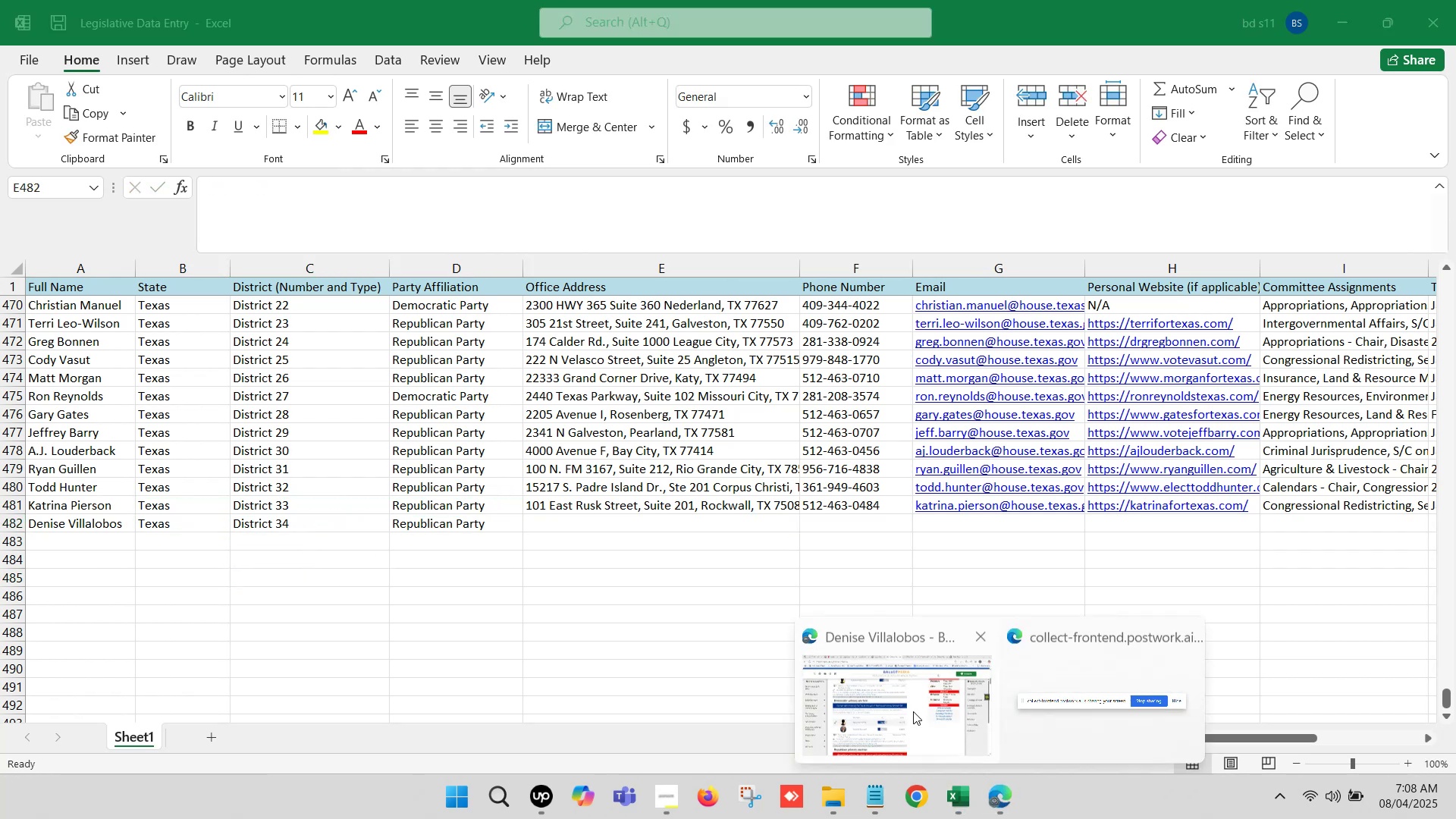 
left_click([910, 706])
 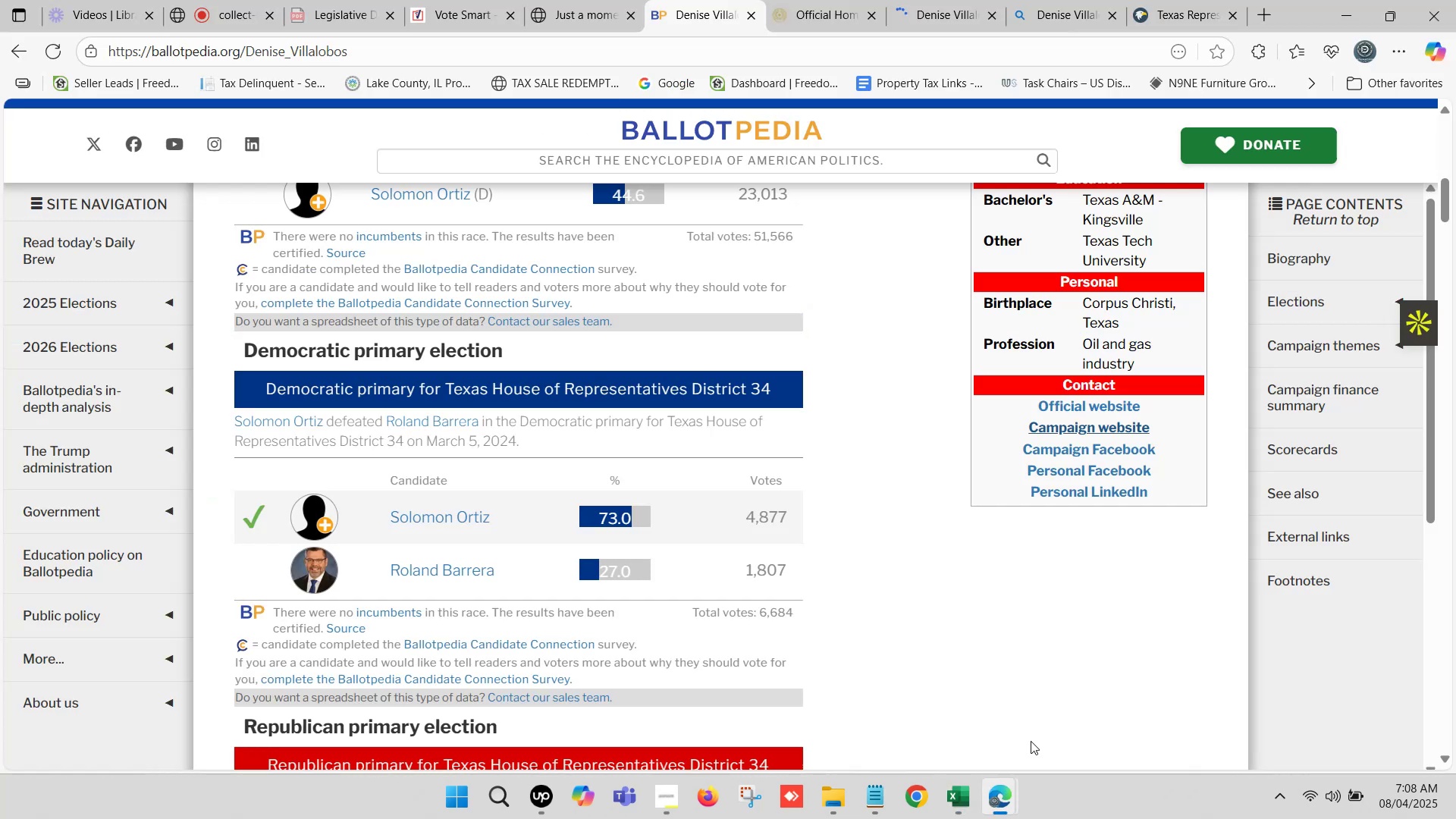 
left_click([1004, 802])
 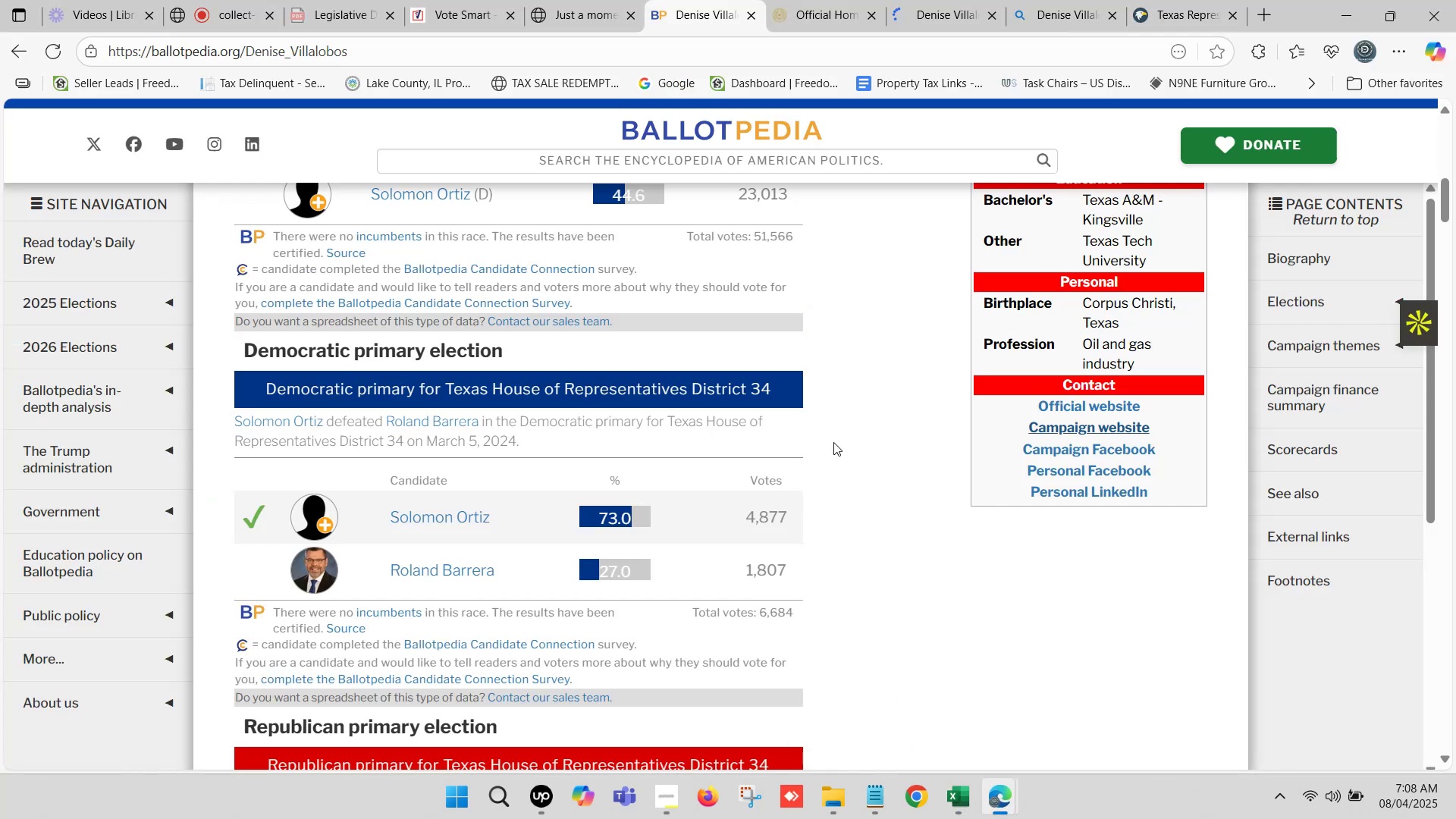 
scroll: coordinate [821, 456], scroll_direction: up, amount: 7.0
 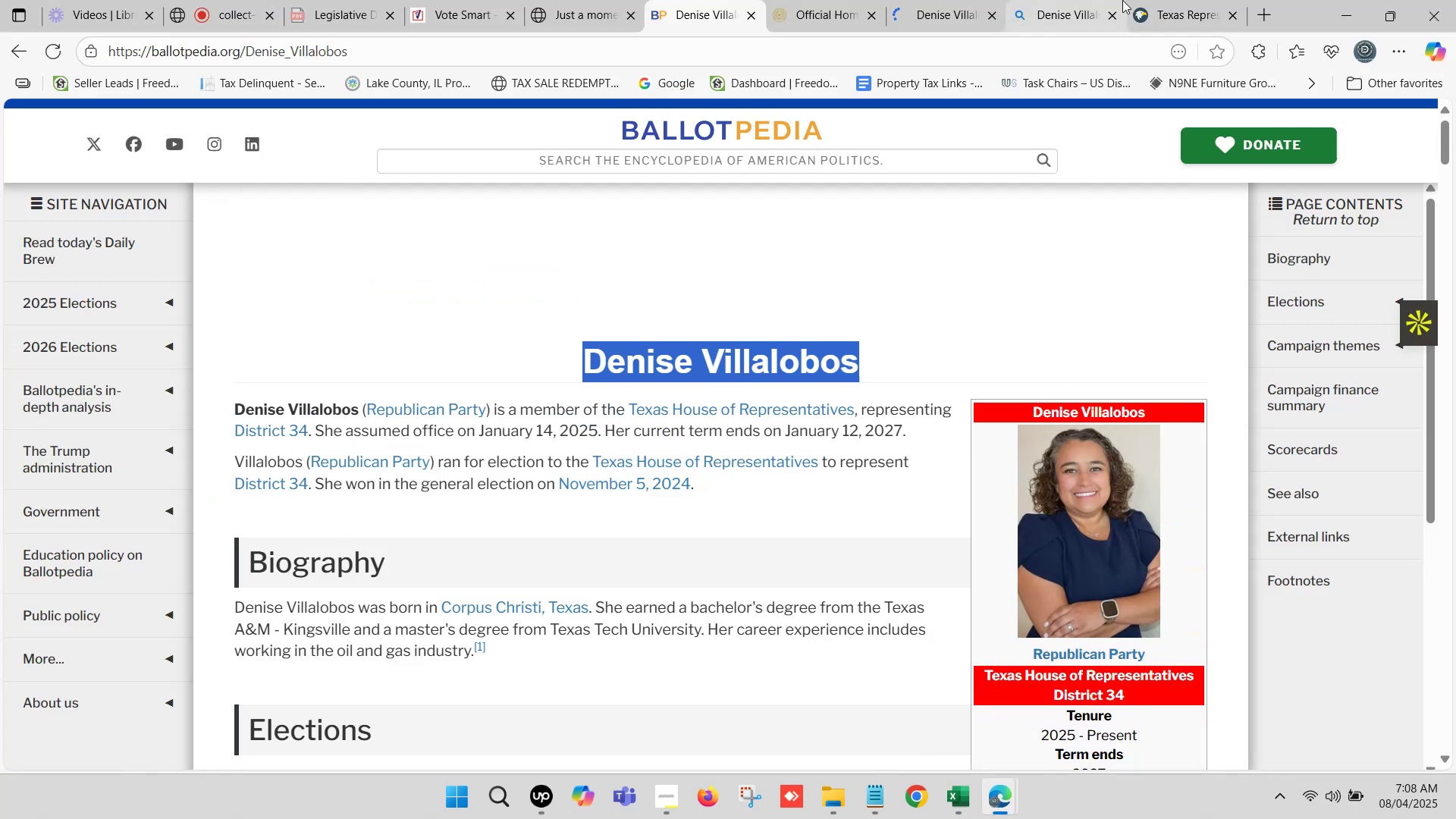 
left_click([1100, 0])
 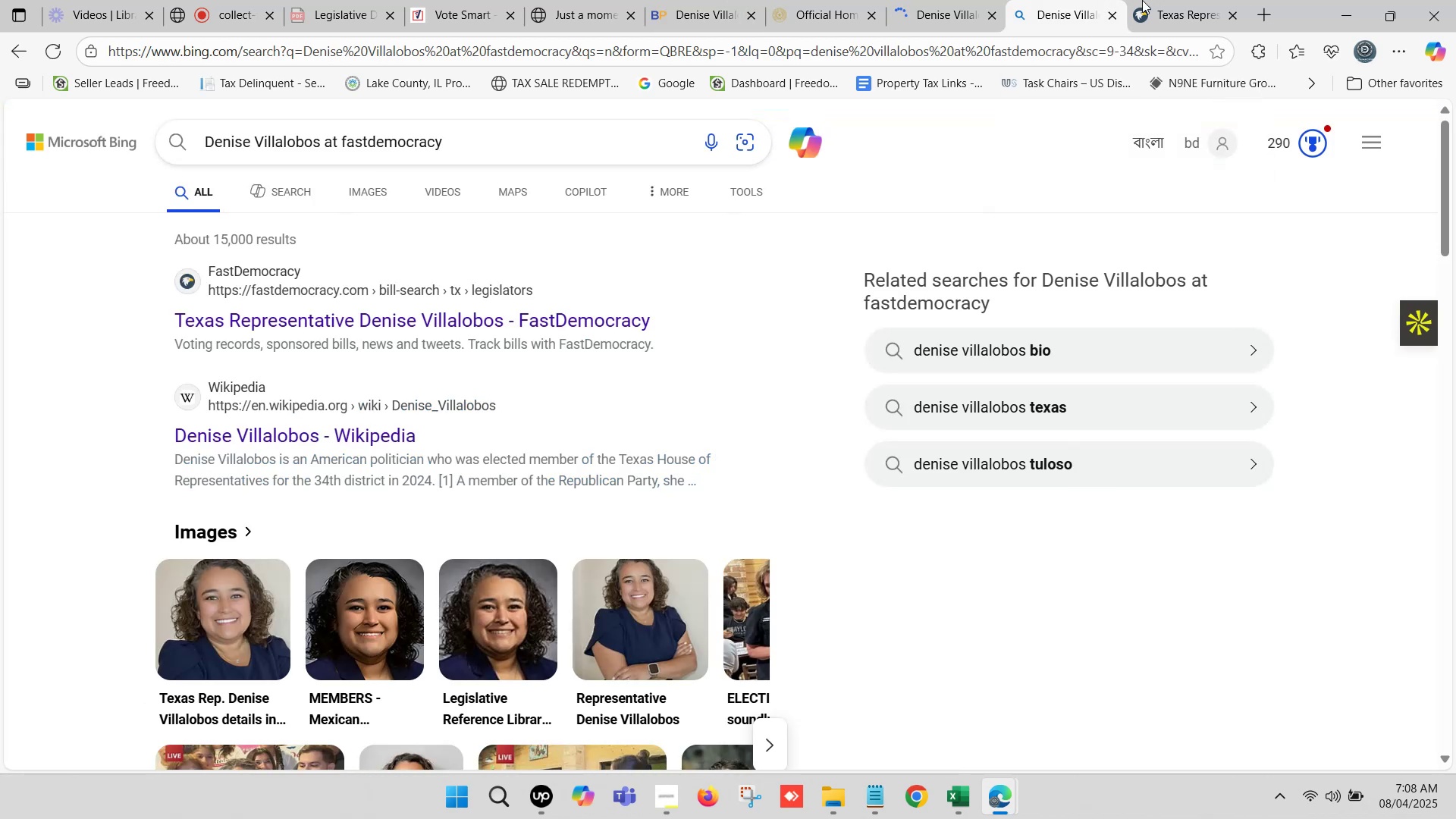 
left_click([1150, 0])
 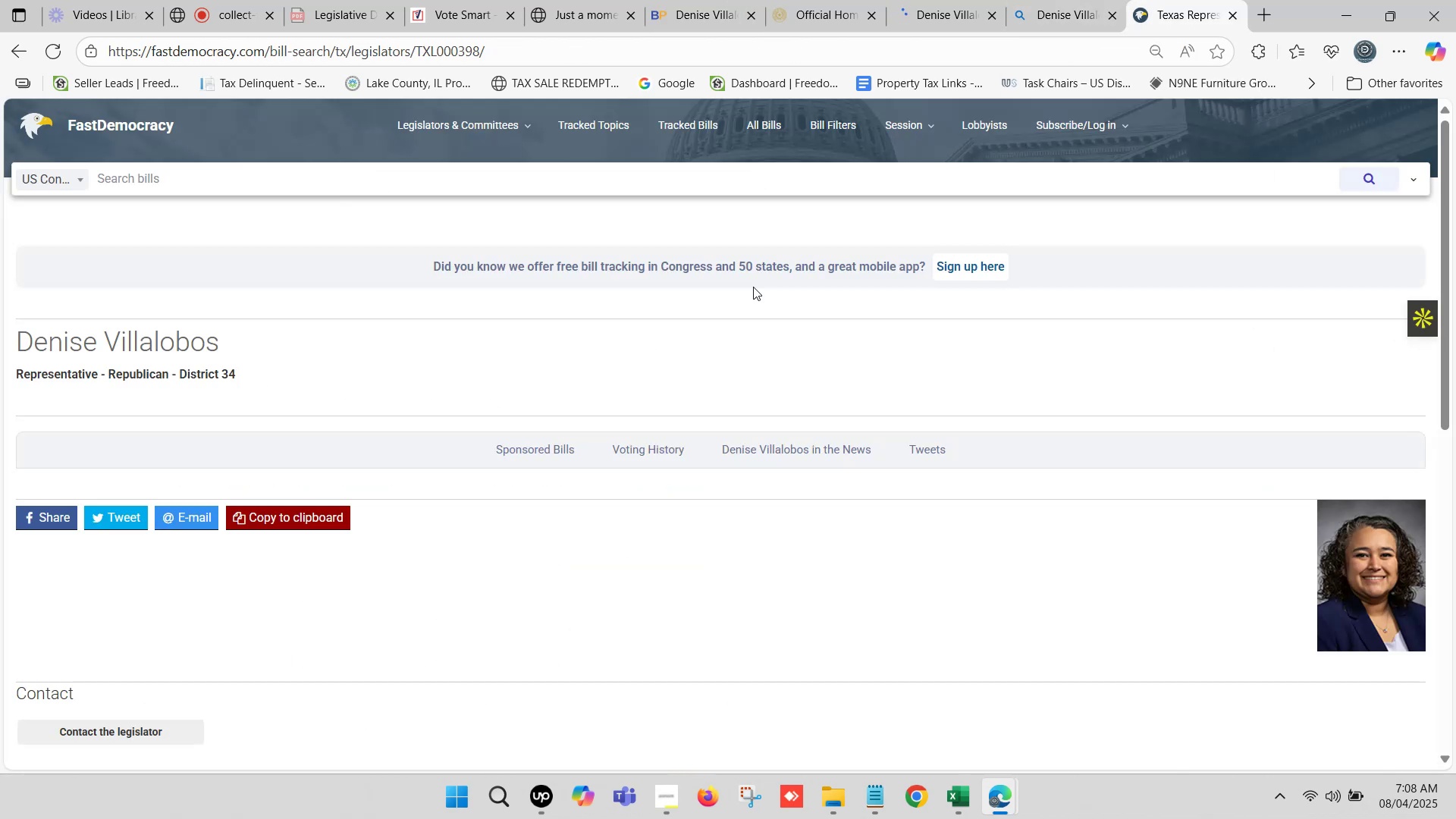 
scroll: coordinate [383, 406], scroll_direction: down, amount: 6.0
 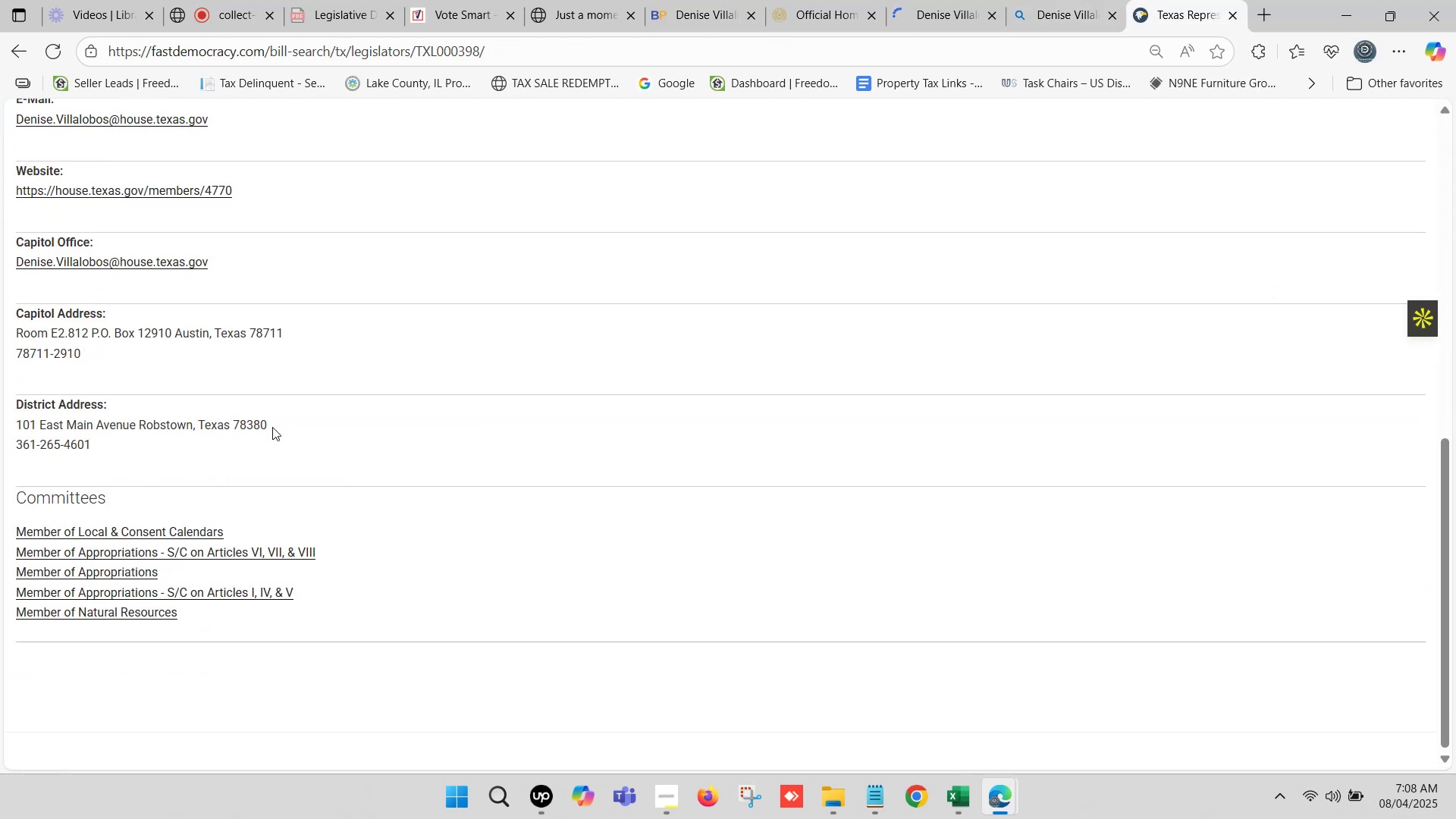 
left_click_drag(start_coordinate=[281, 421], to_coordinate=[0, 432])
 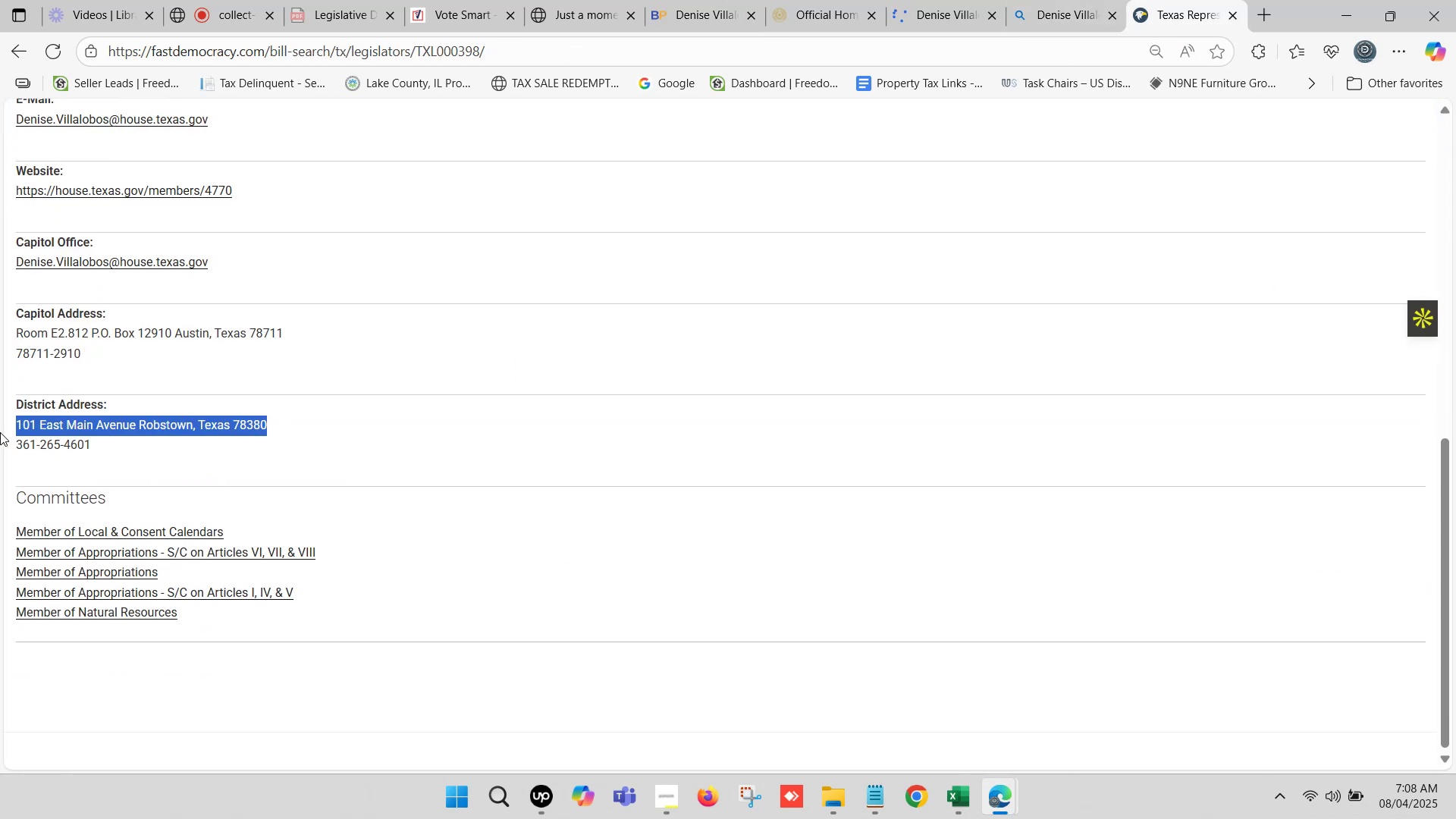 
key(Control+C)
 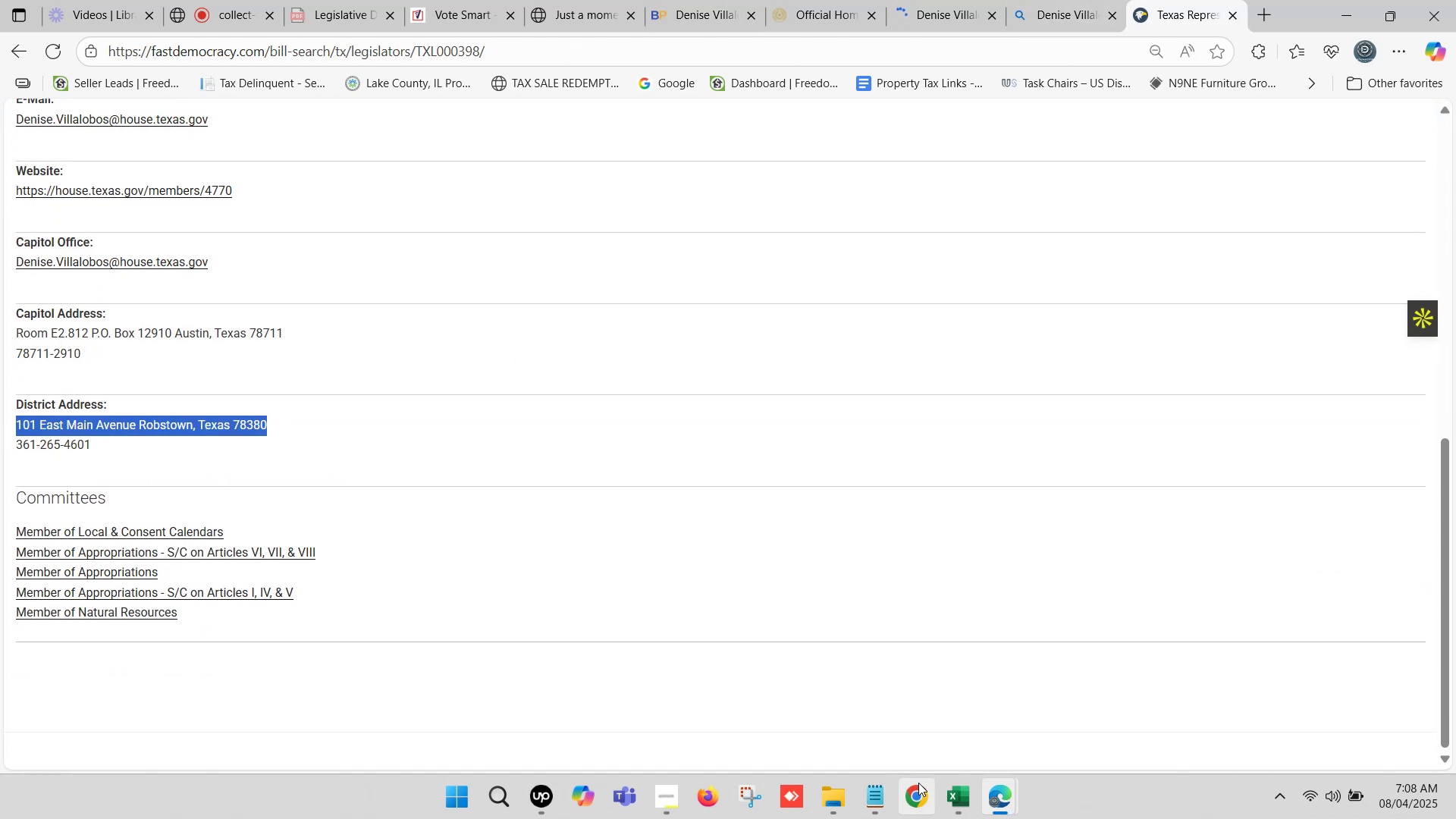 
left_click([951, 792])
 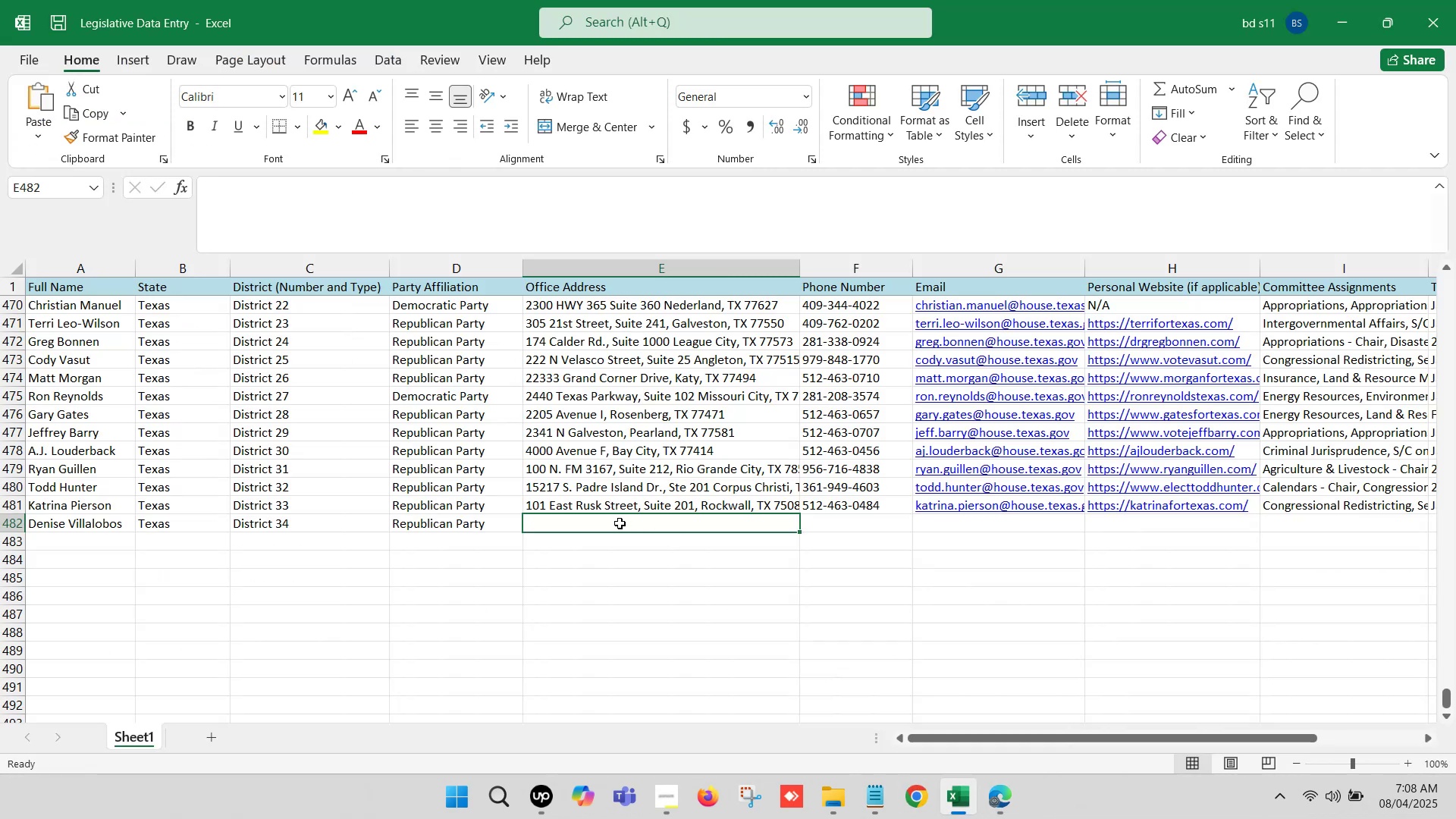 
double_click([620, 523])
 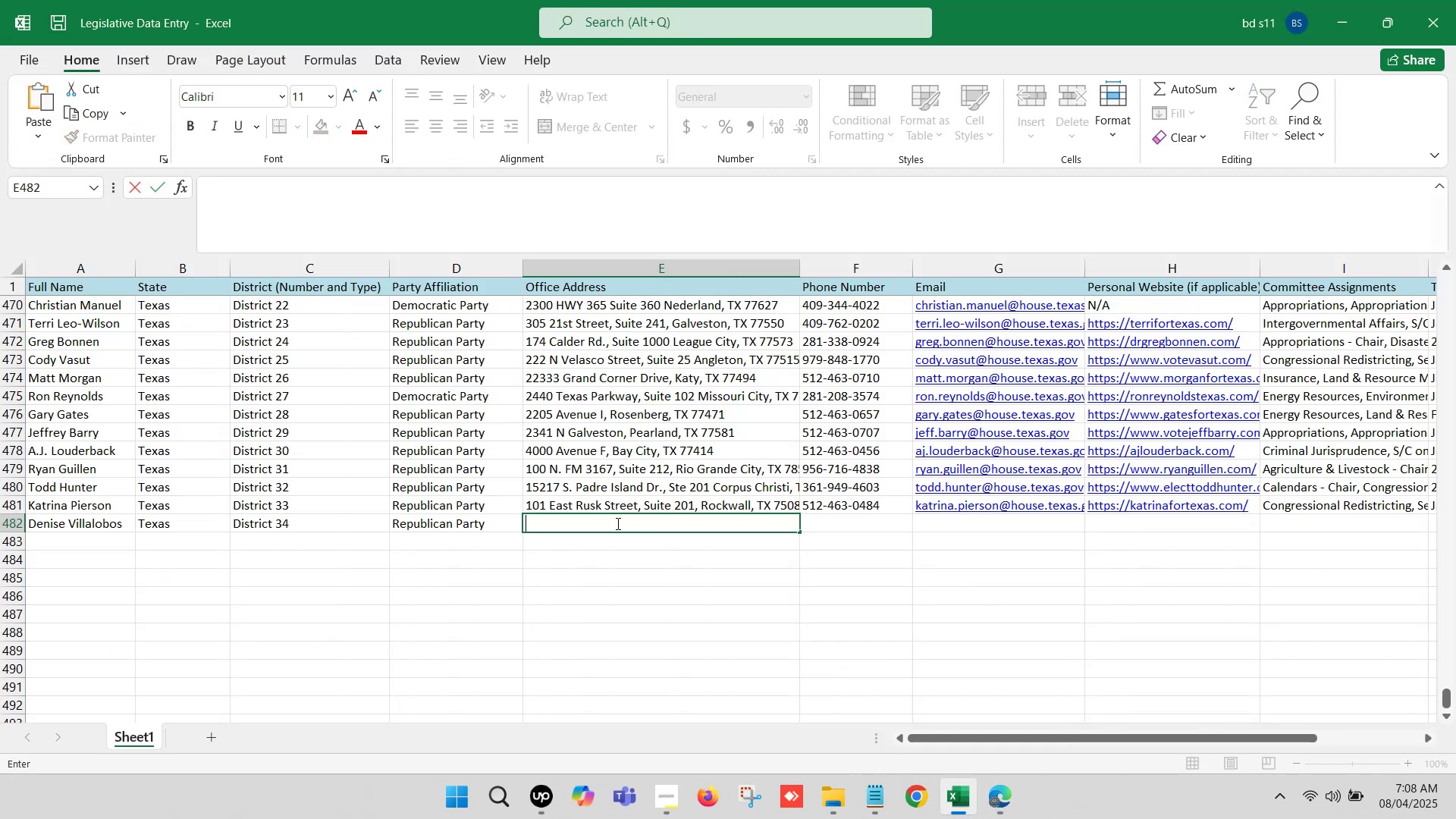 
key(Control+V)
 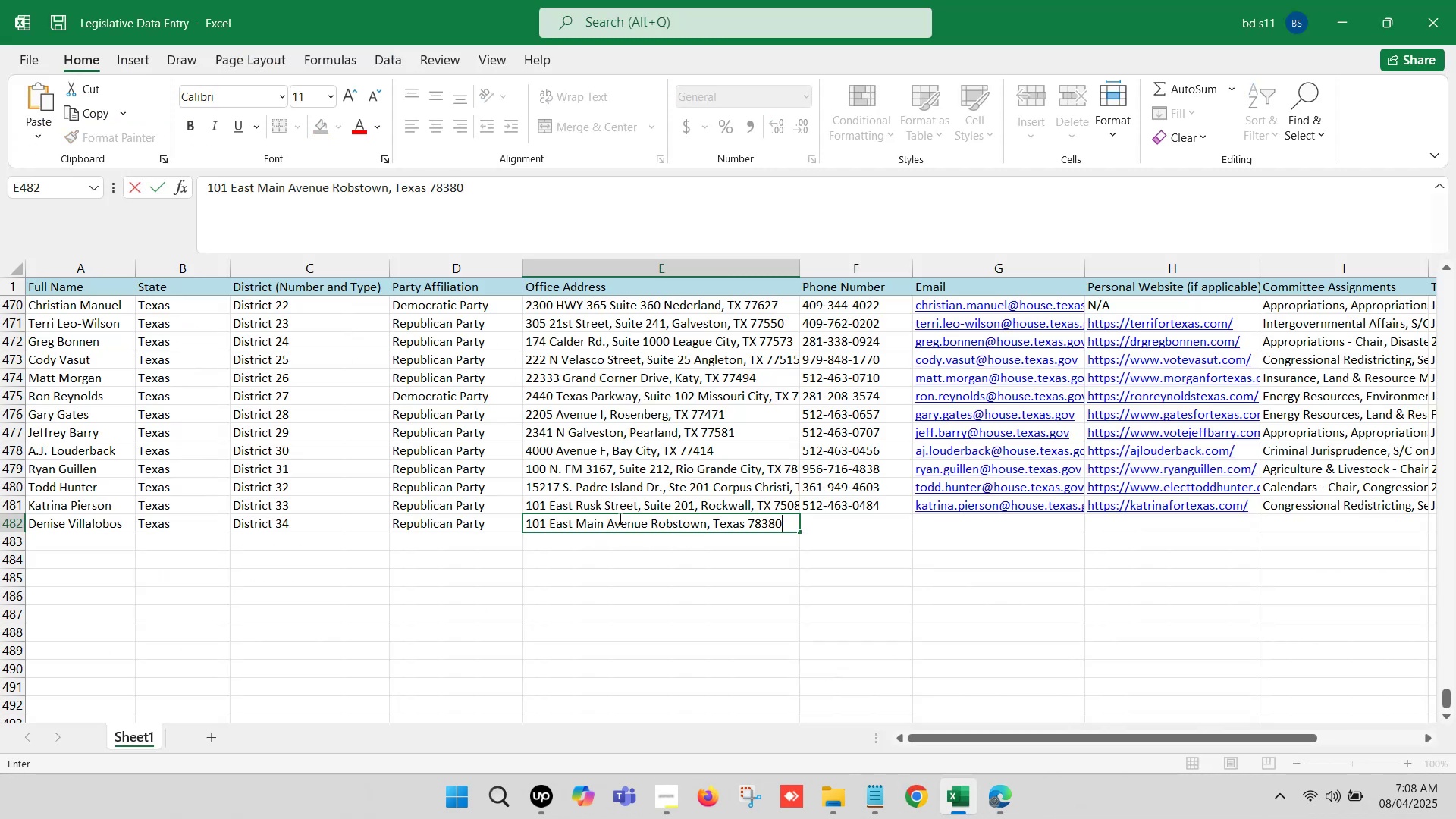 
left_click([648, 519])
 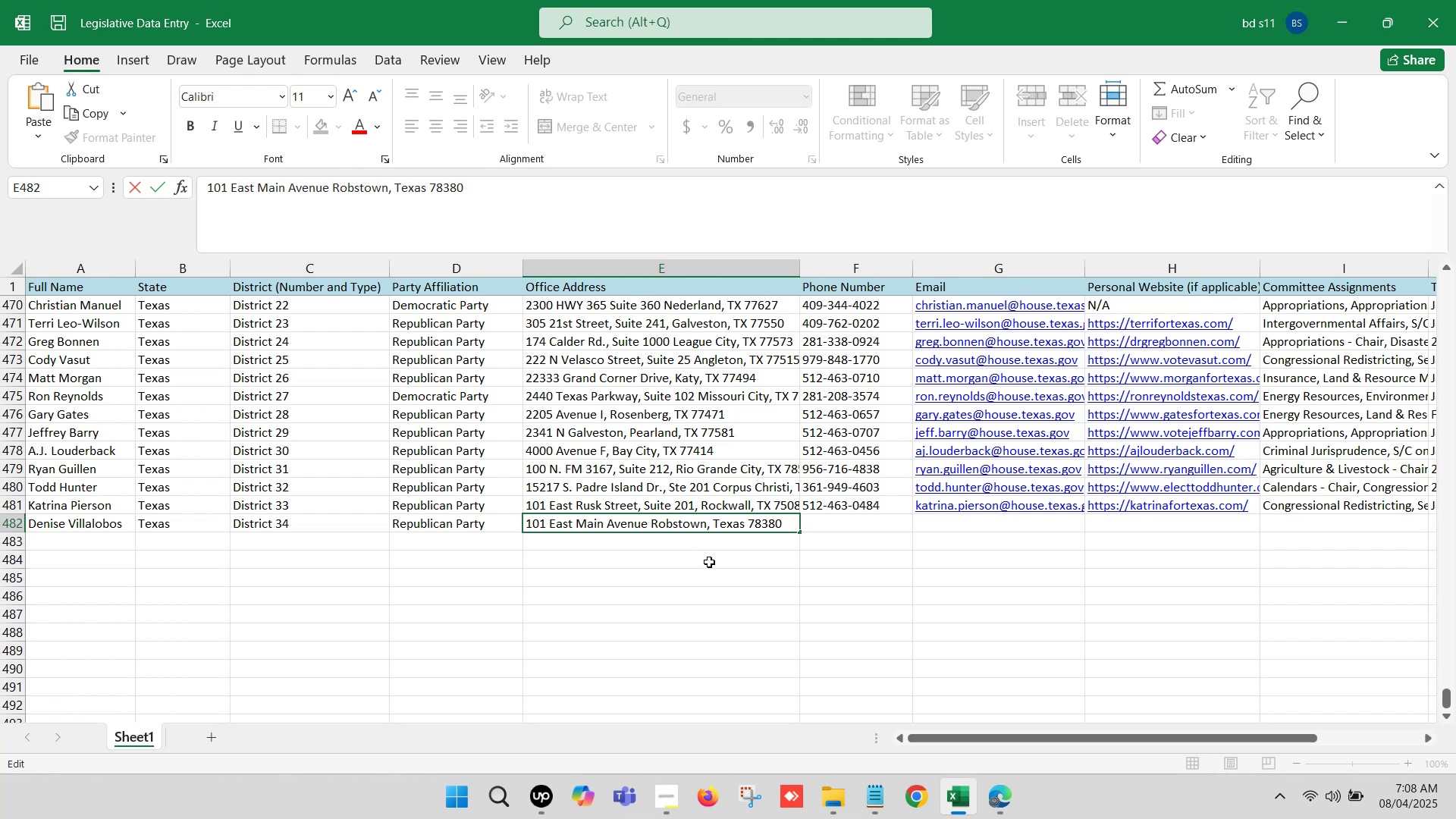 
key(Delete)
 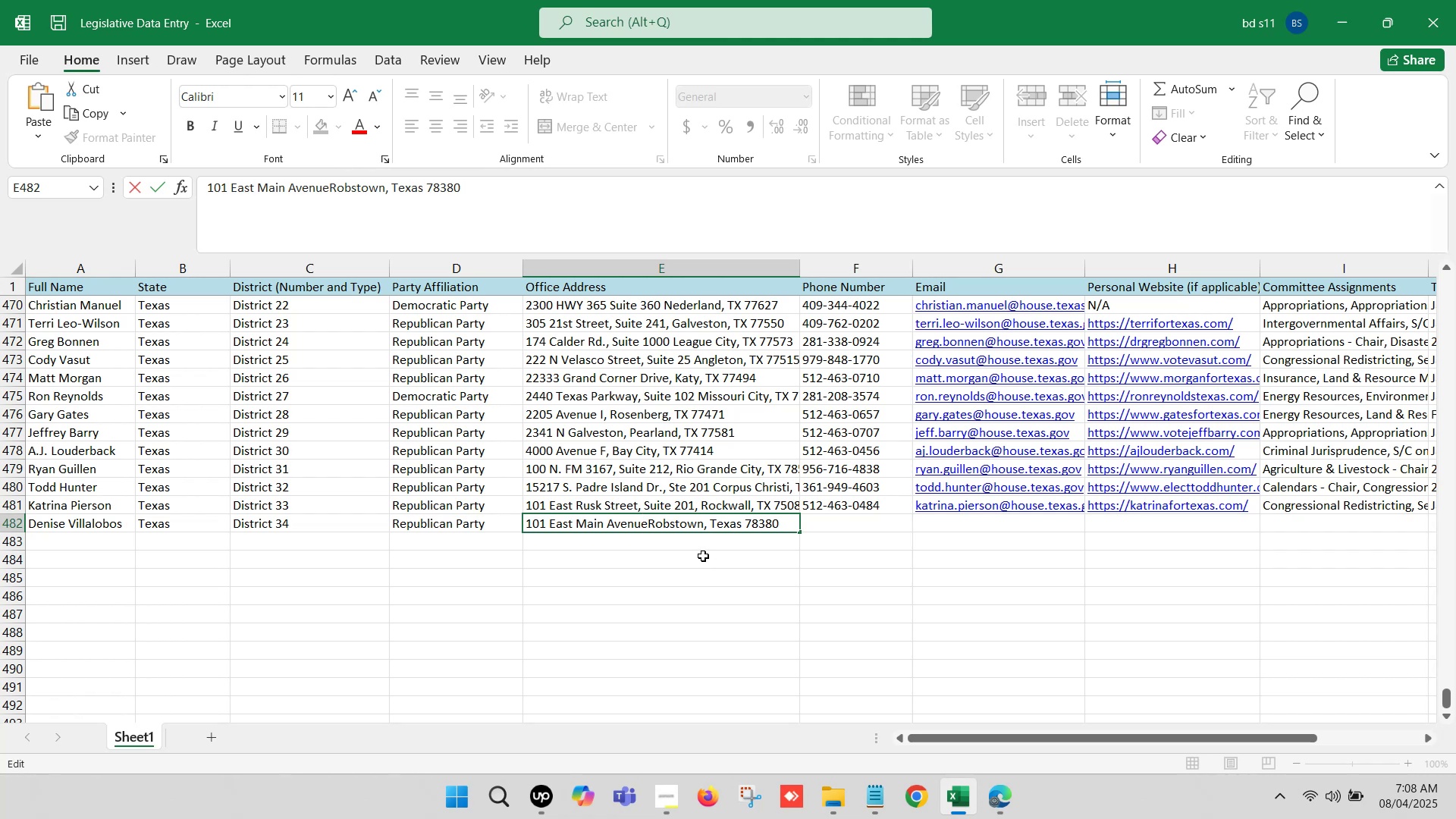 
key(Comma)
 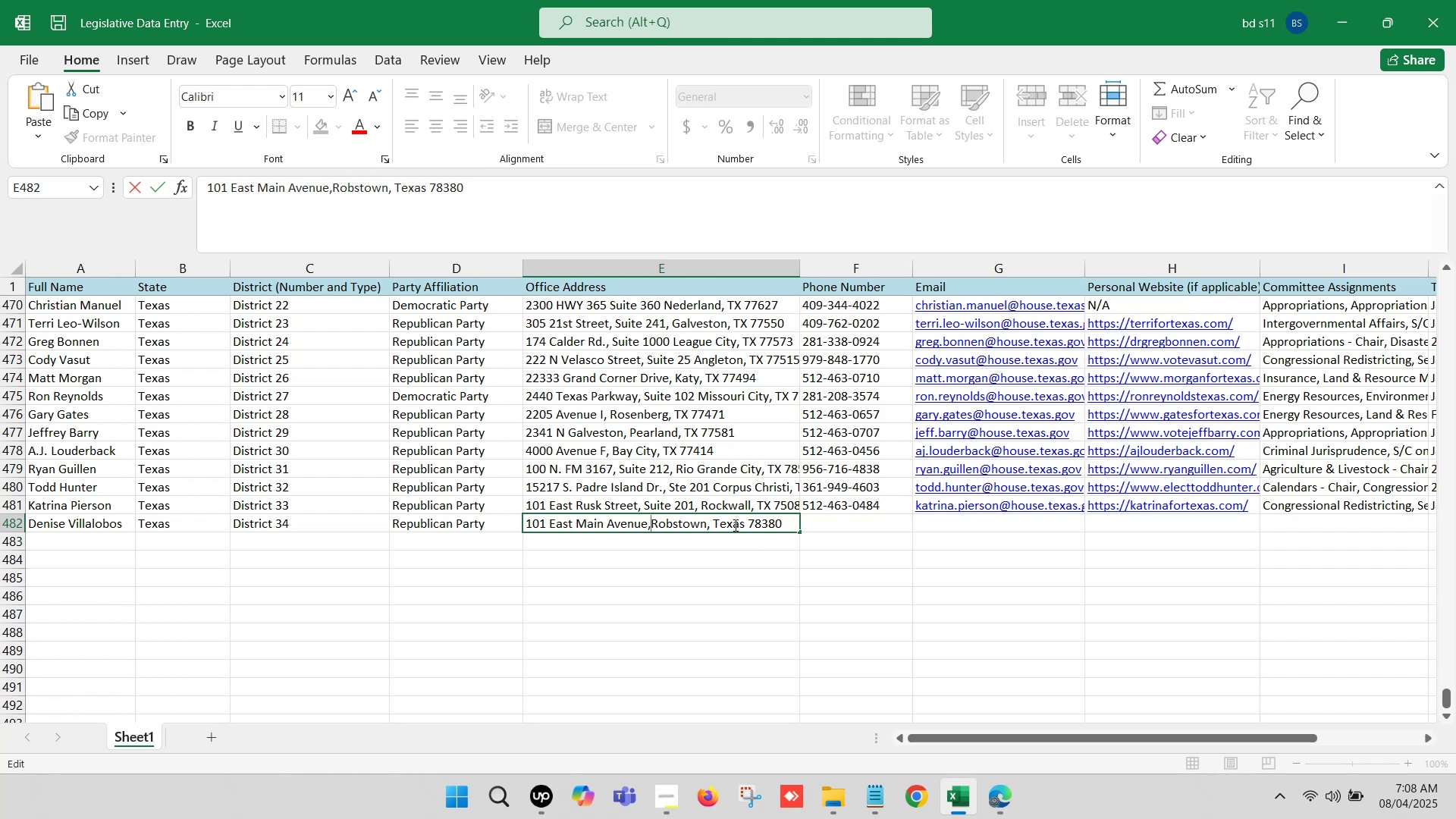 
left_click_drag(start_coordinate=[745, 522], to_coordinate=[758, 540])
 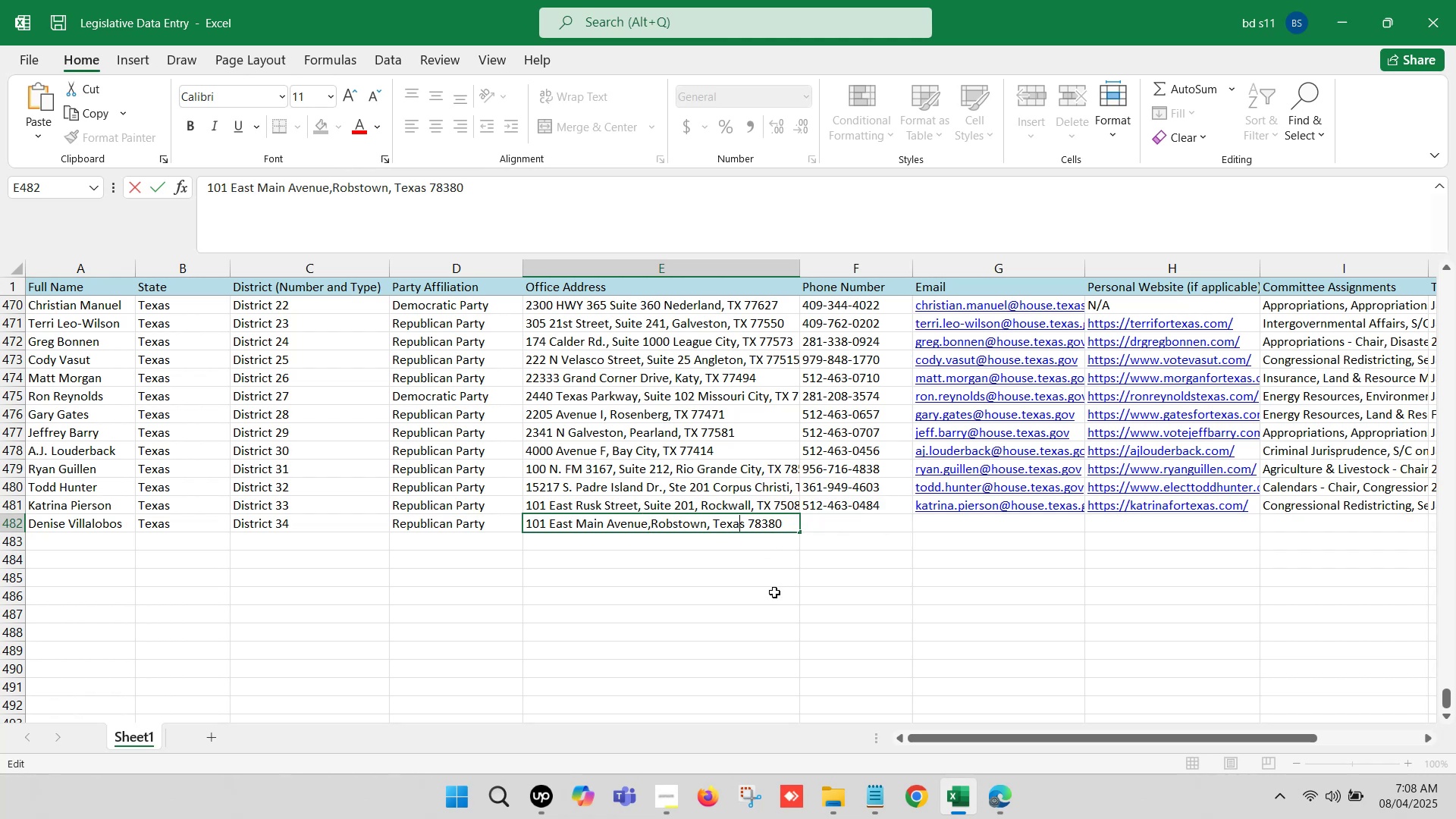 
key(Backspace)
 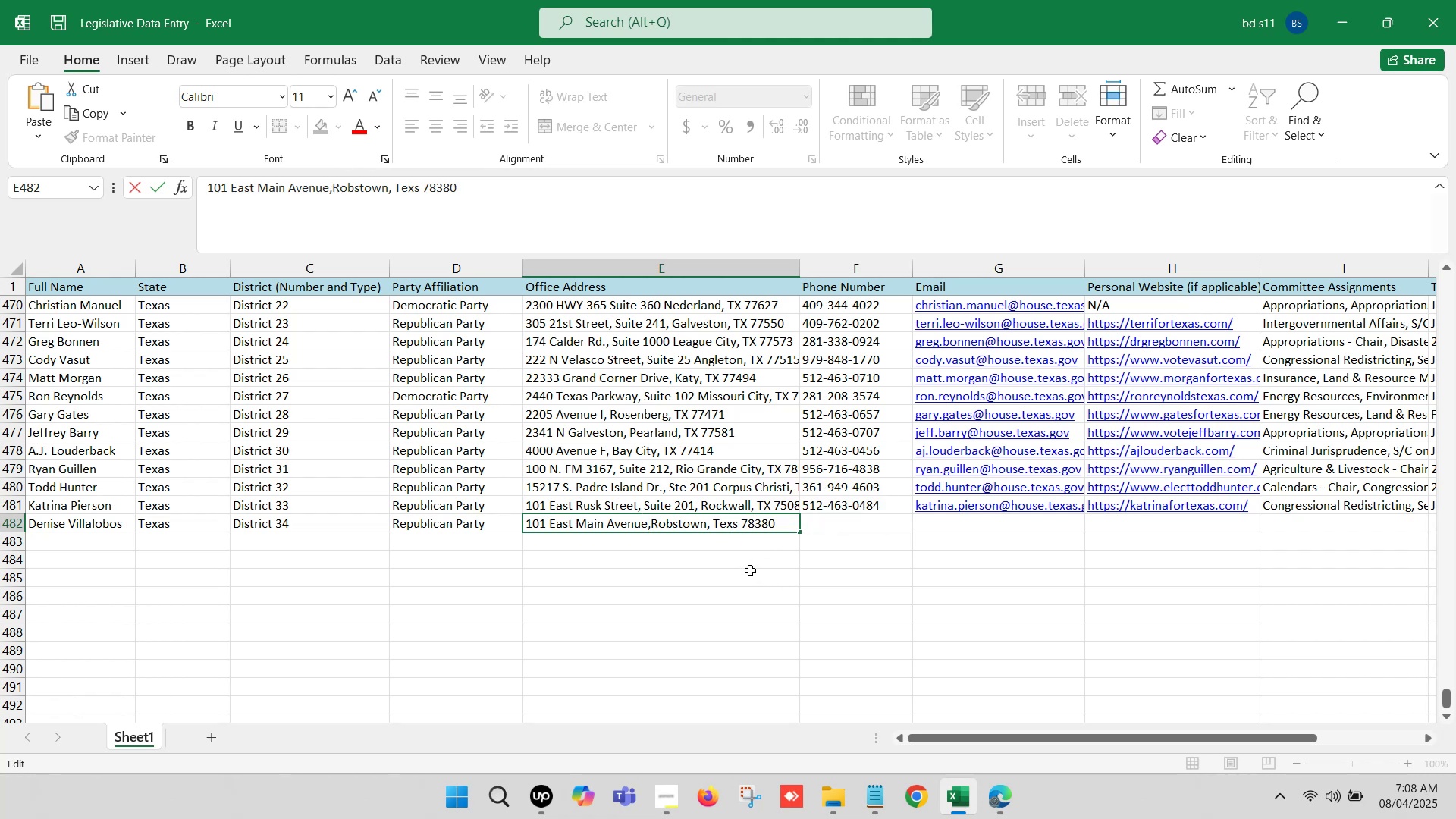 
key(Backspace)
 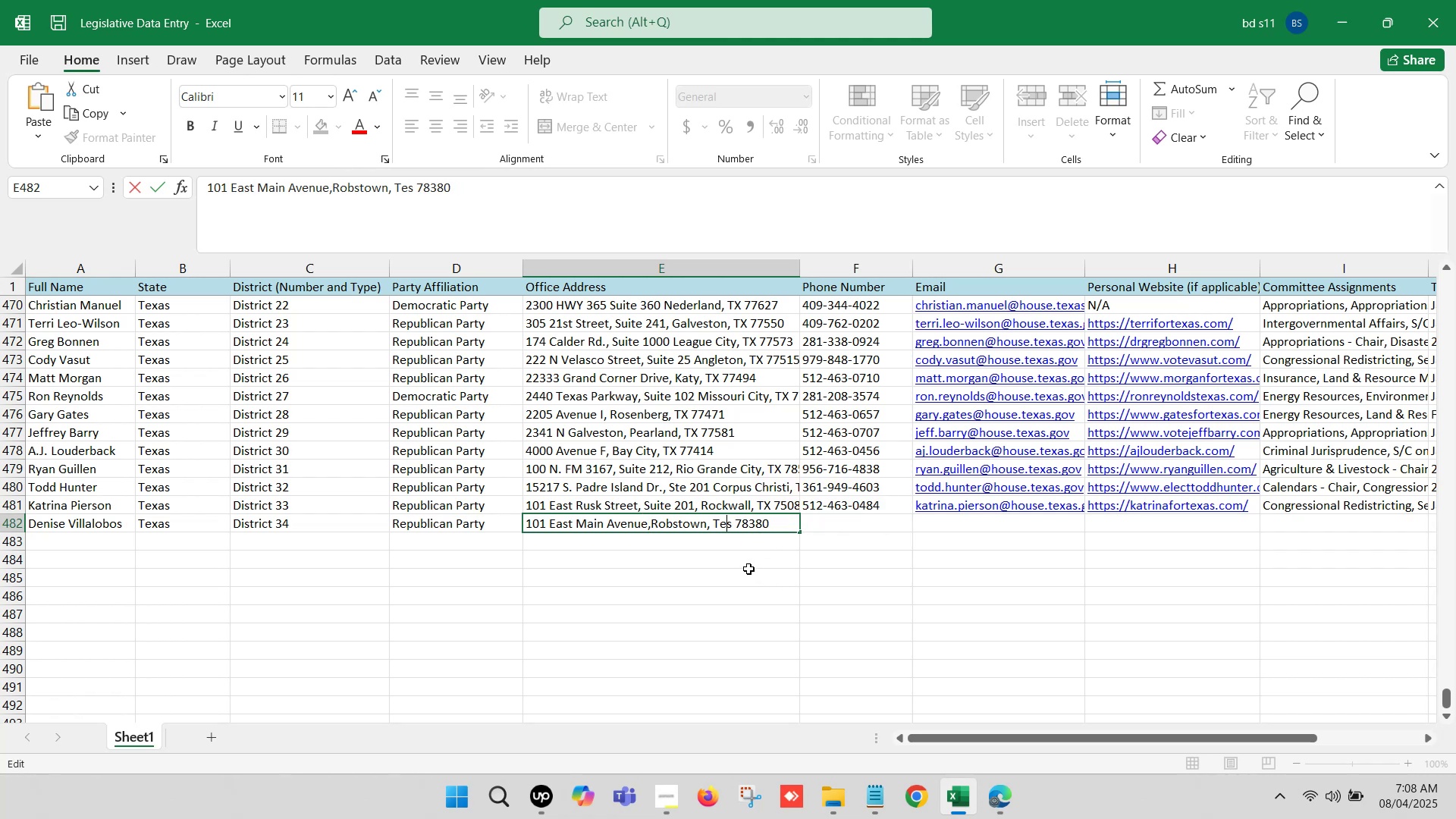 
key(Backspace)
 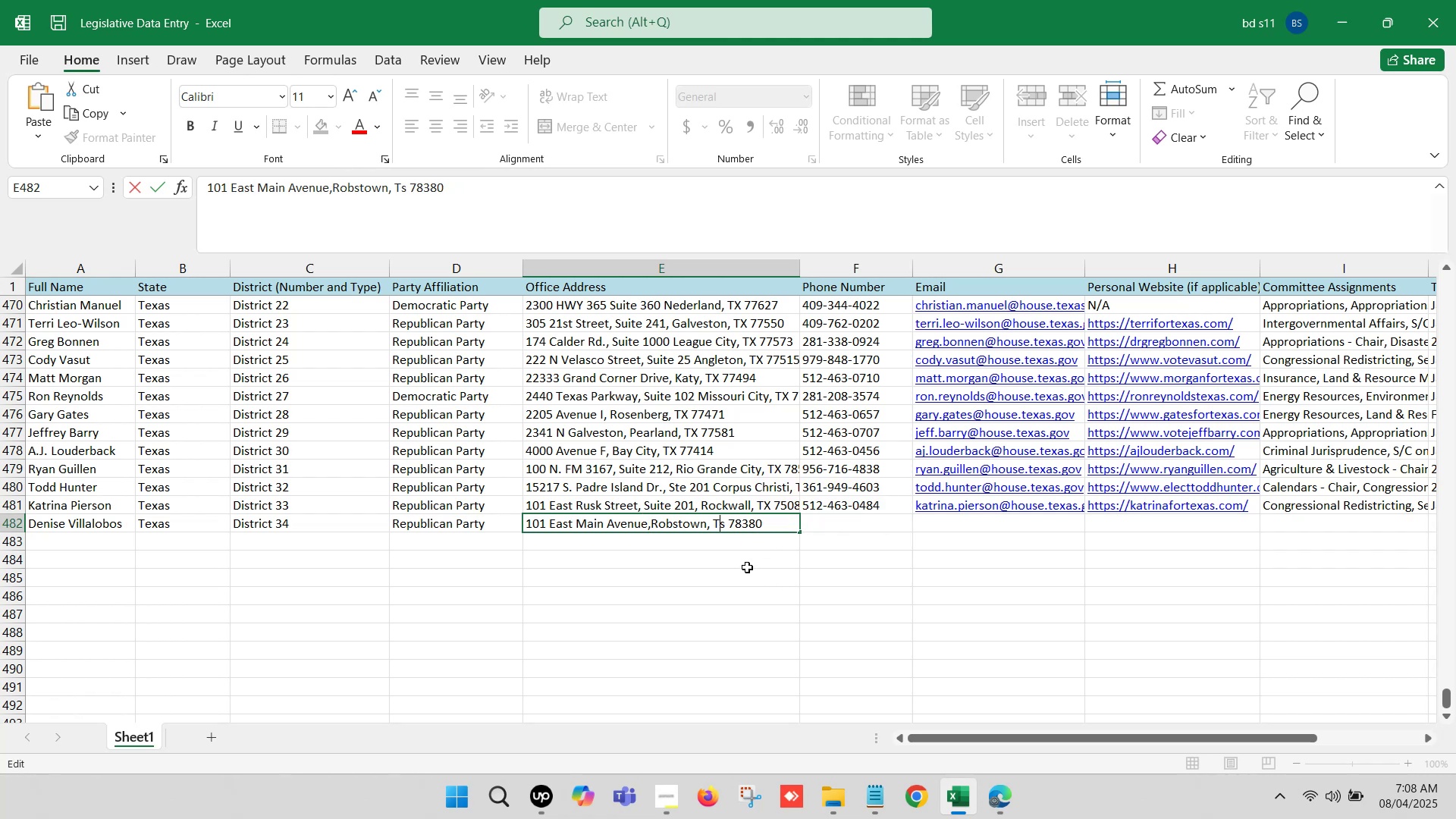 
key(Delete)
 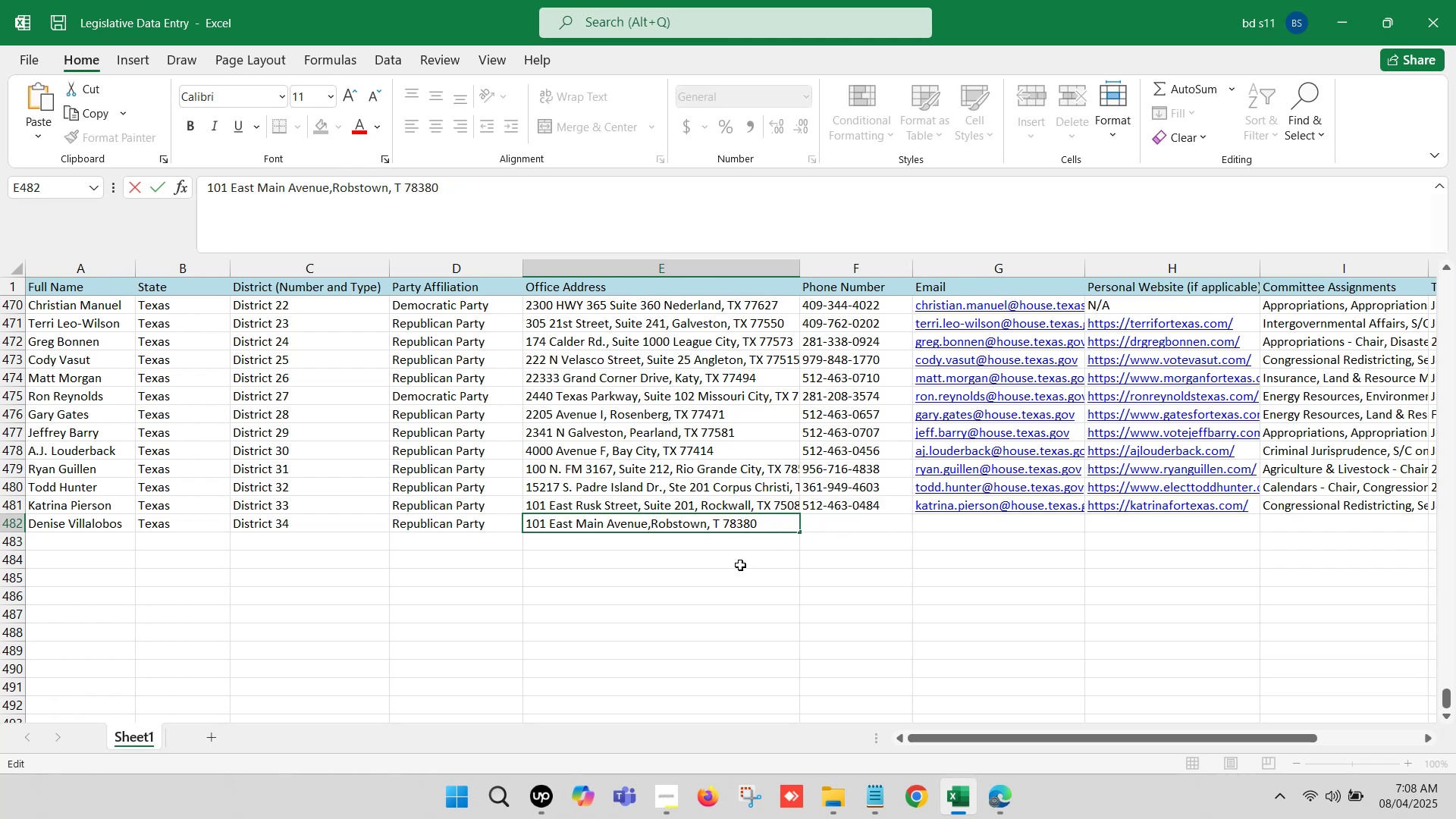 
key(Shift+X)
 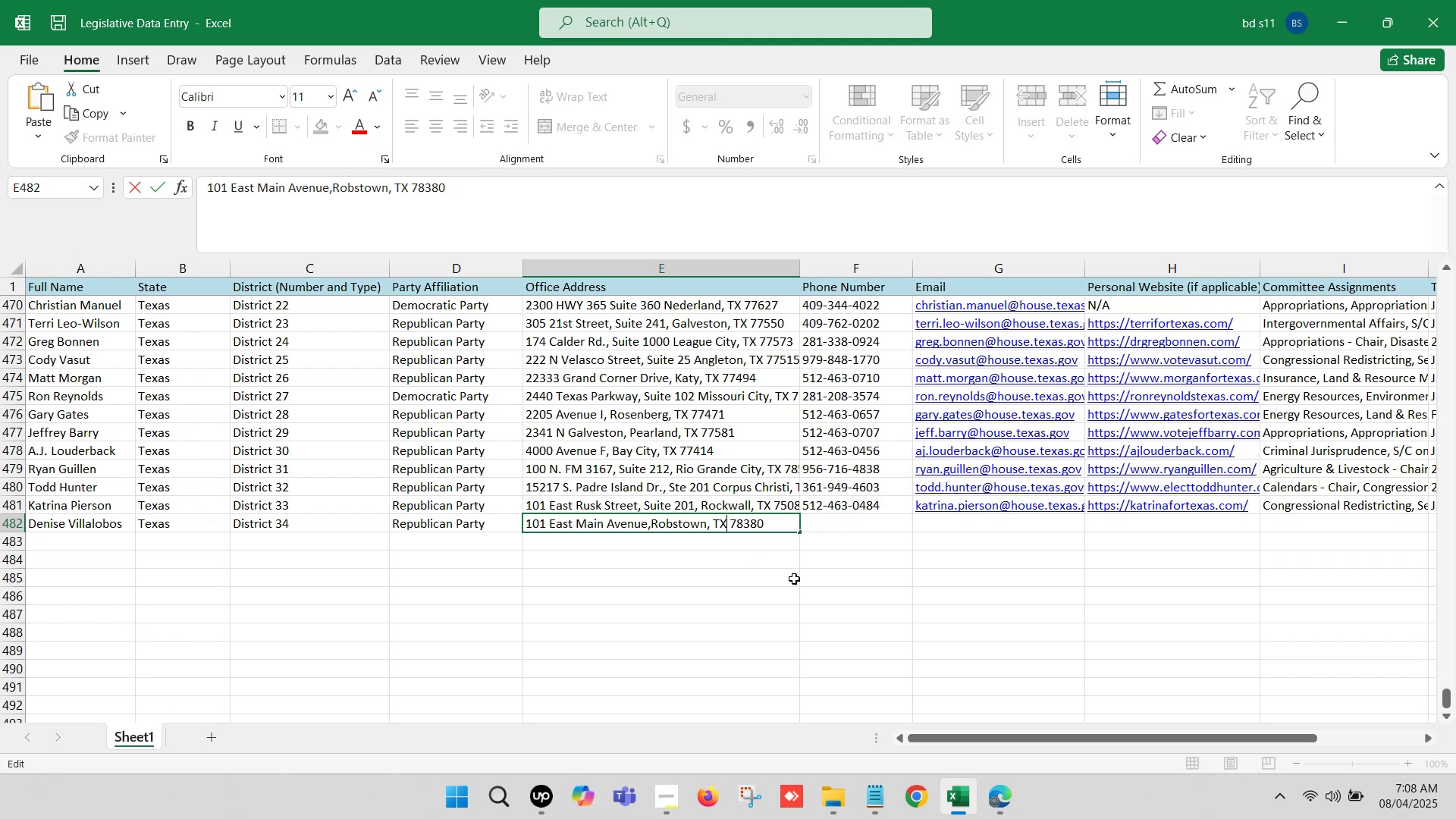 
left_click_drag(start_coordinate=[741, 592], to_coordinate=[745, 588])
 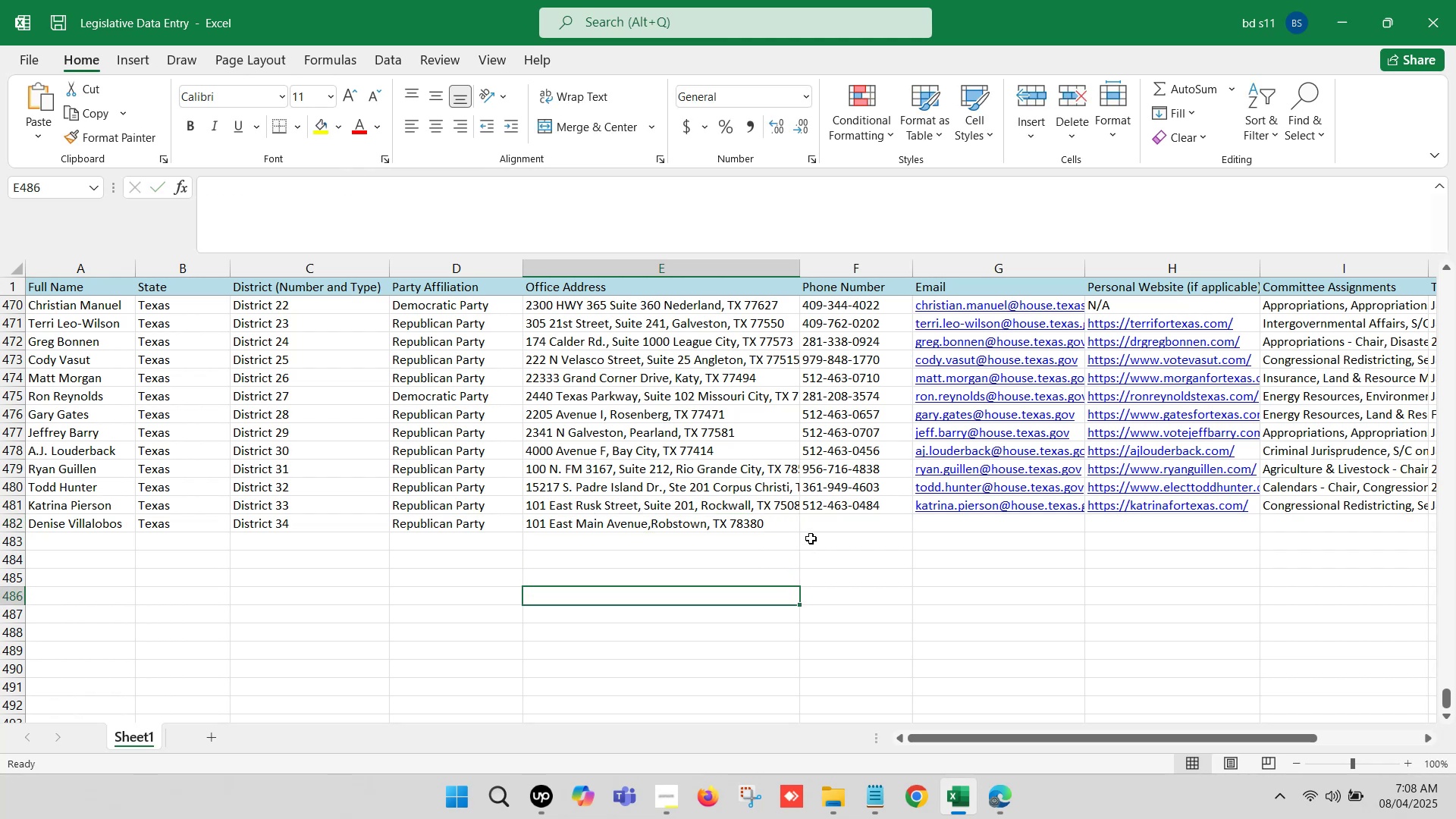 
left_click([819, 520])
 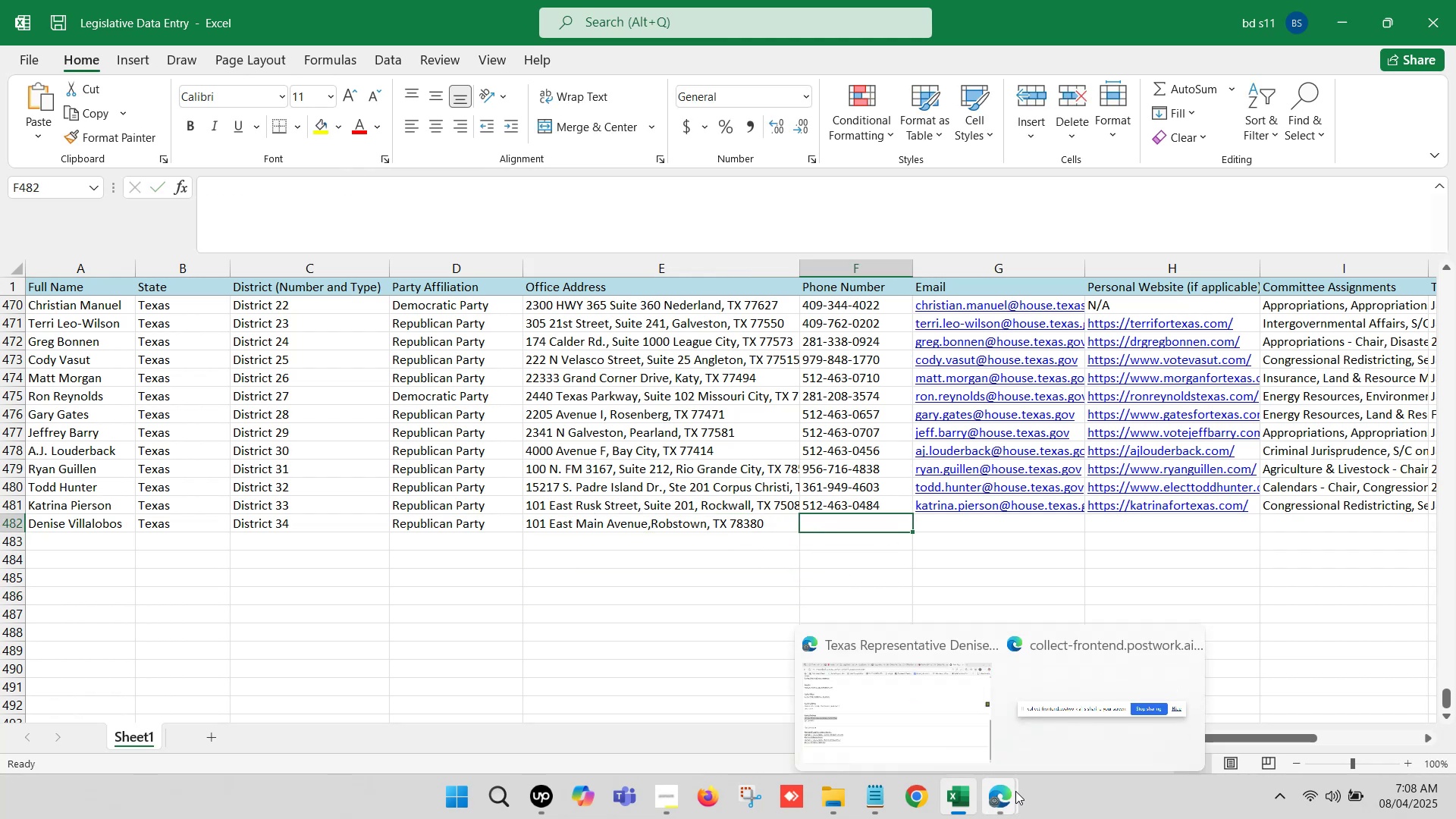 
double_click([943, 699])
 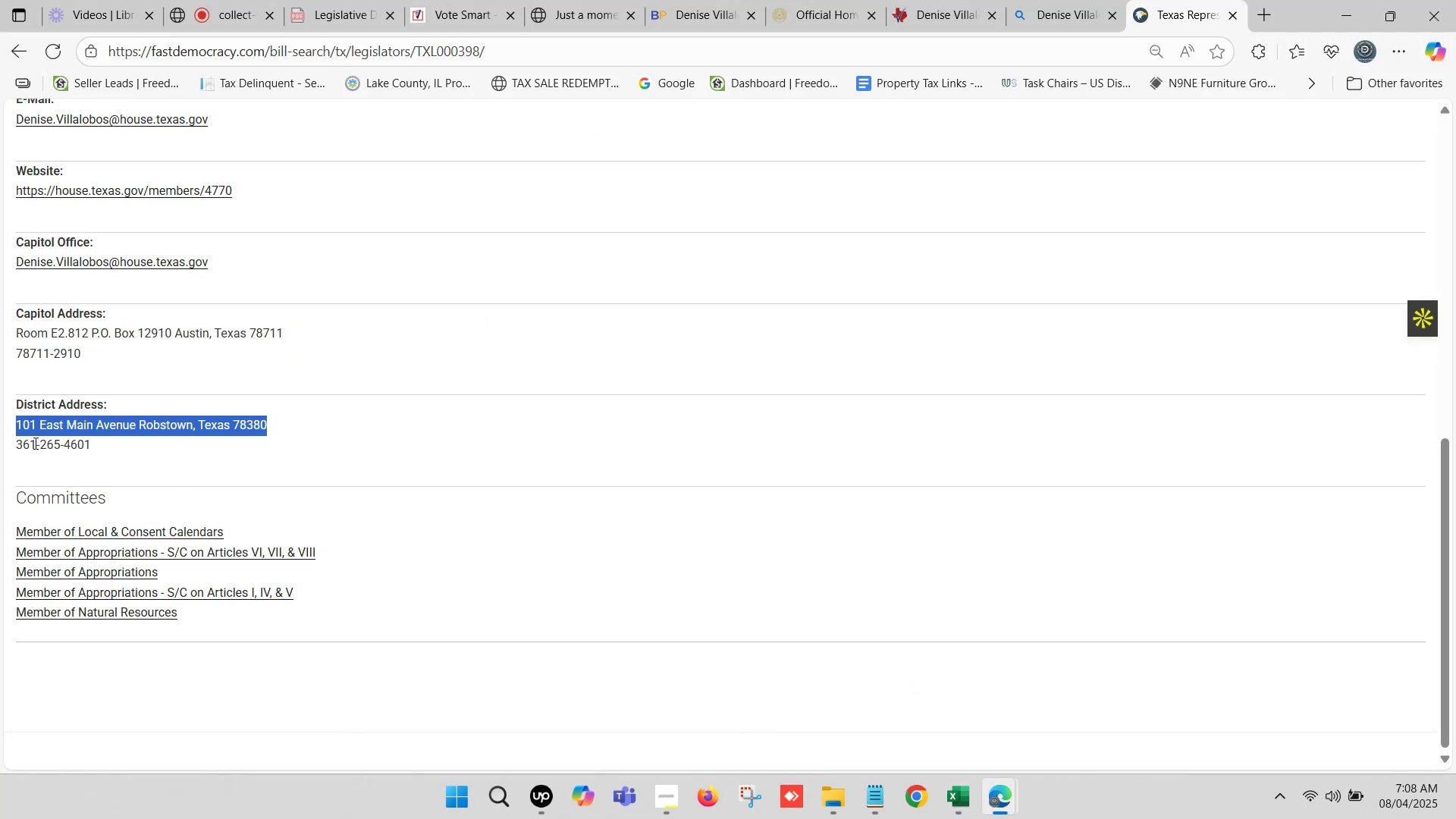 
left_click_drag(start_coordinate=[18, 442], to_coordinate=[88, 441])
 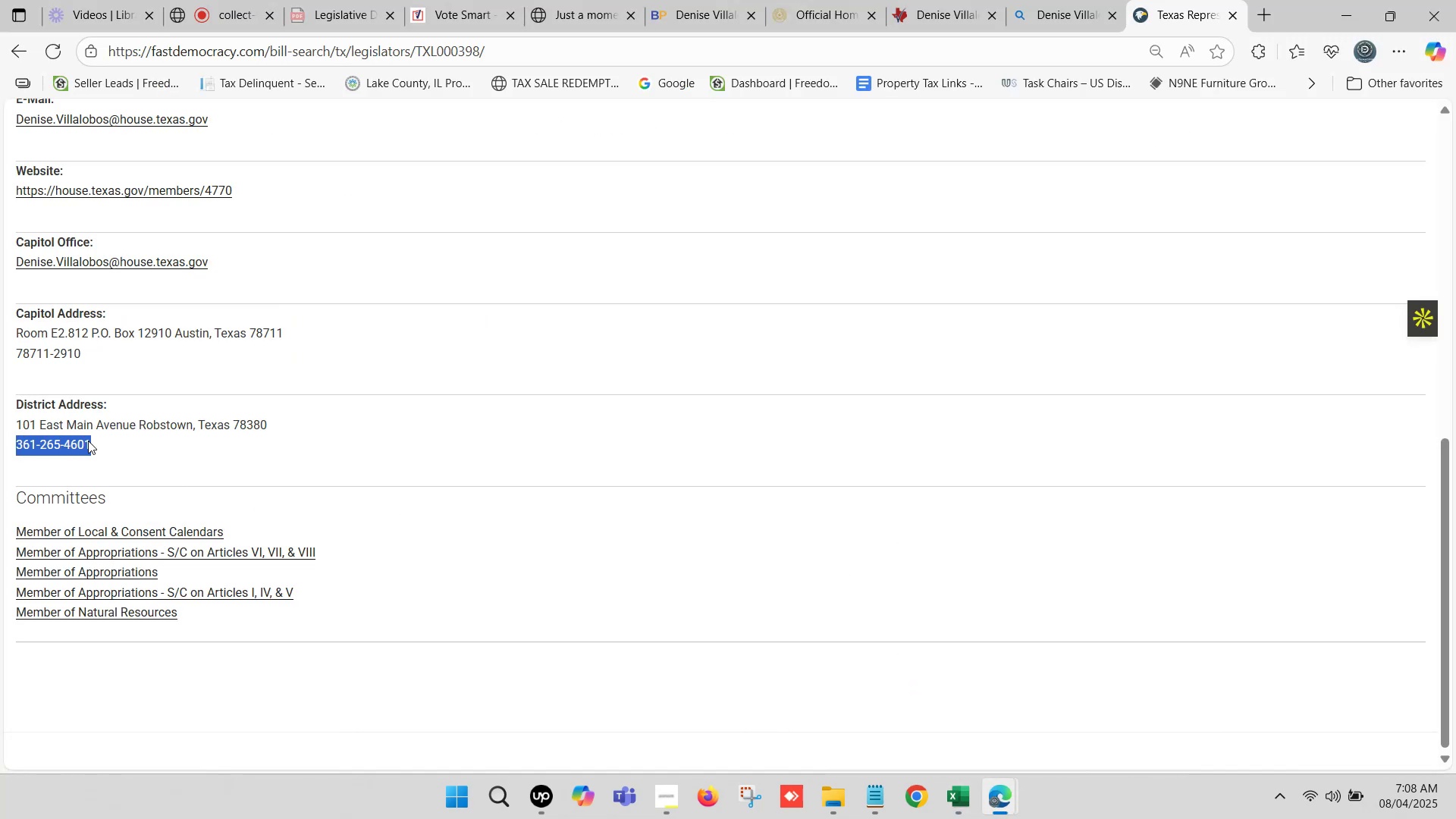 
key(Control+C)
 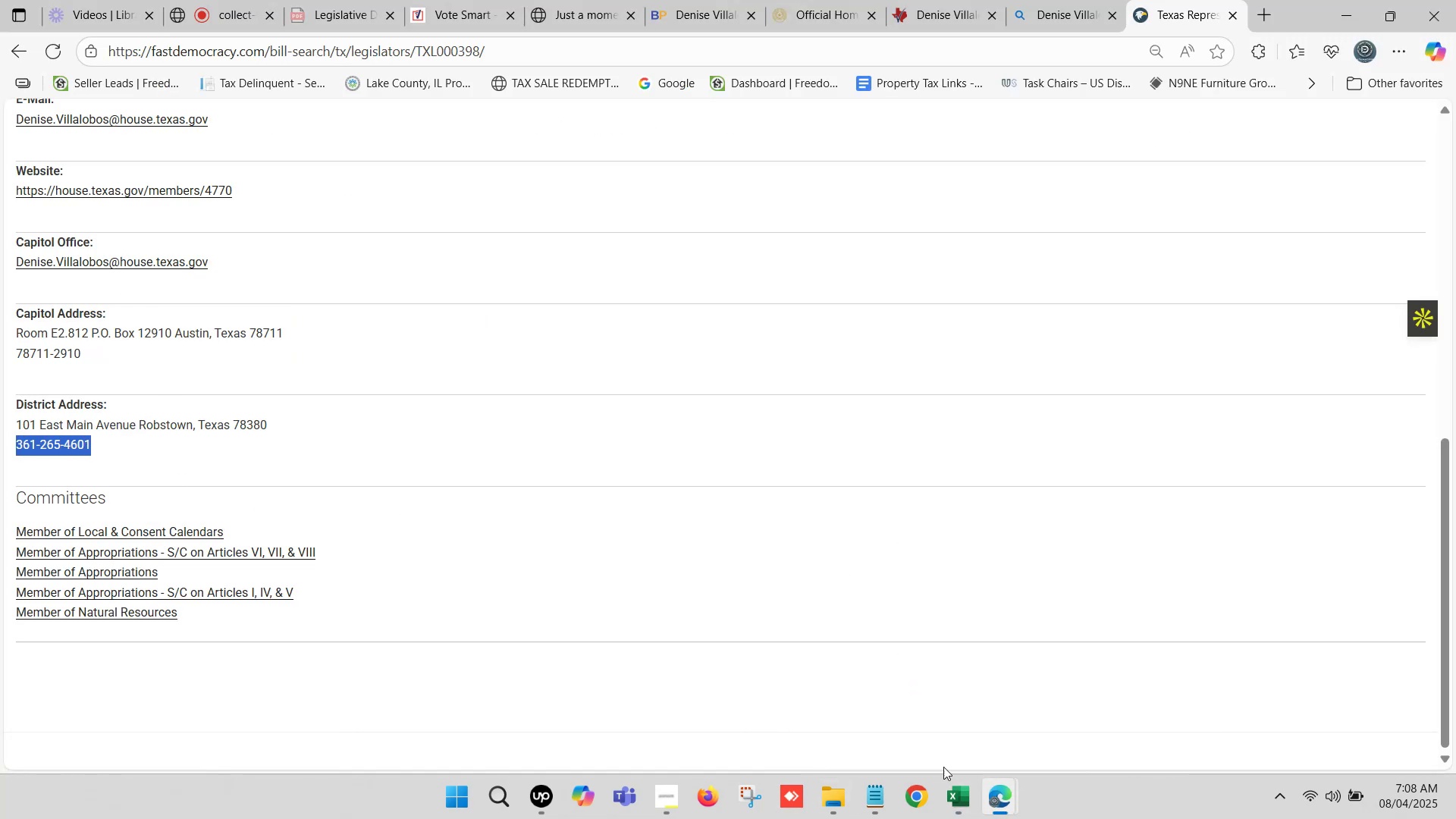 
left_click([960, 798])
 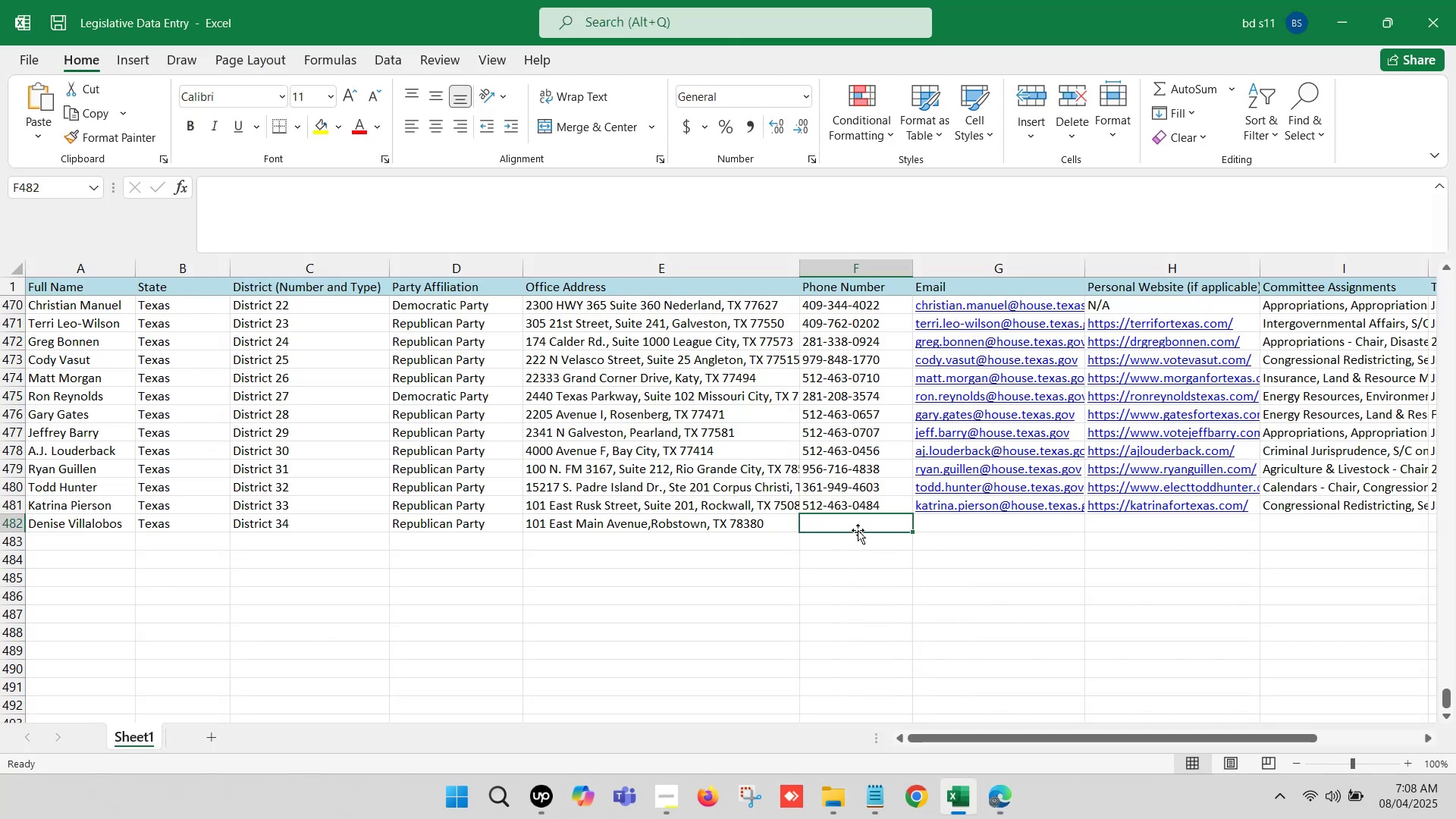 
left_click([855, 526])
 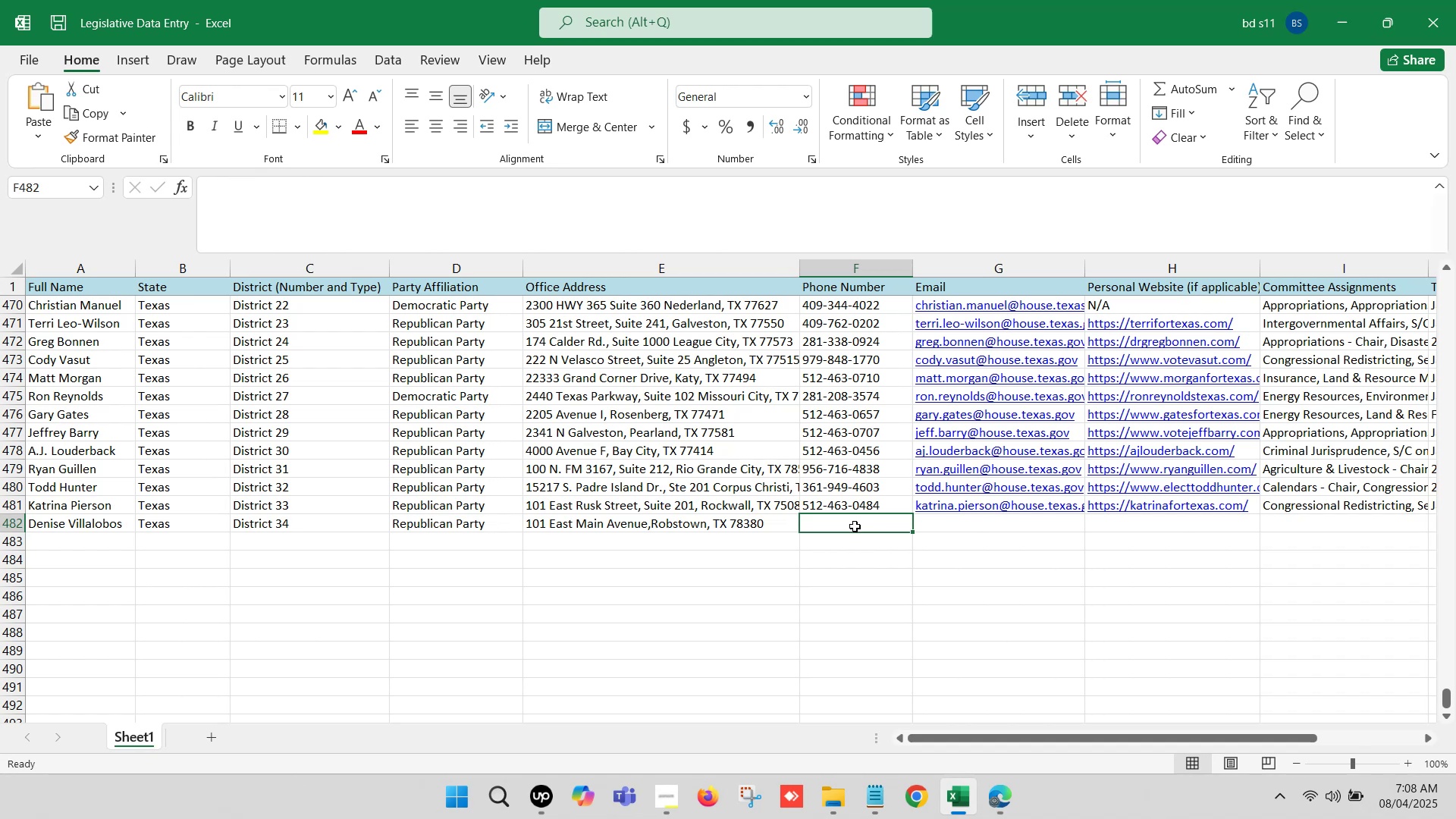 
double_click([855, 526])
 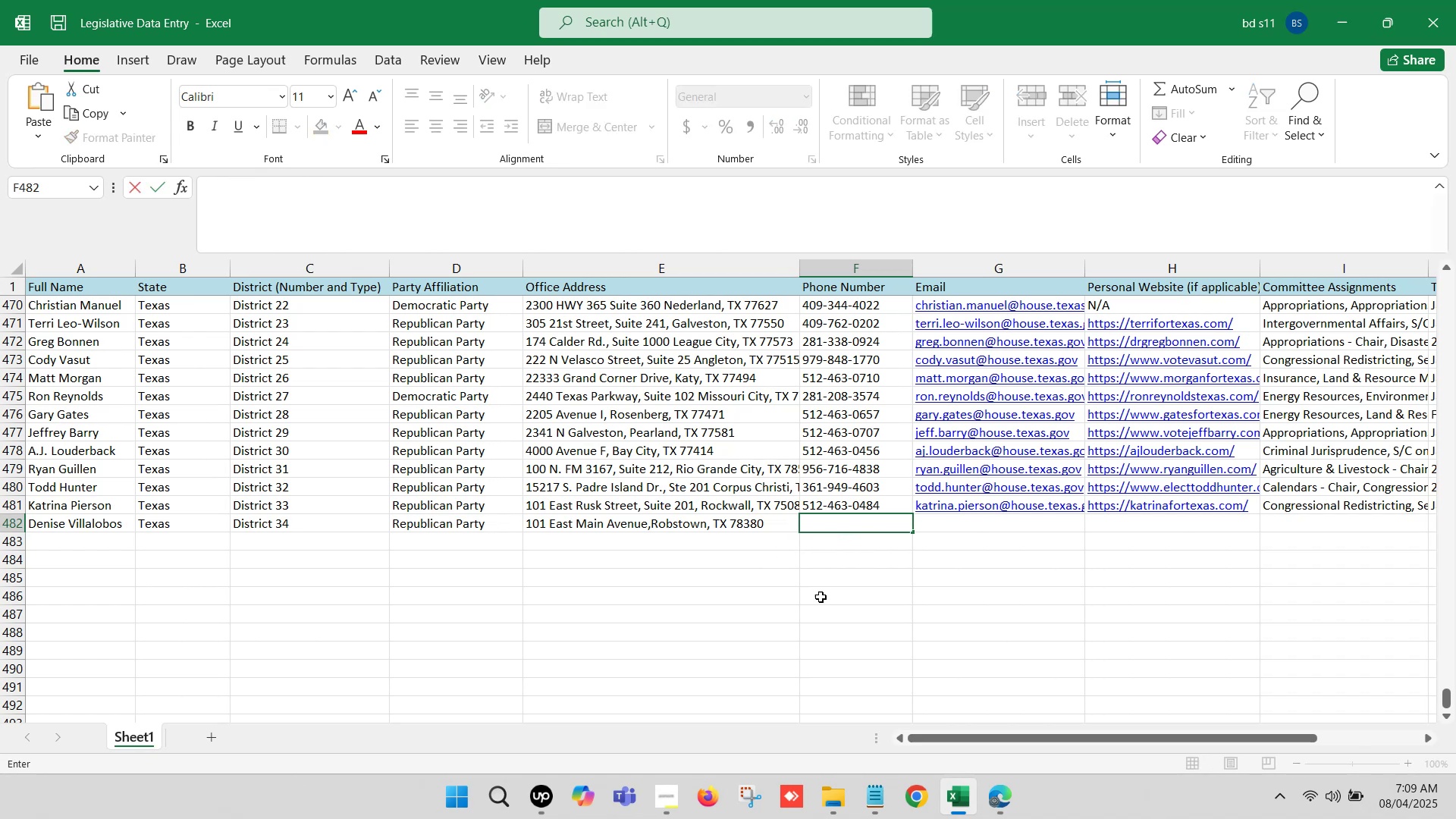 
key(Control+V)
 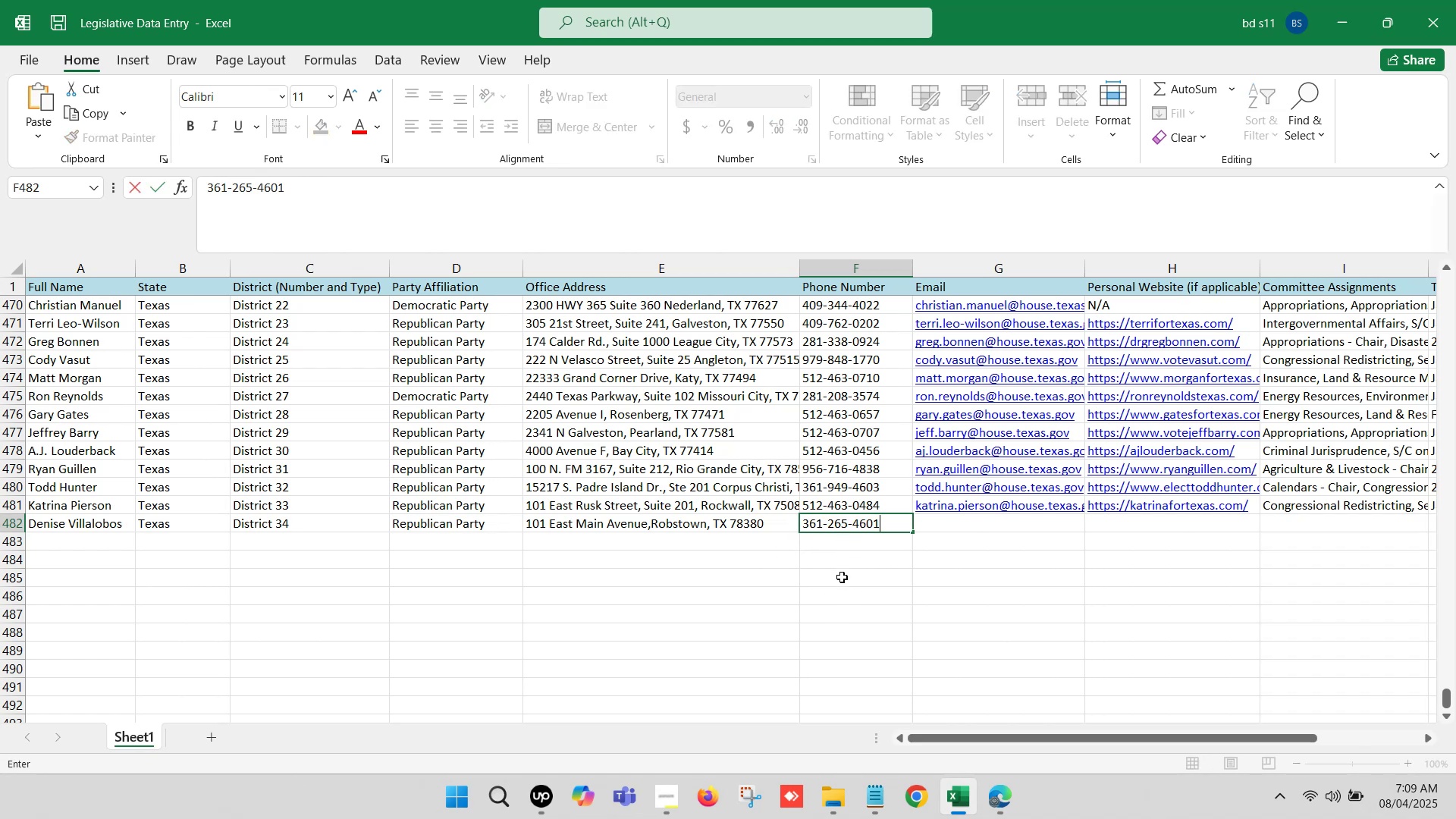 
left_click([840, 579])
 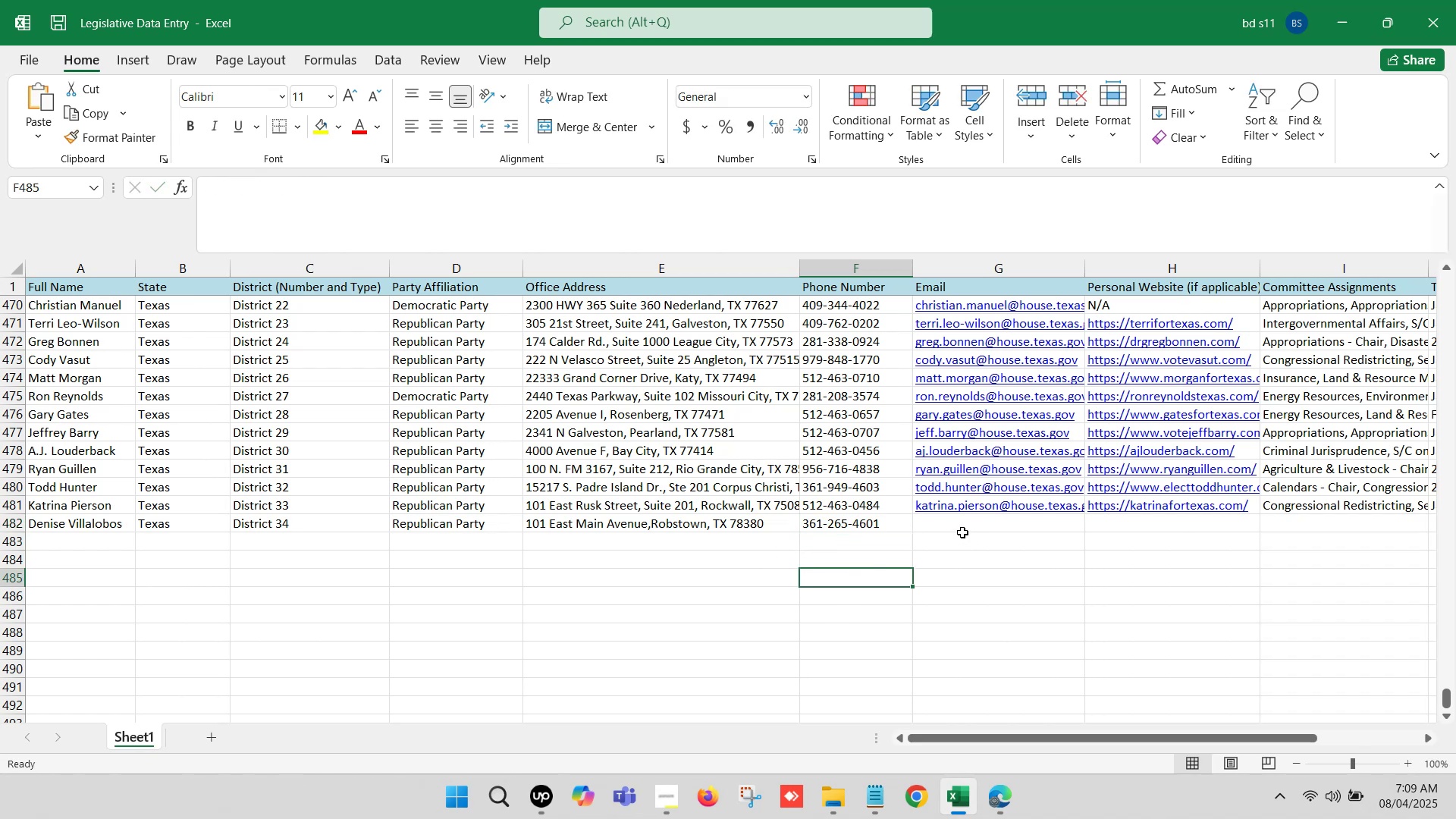 
left_click([959, 529])
 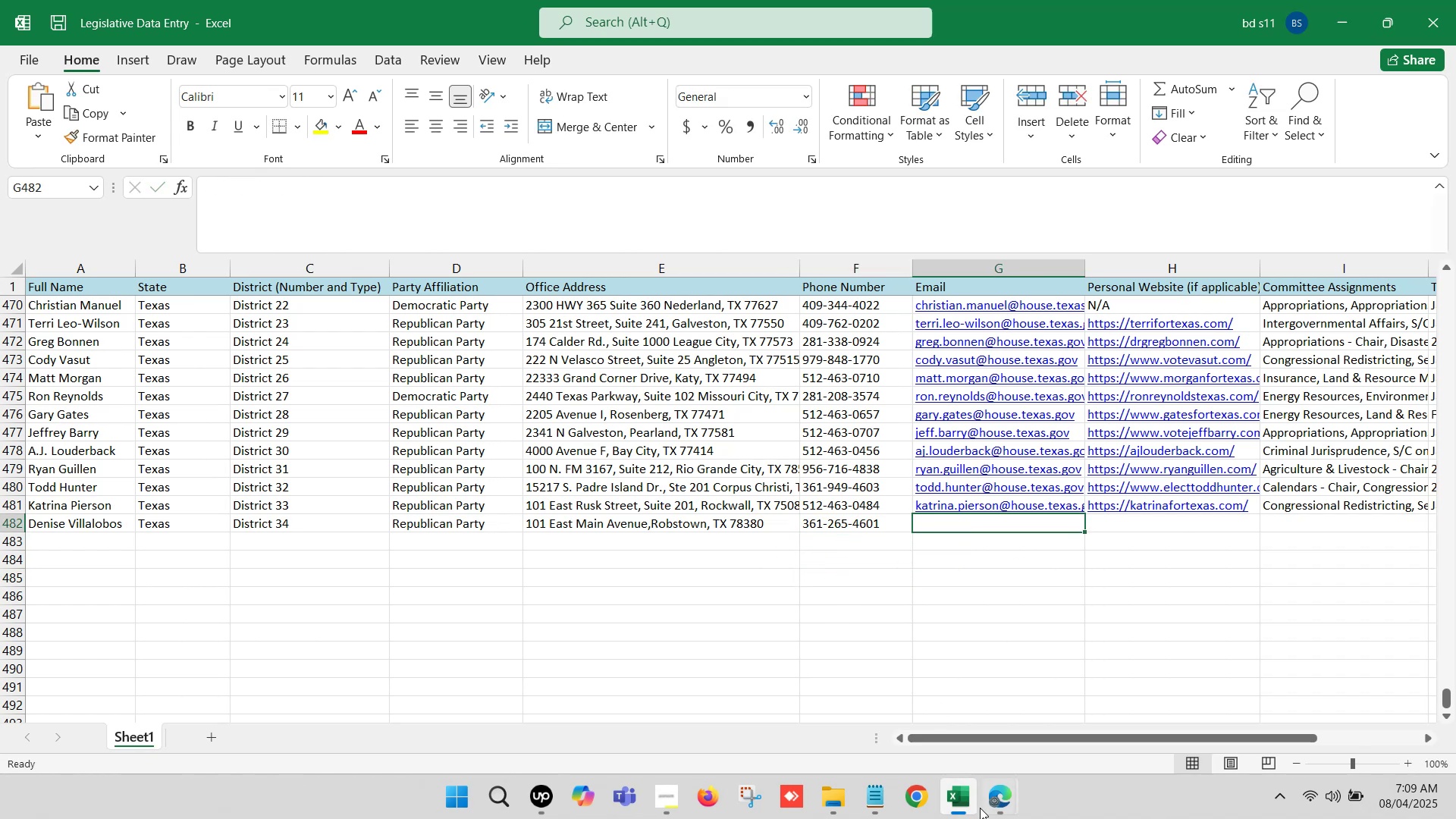 
left_click([986, 805])
 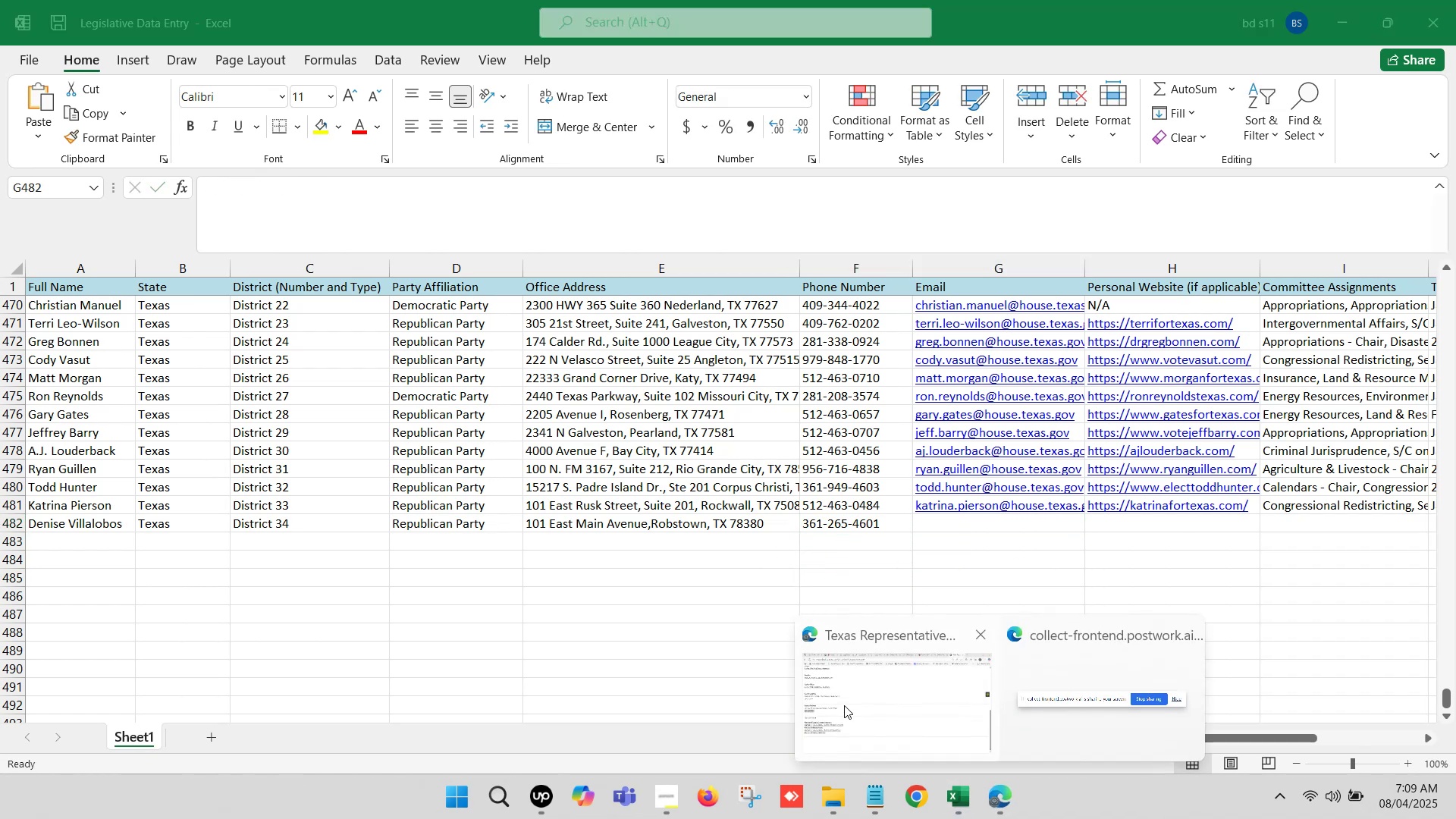 
left_click([841, 701])
 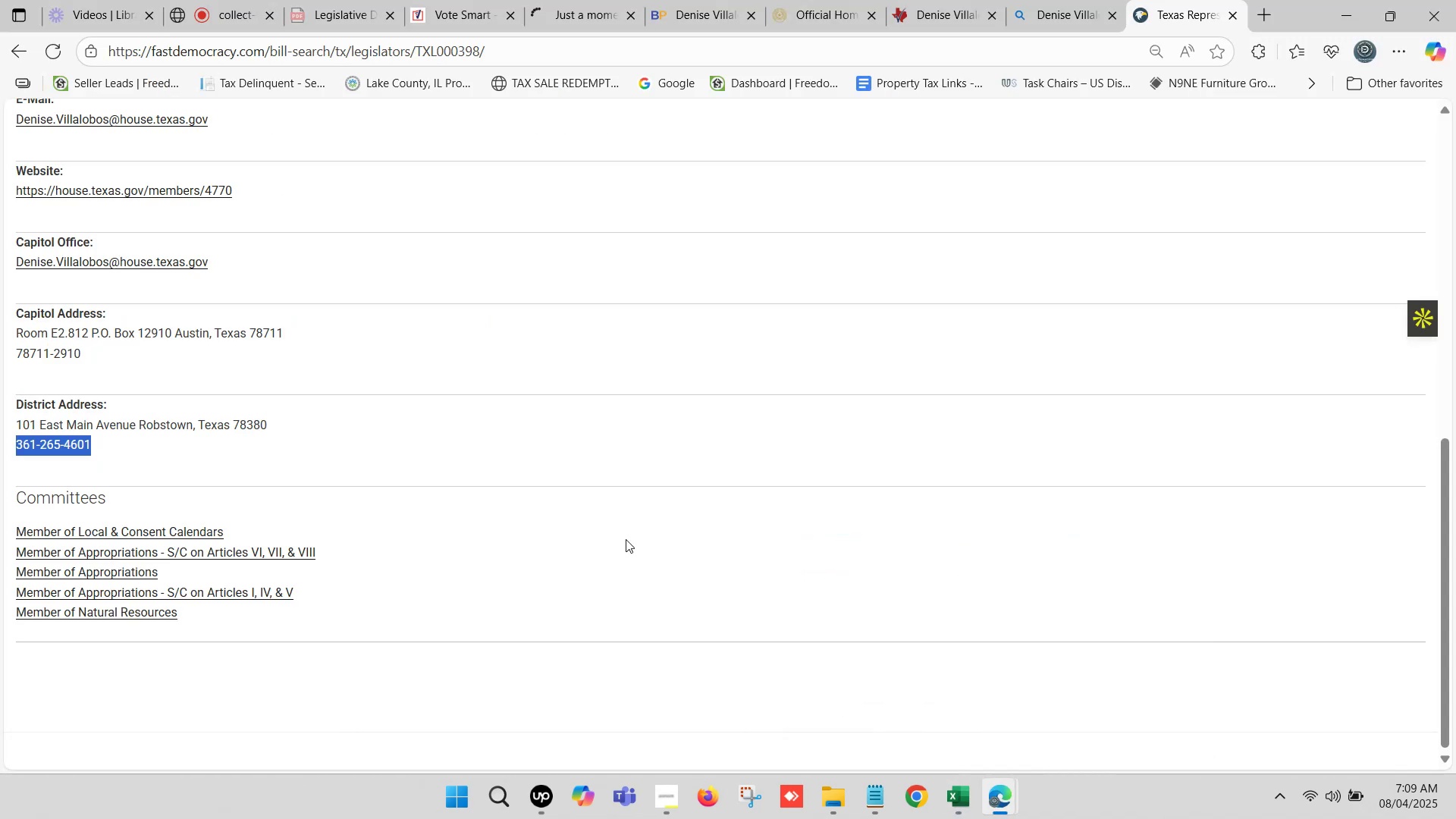 
scroll: coordinate [387, 510], scroll_direction: up, amount: 3.0
 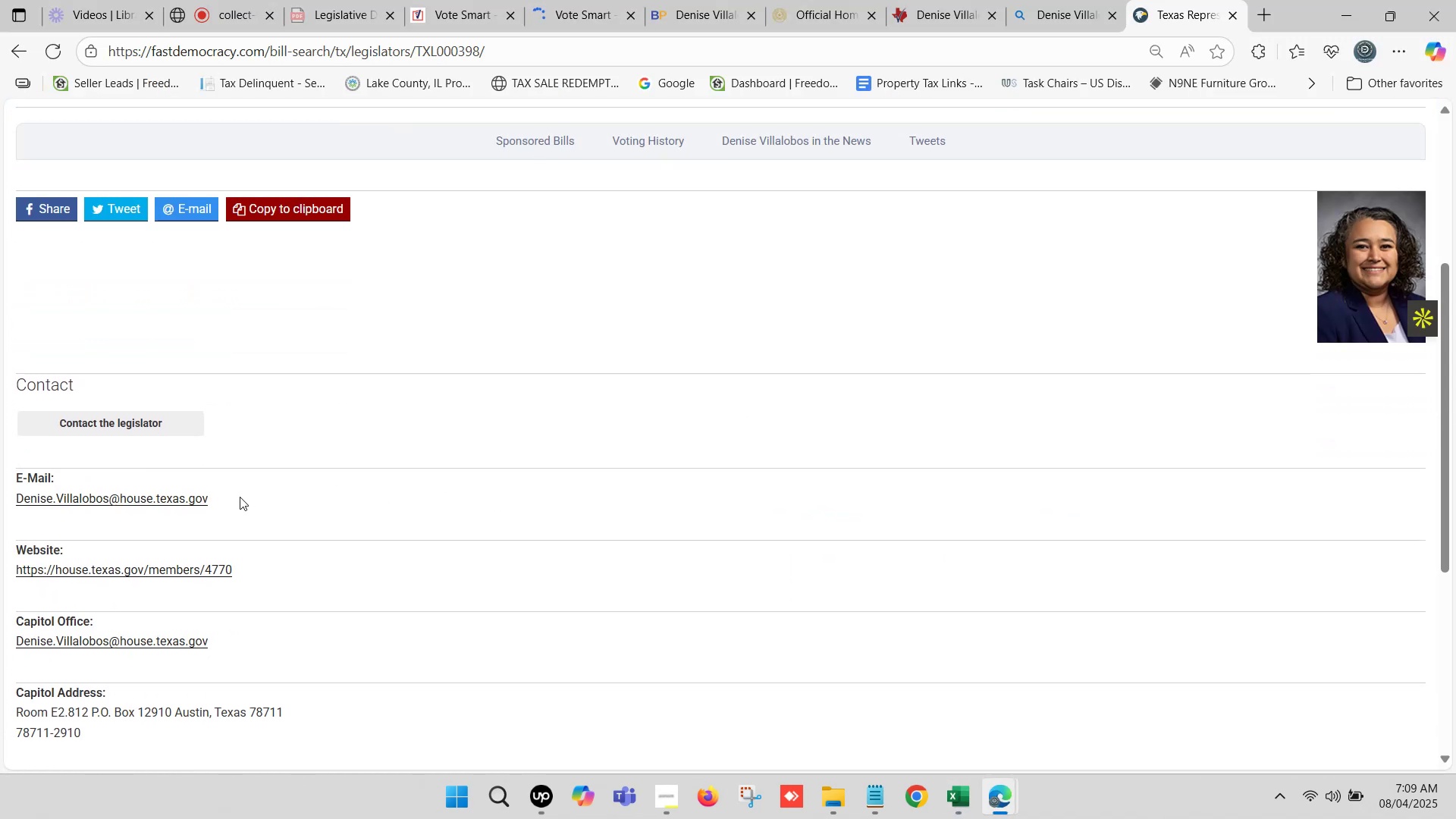 
left_click_drag(start_coordinate=[227, 496], to_coordinate=[190, 500])
 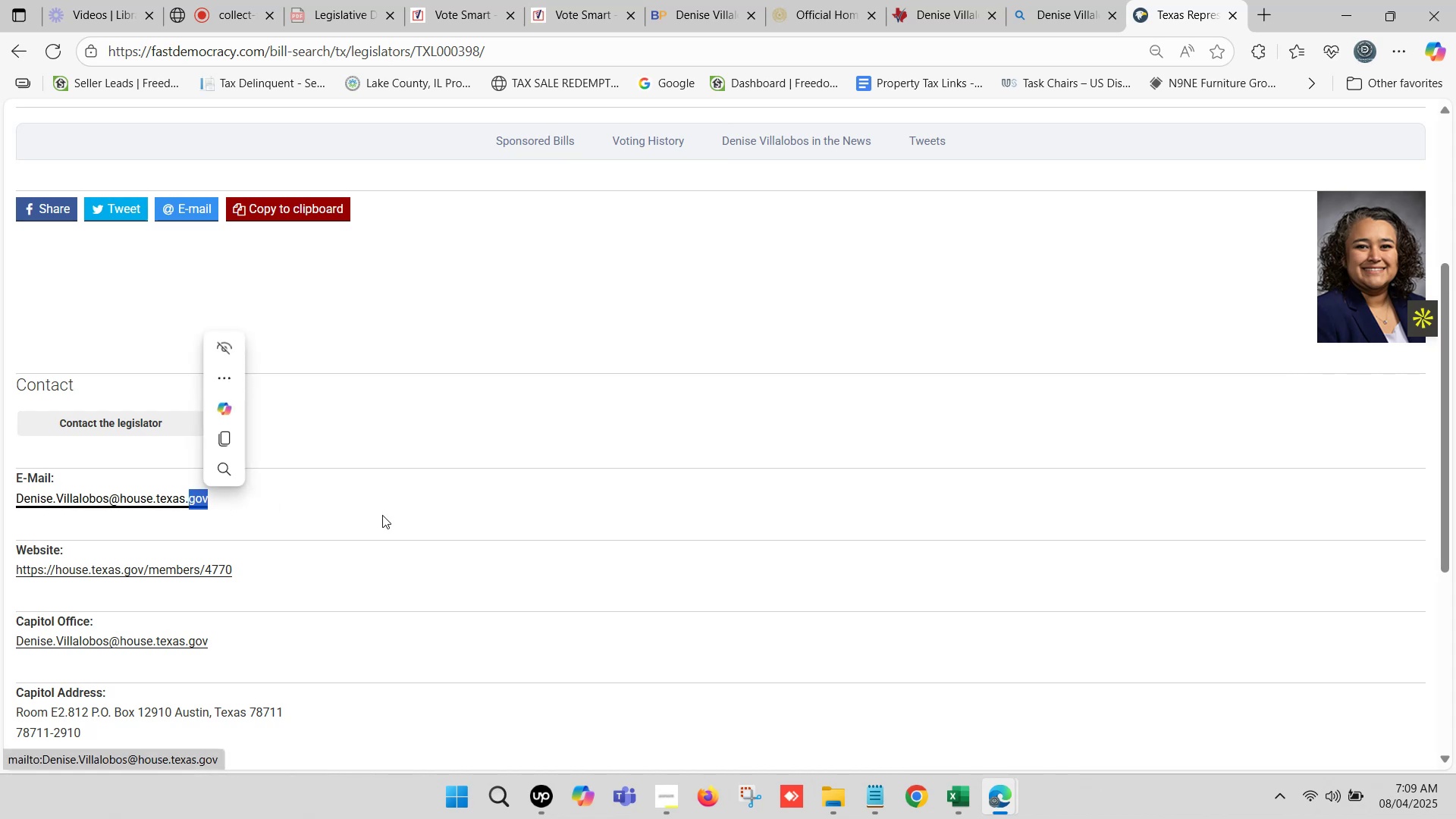 
left_click([511, 529])
 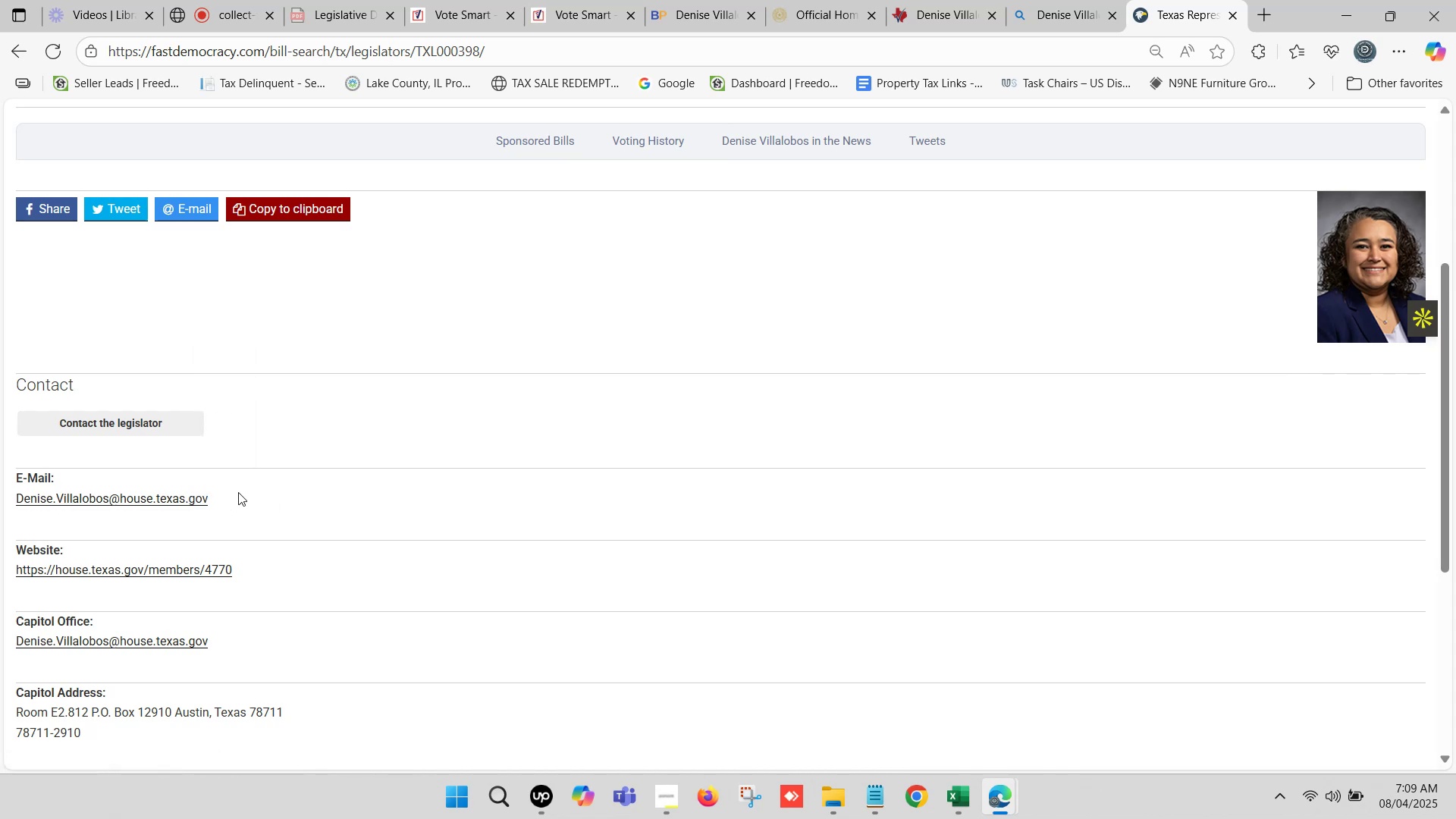 
left_click_drag(start_coordinate=[232, 491], to_coordinate=[17, 495])
 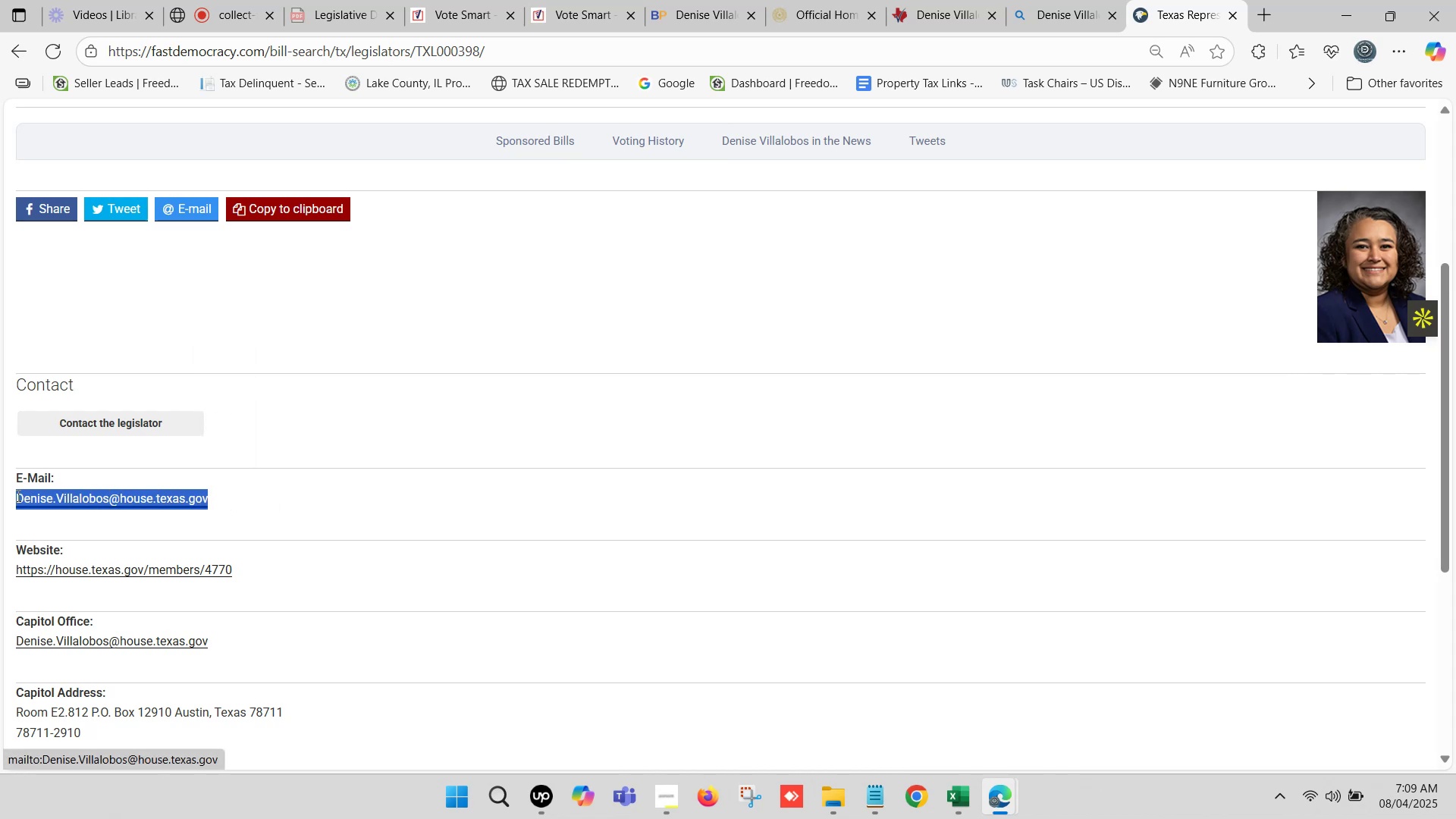 
key(Control+C)
 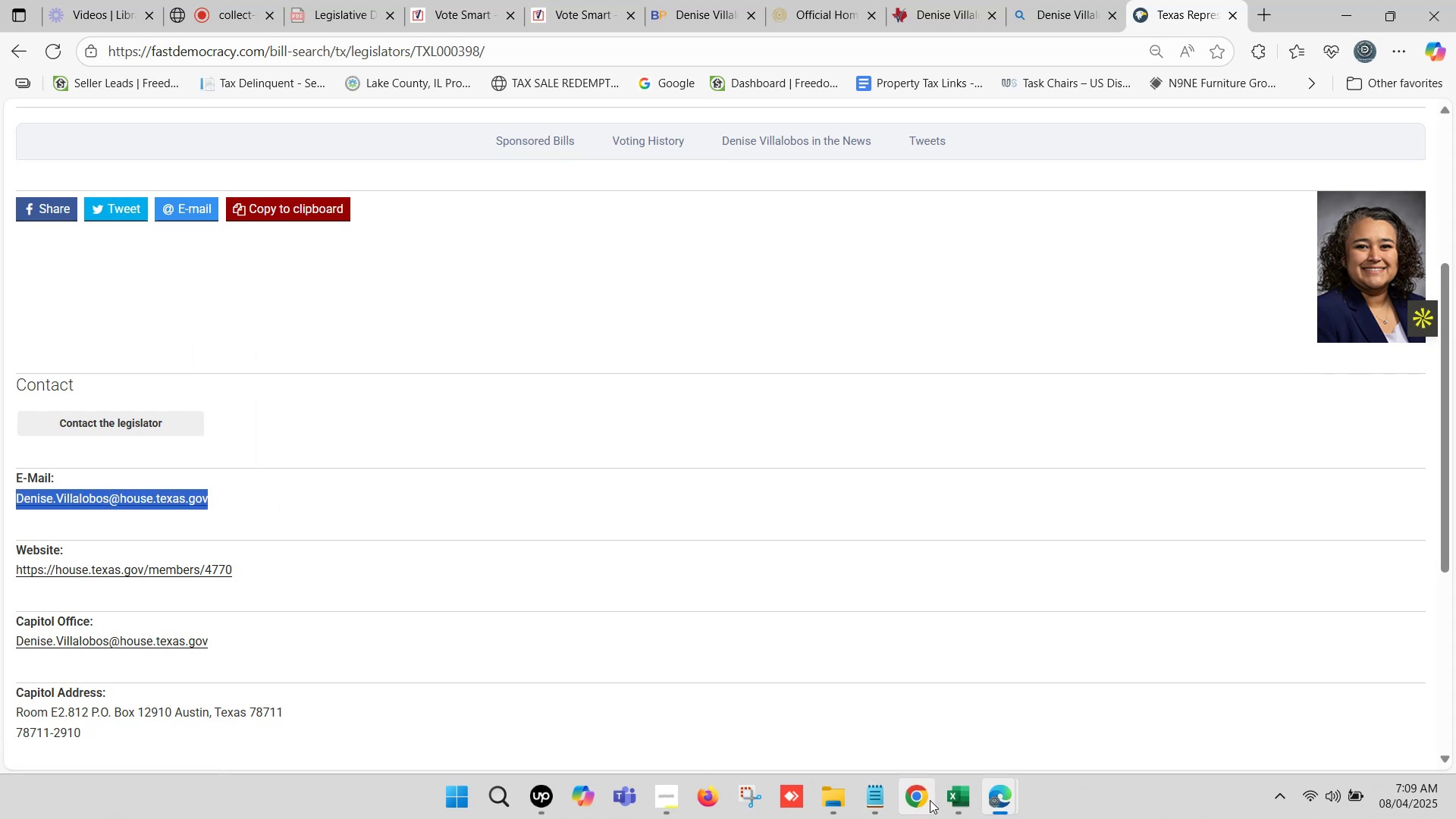 
left_click([949, 794])
 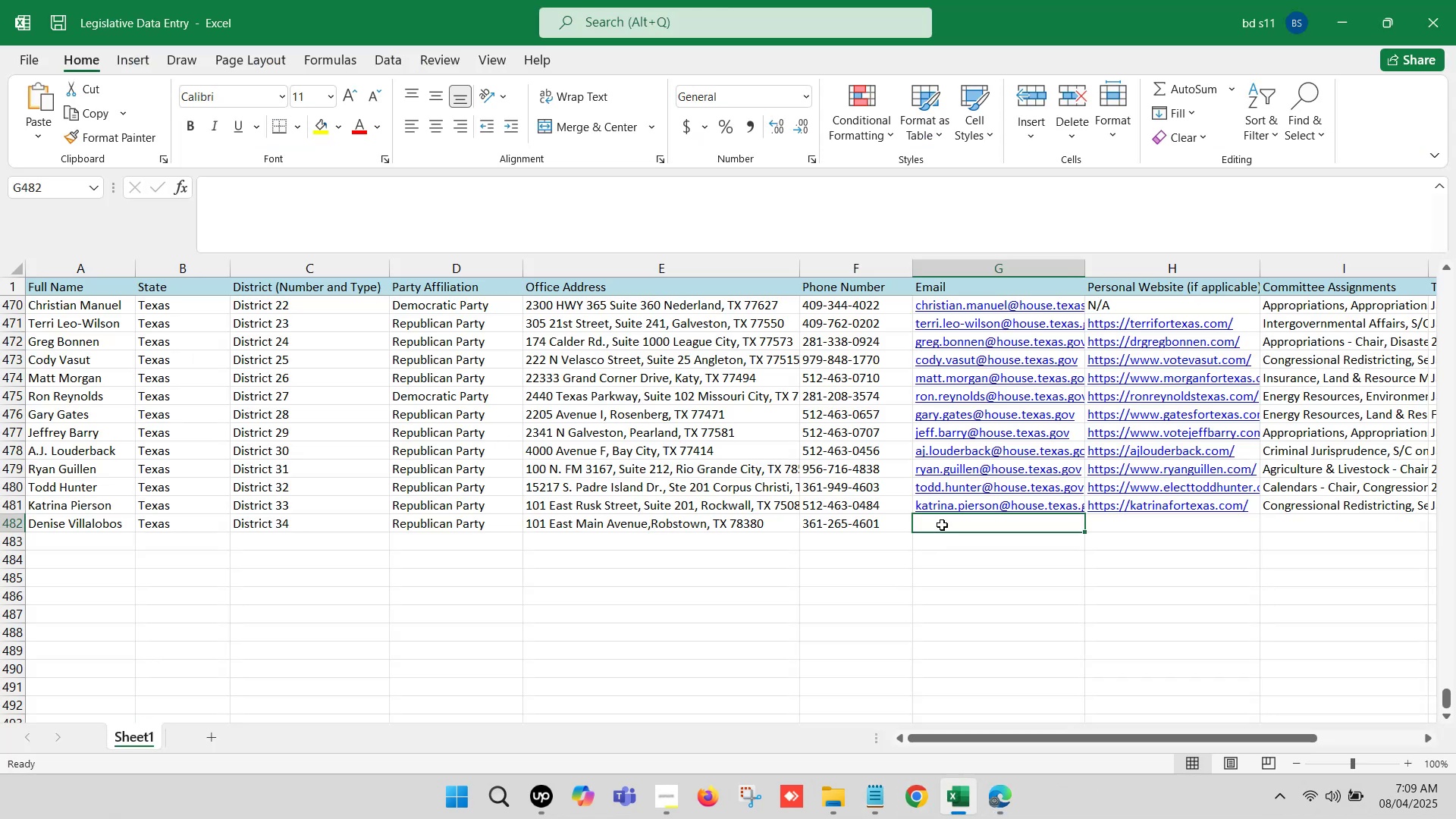 
double_click([943, 522])
 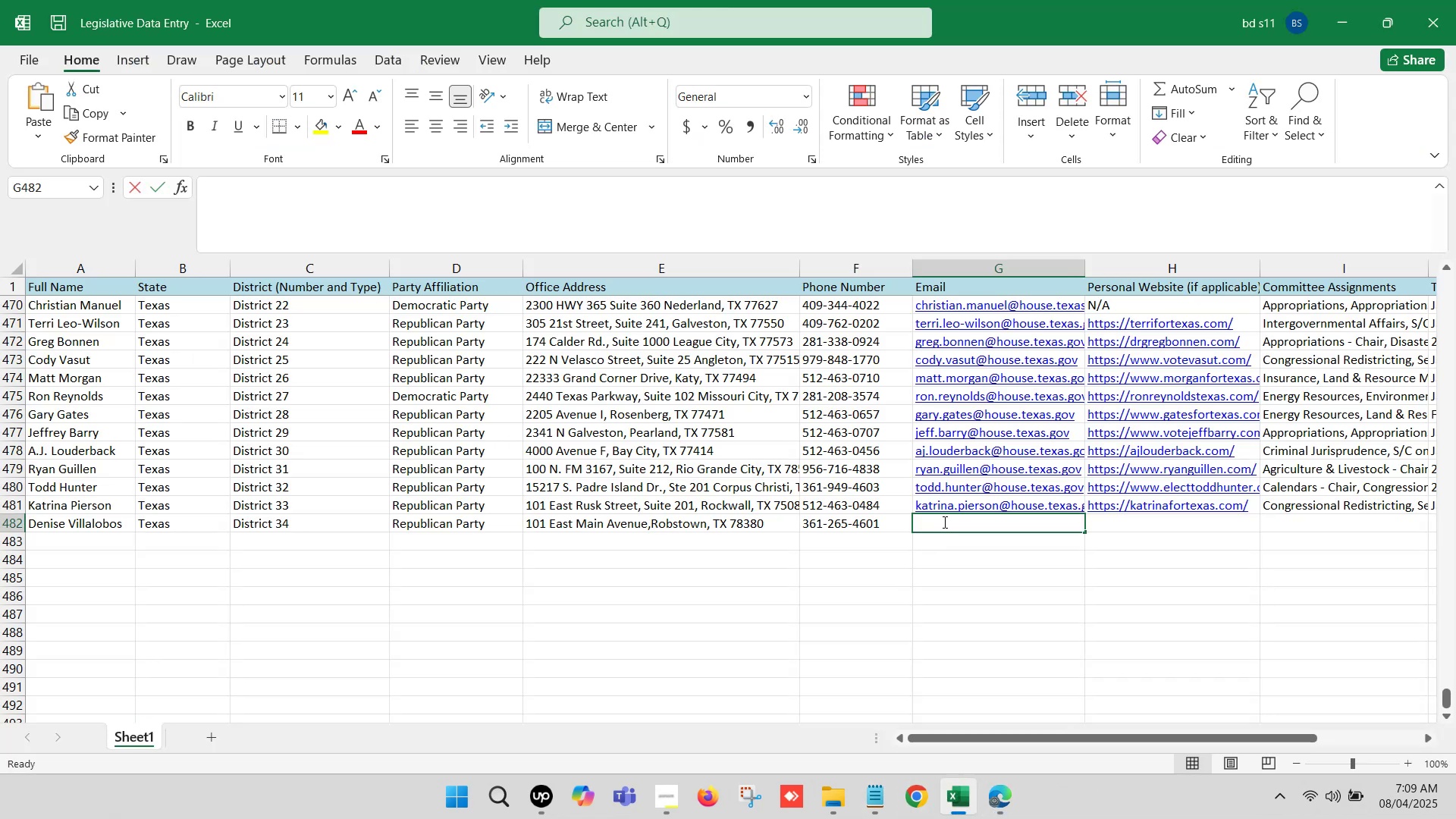 
key(Control+V)
 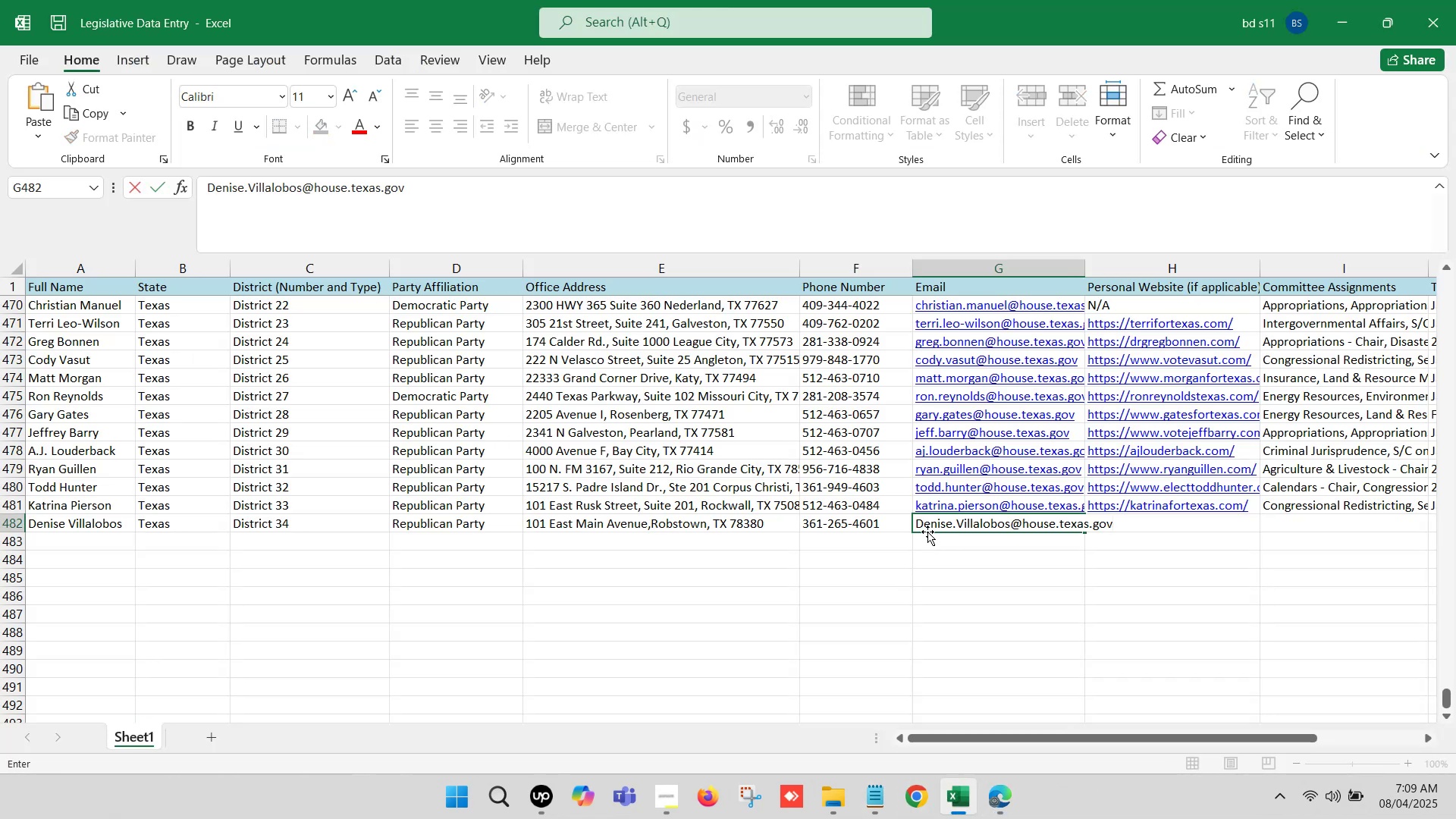 
left_click([926, 528])
 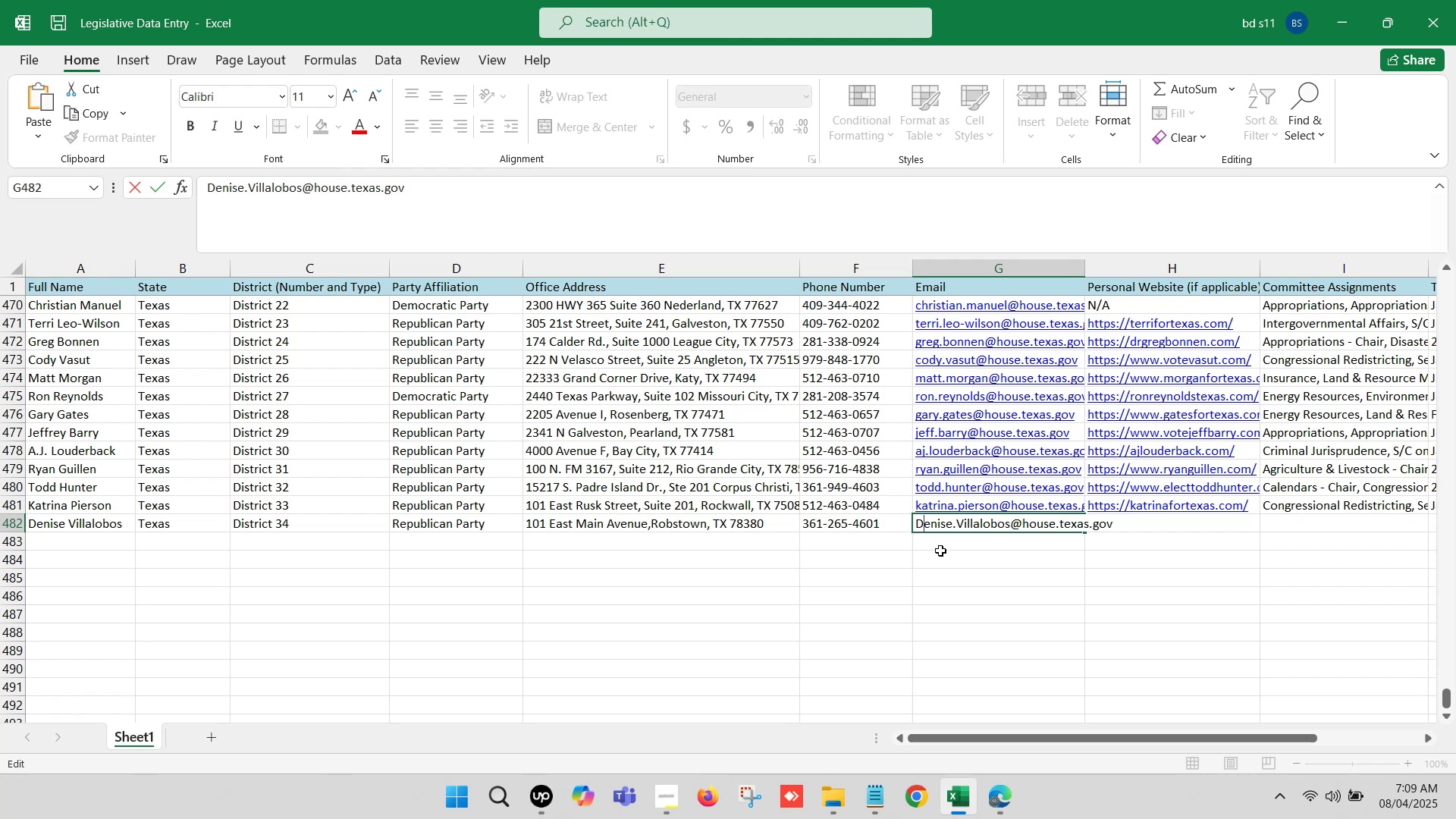 
key(Backspace)
 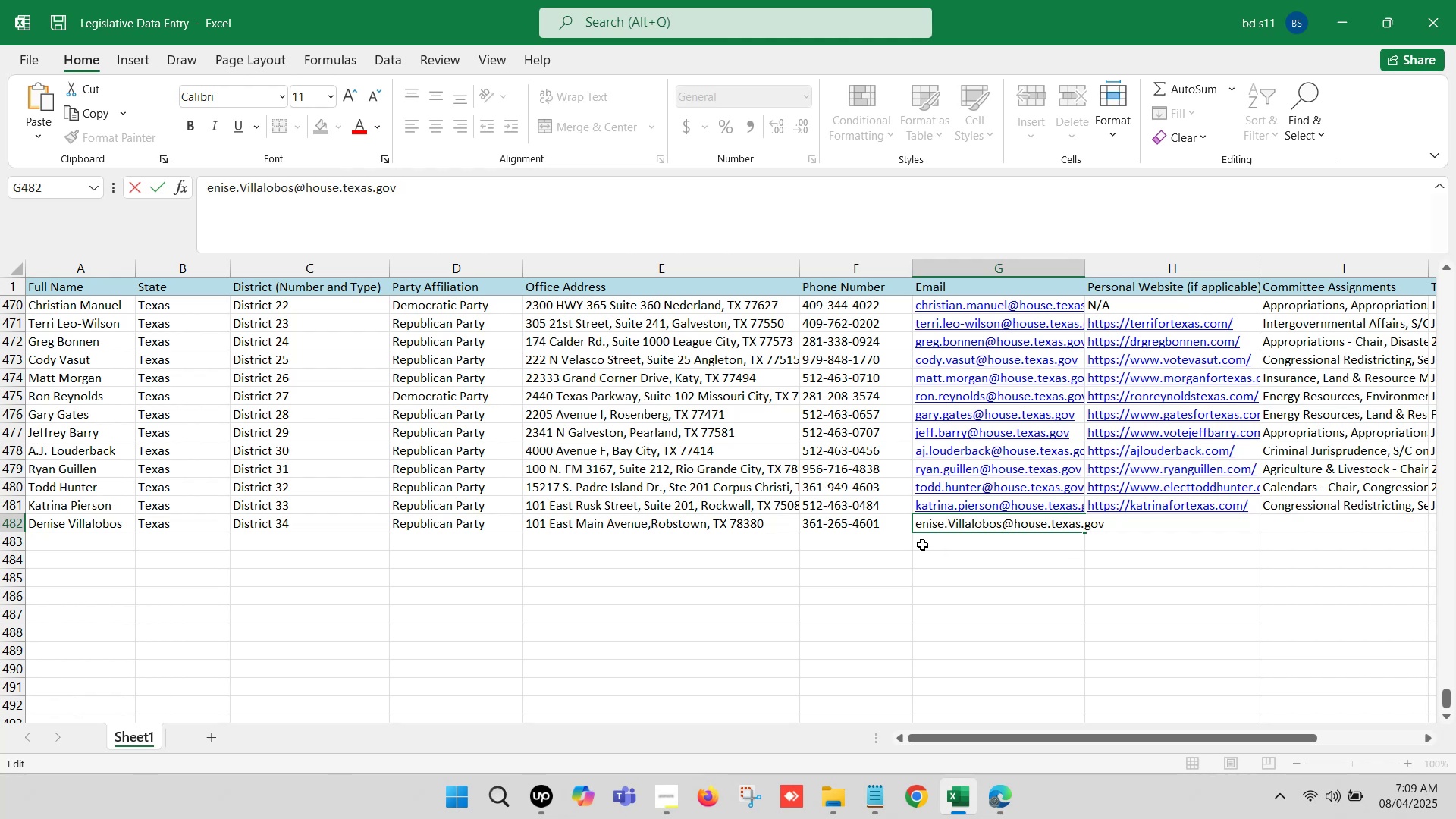 
key(D)
 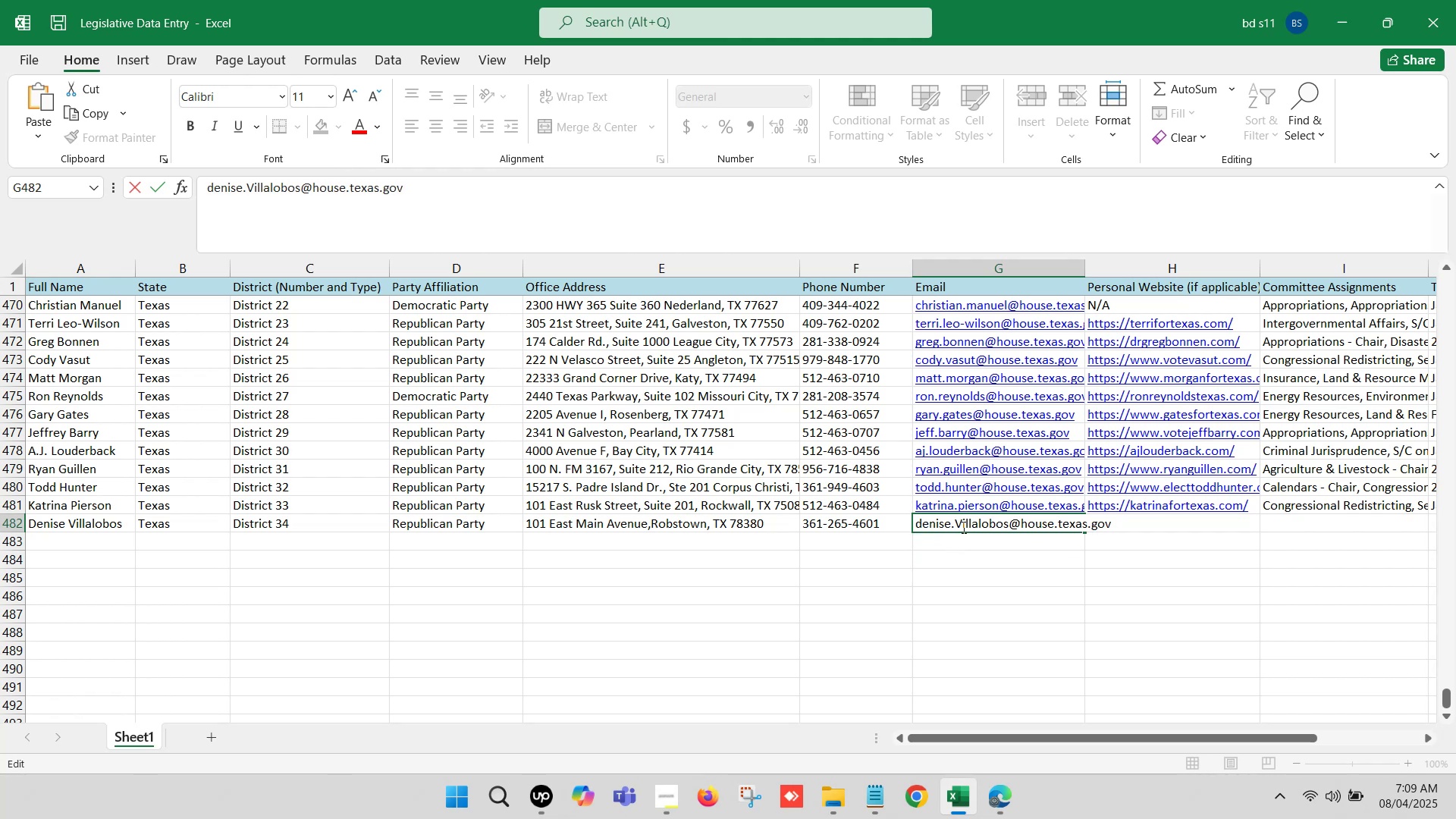 
left_click([961, 523])
 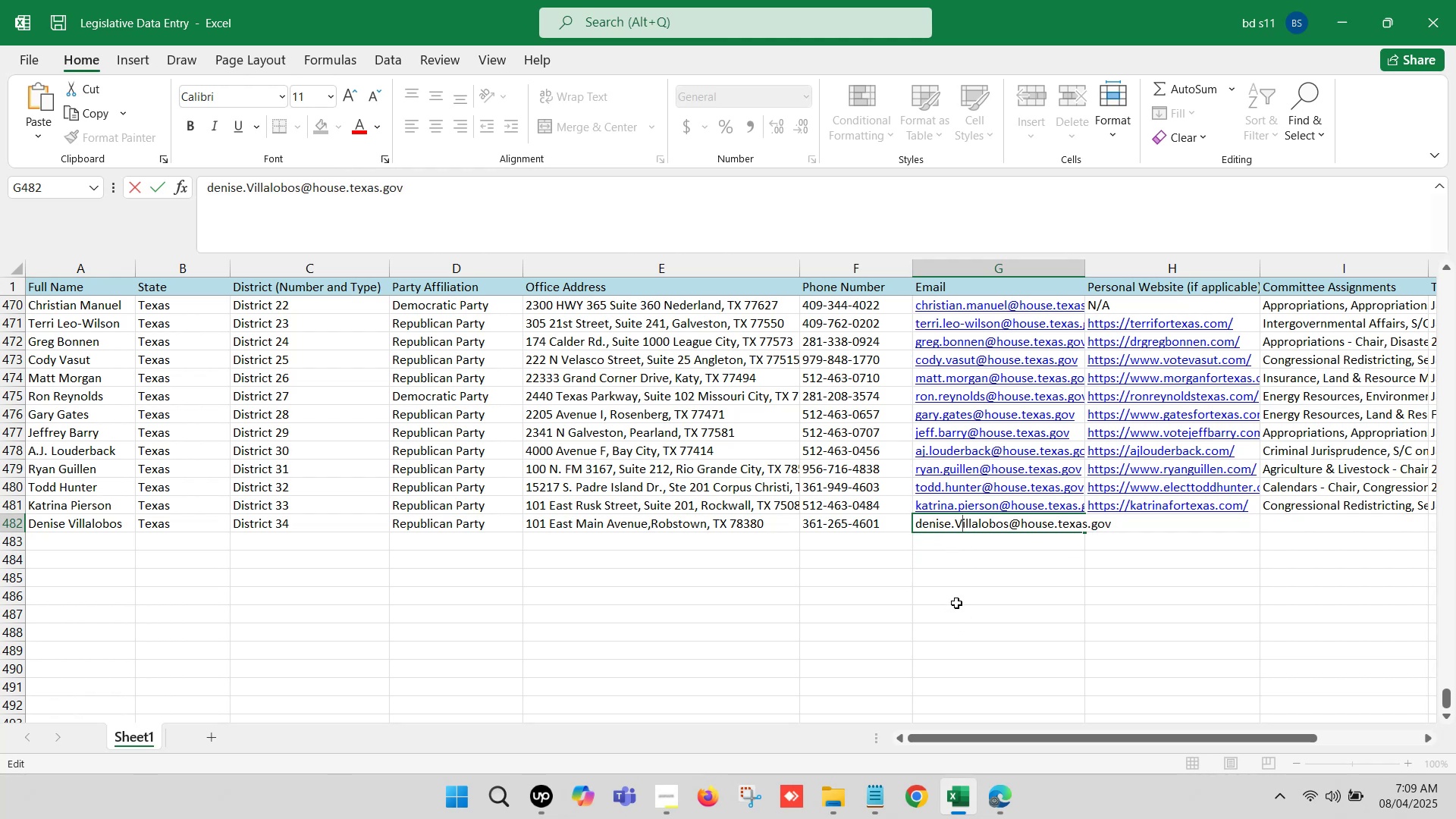 
key(Backspace)
 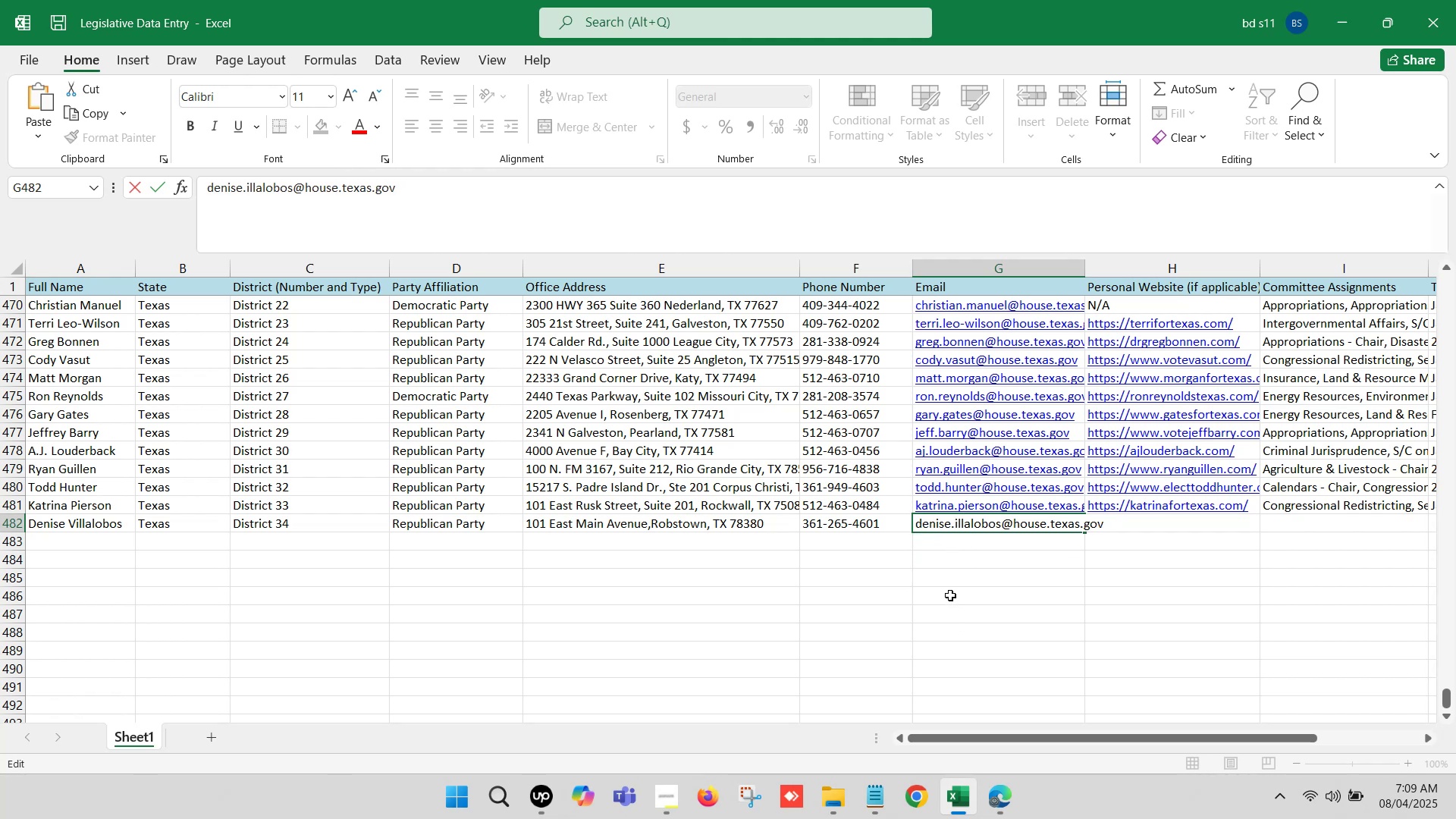 
key(V)
 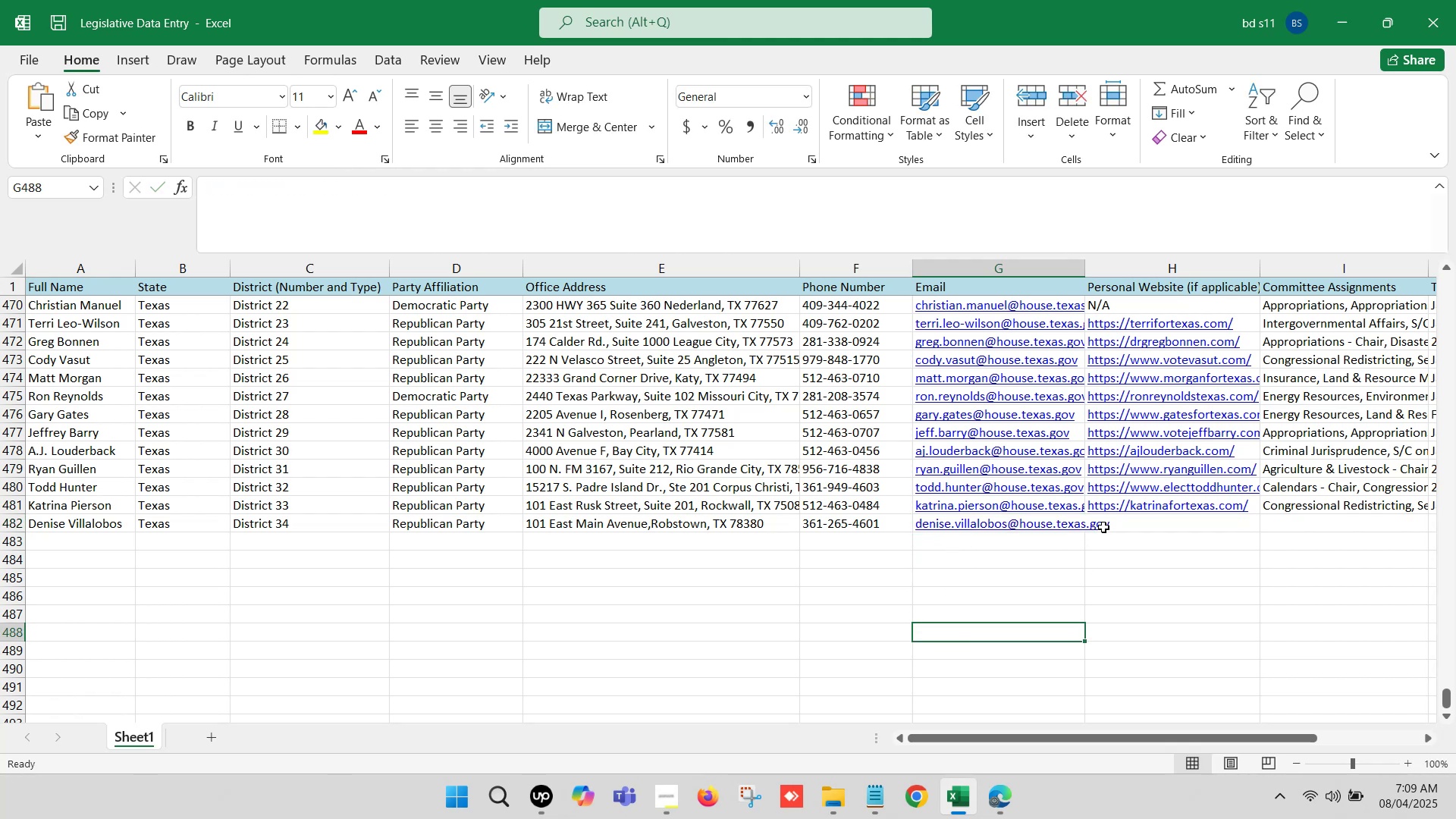 
left_click([1112, 519])
 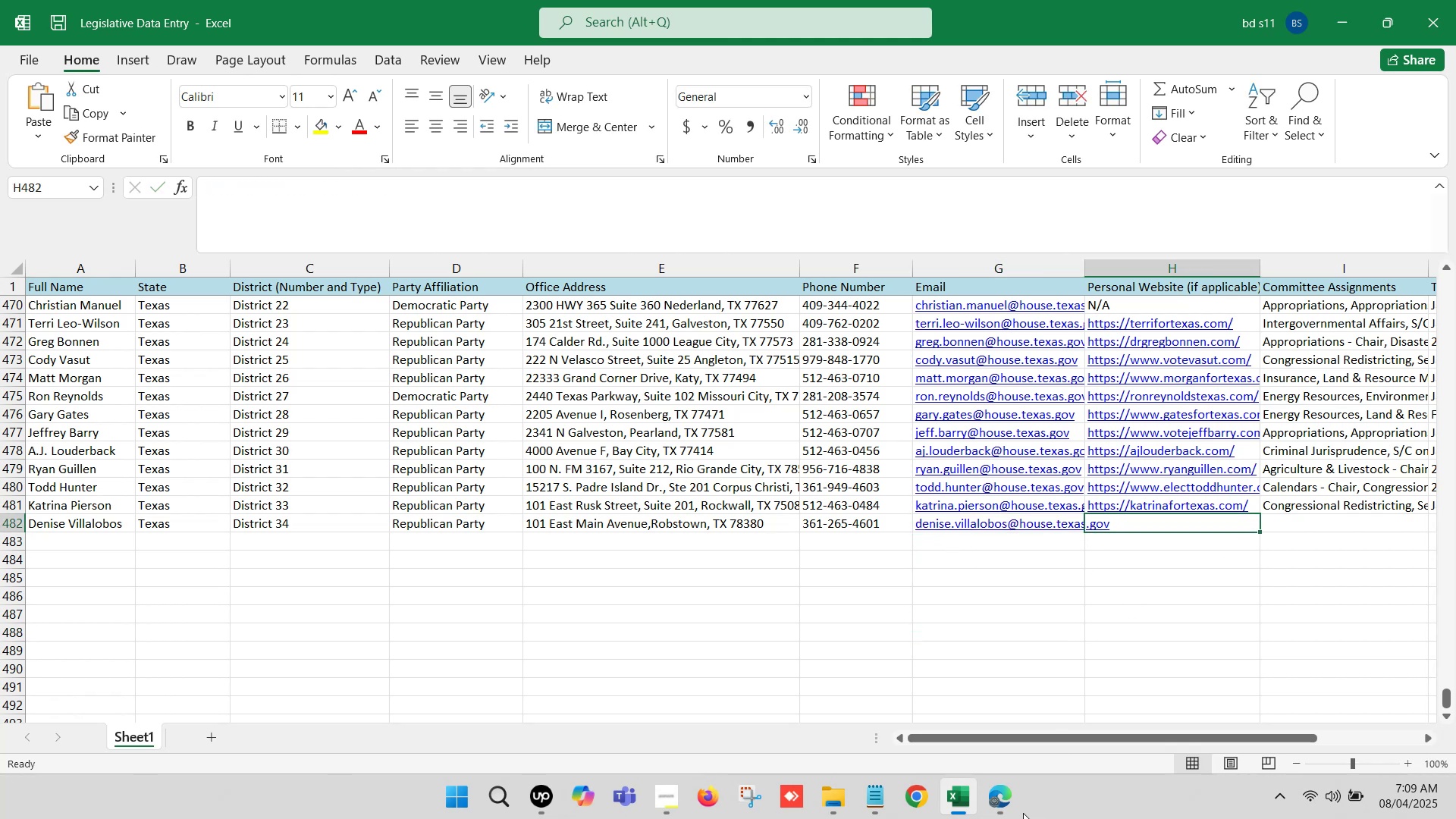 
left_click([1005, 799])
 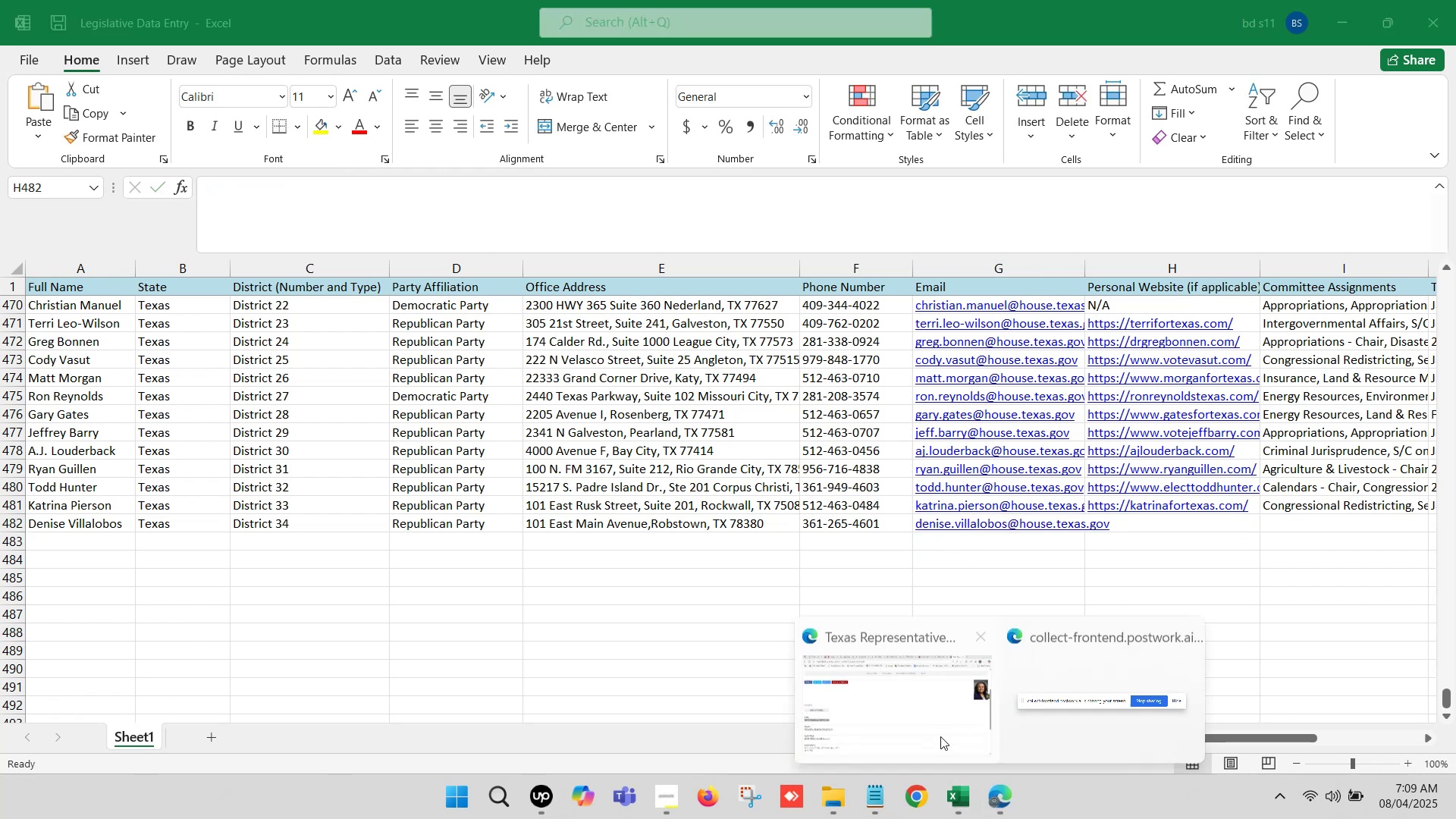 
left_click([913, 711])
 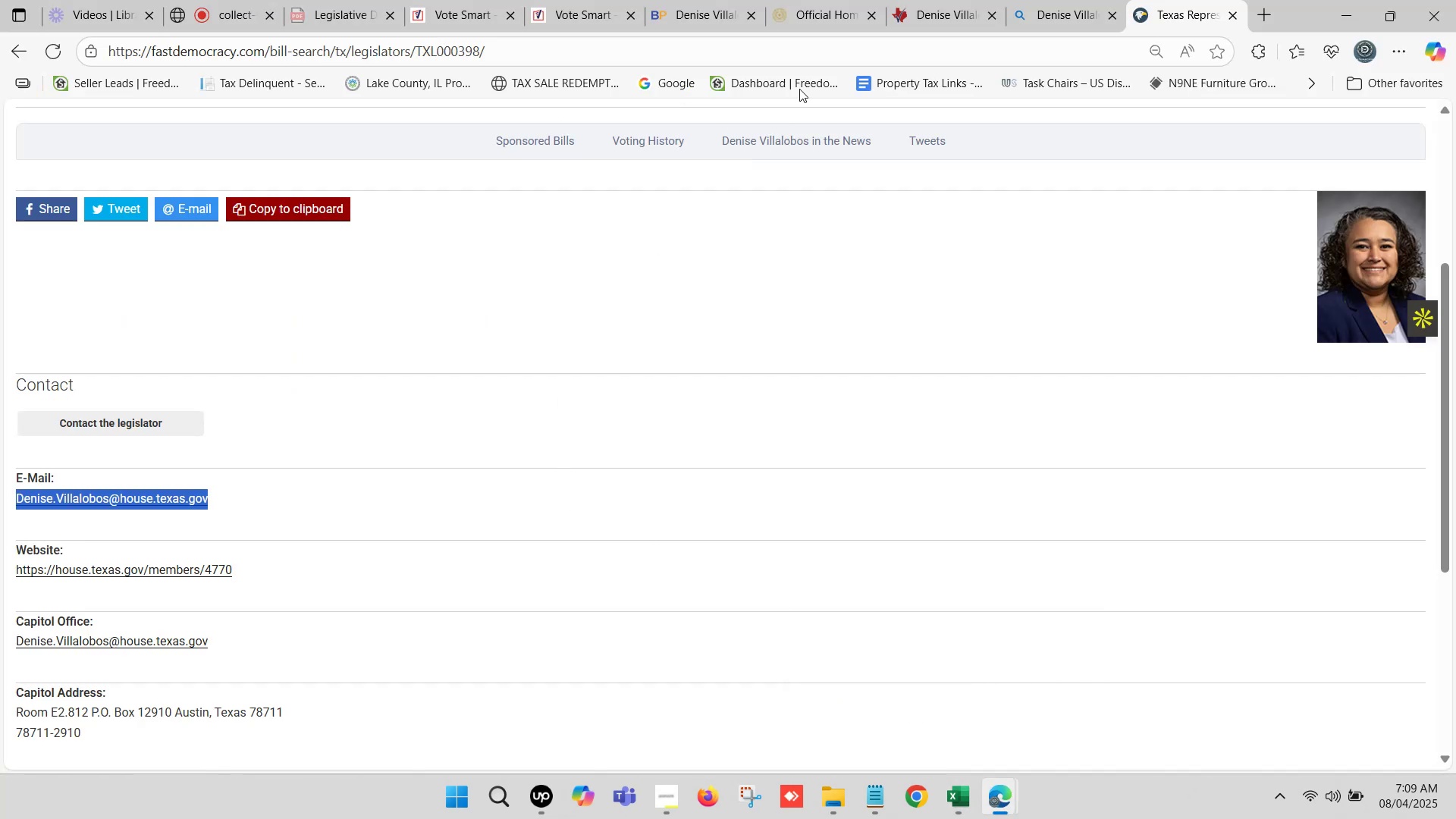 
left_click([980, 0])
 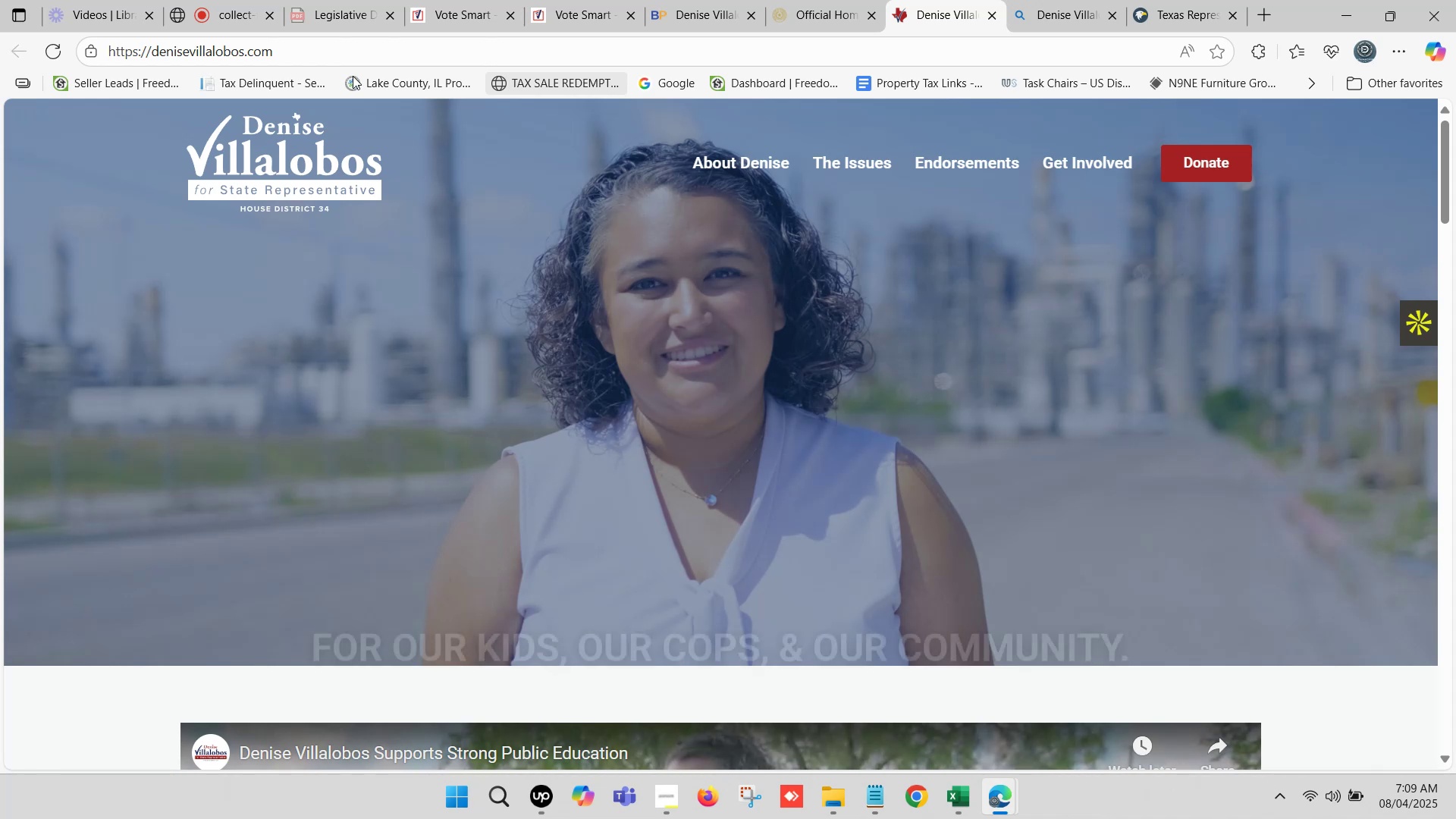 
left_click([299, 61])
 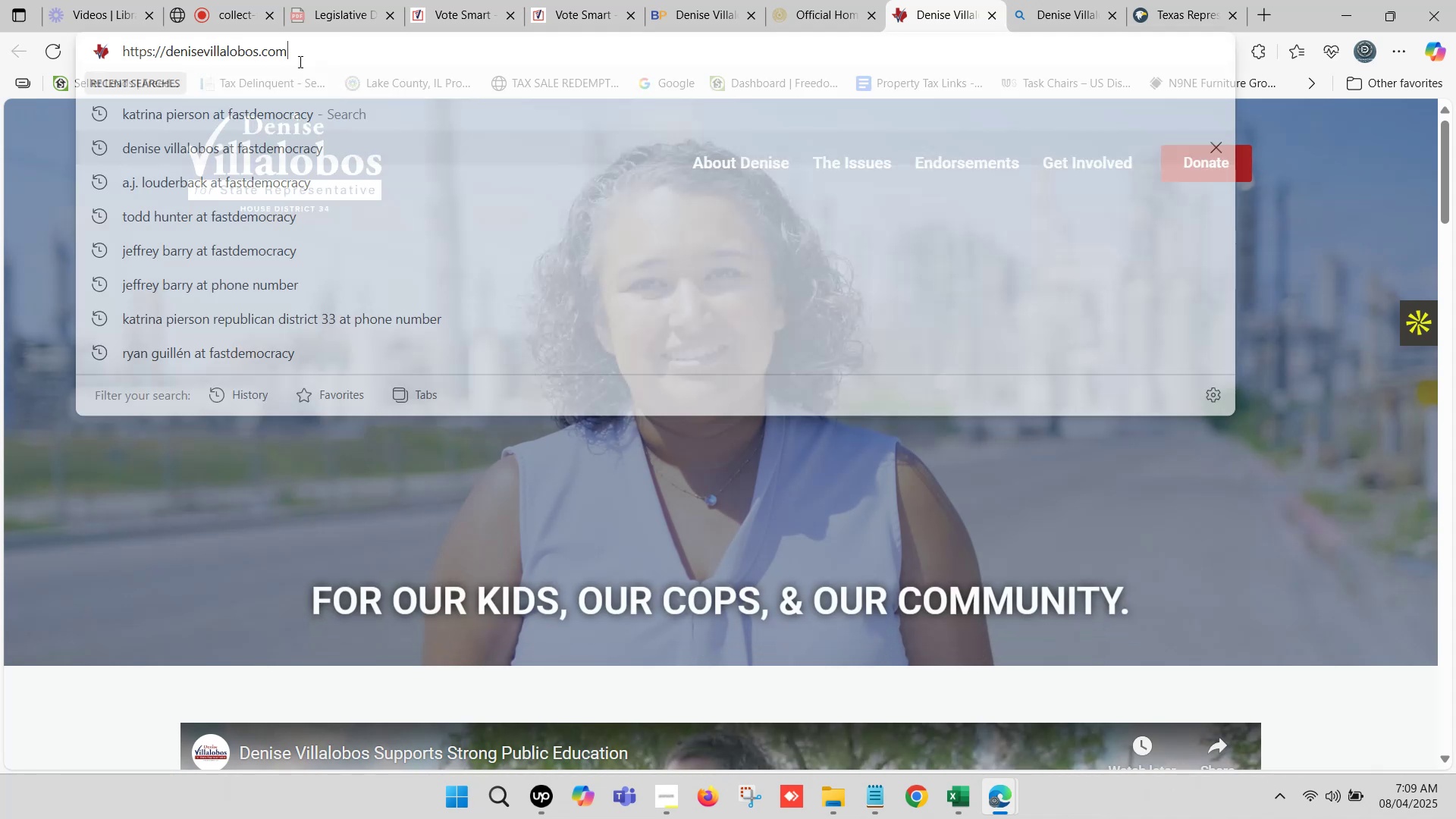 
key(Control+C)
 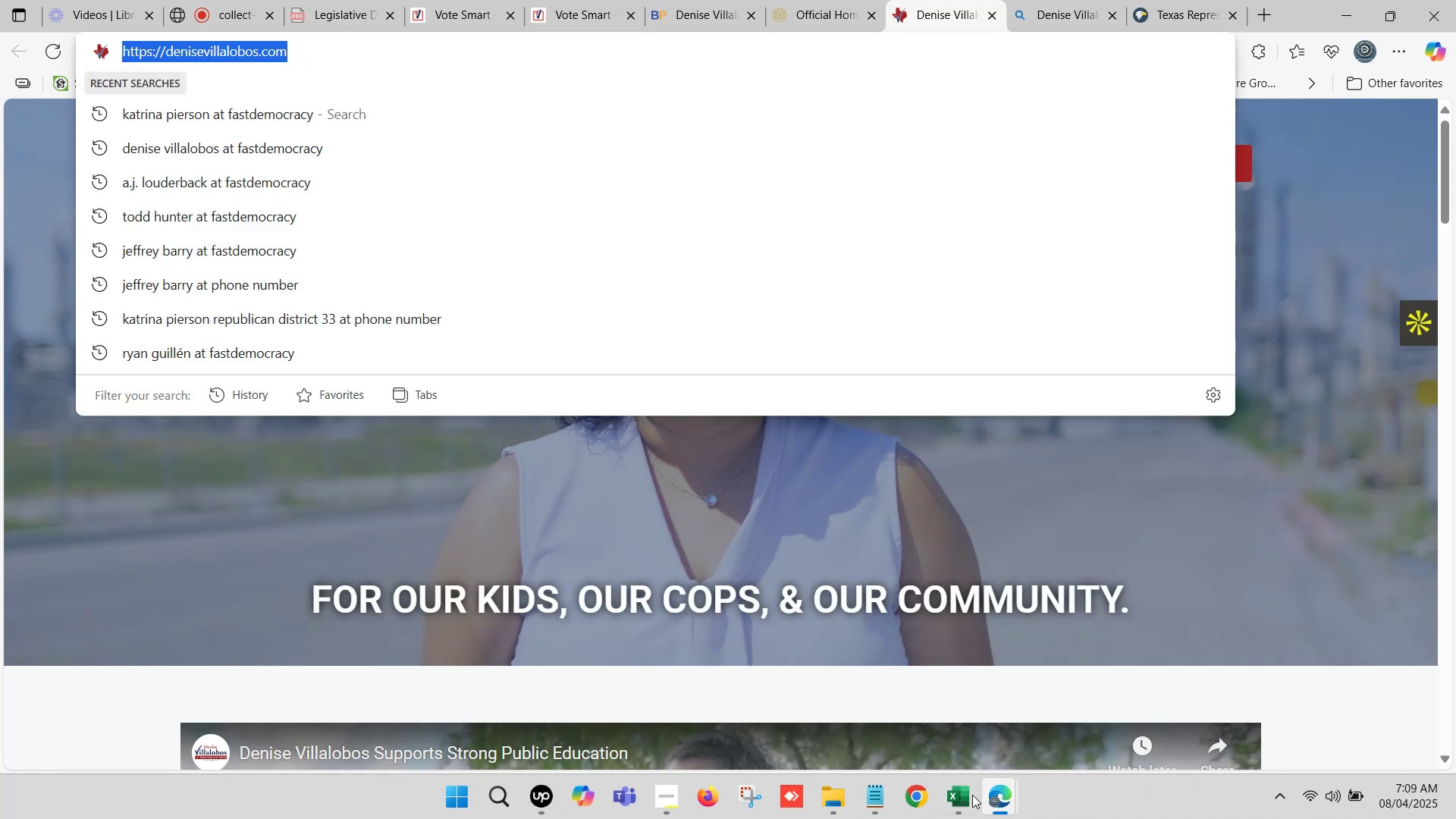 
left_click([963, 793])
 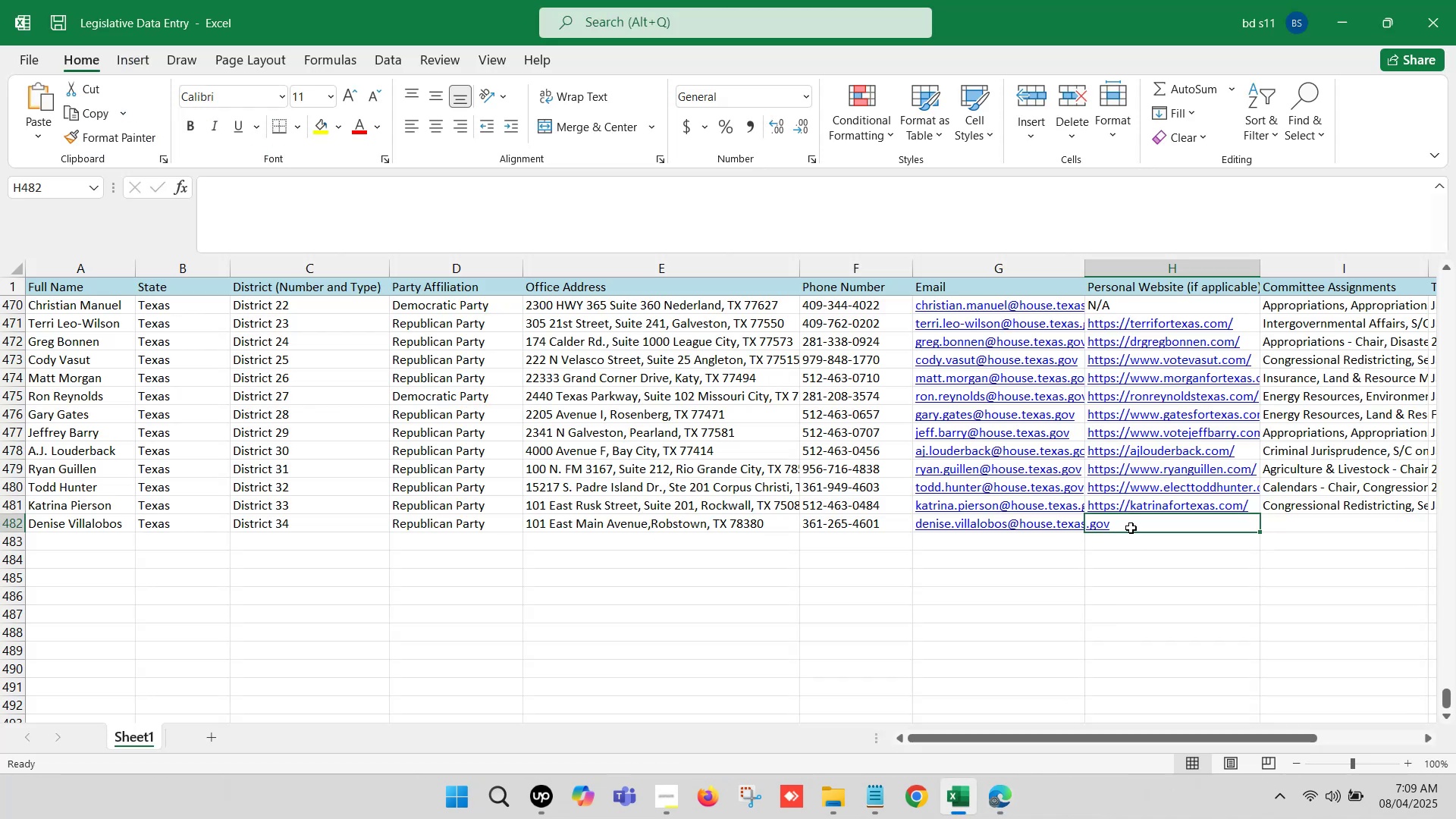 
double_click([1132, 526])
 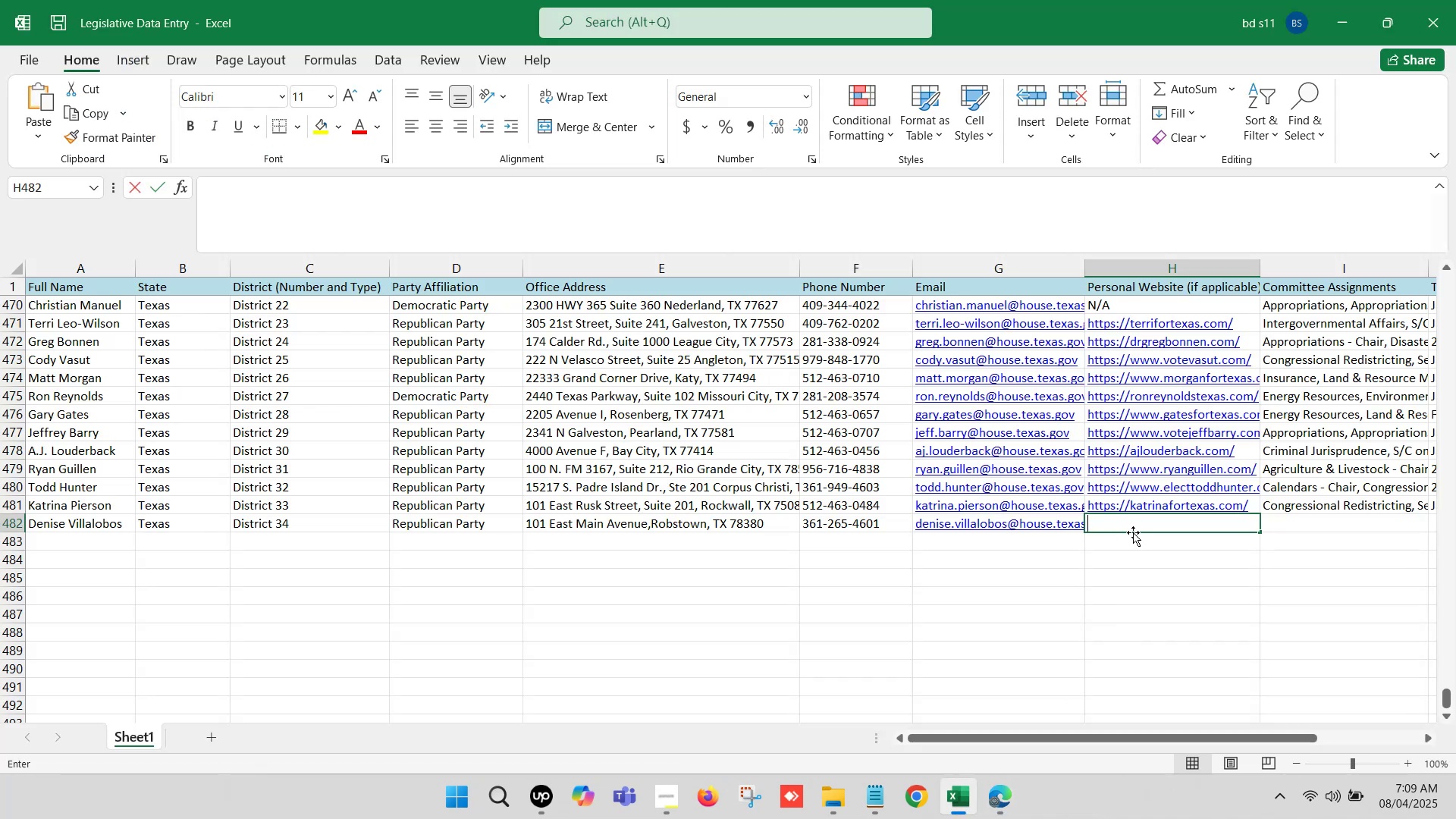 
key(Control+V)
 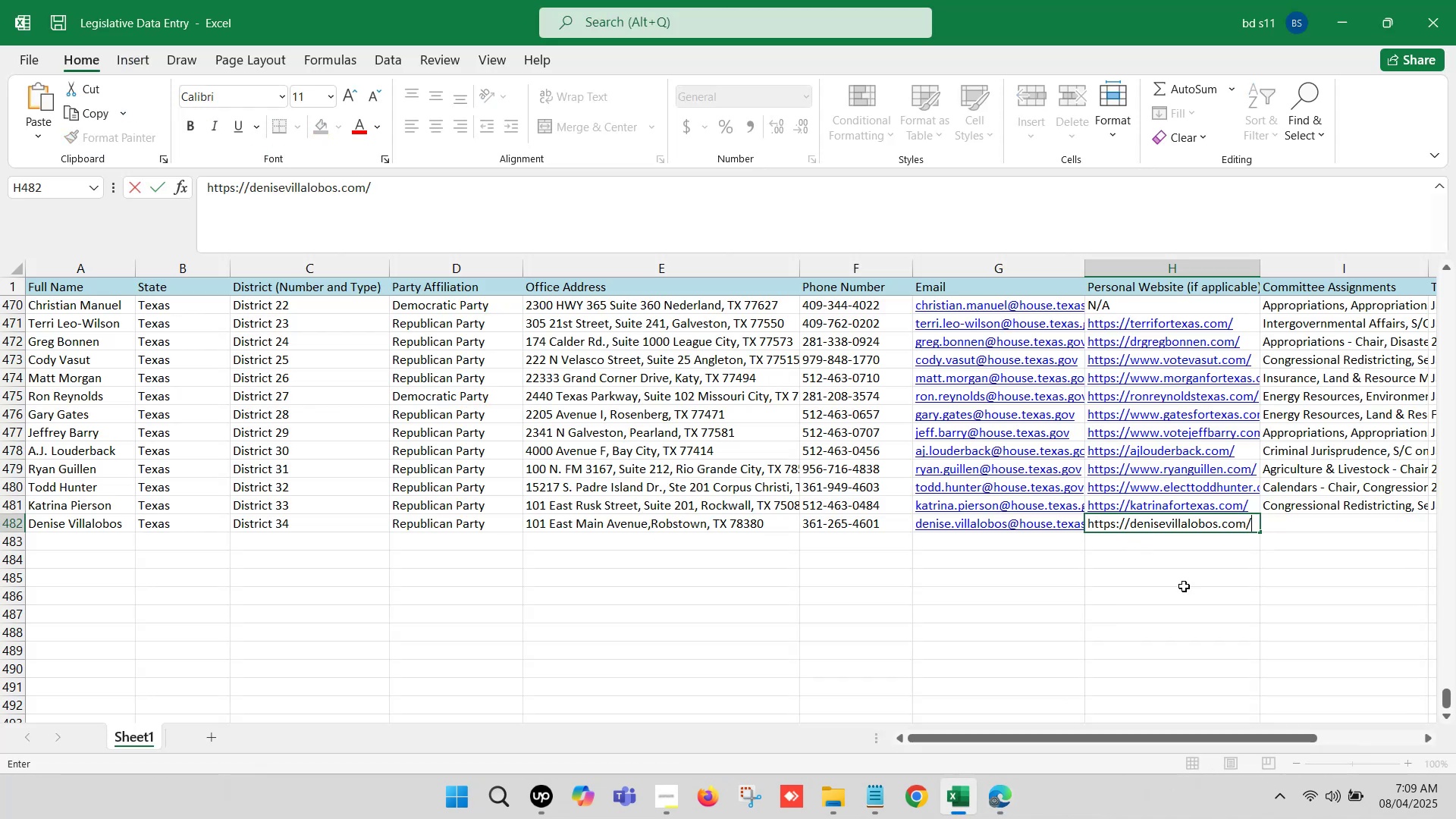 
left_click([1186, 595])
 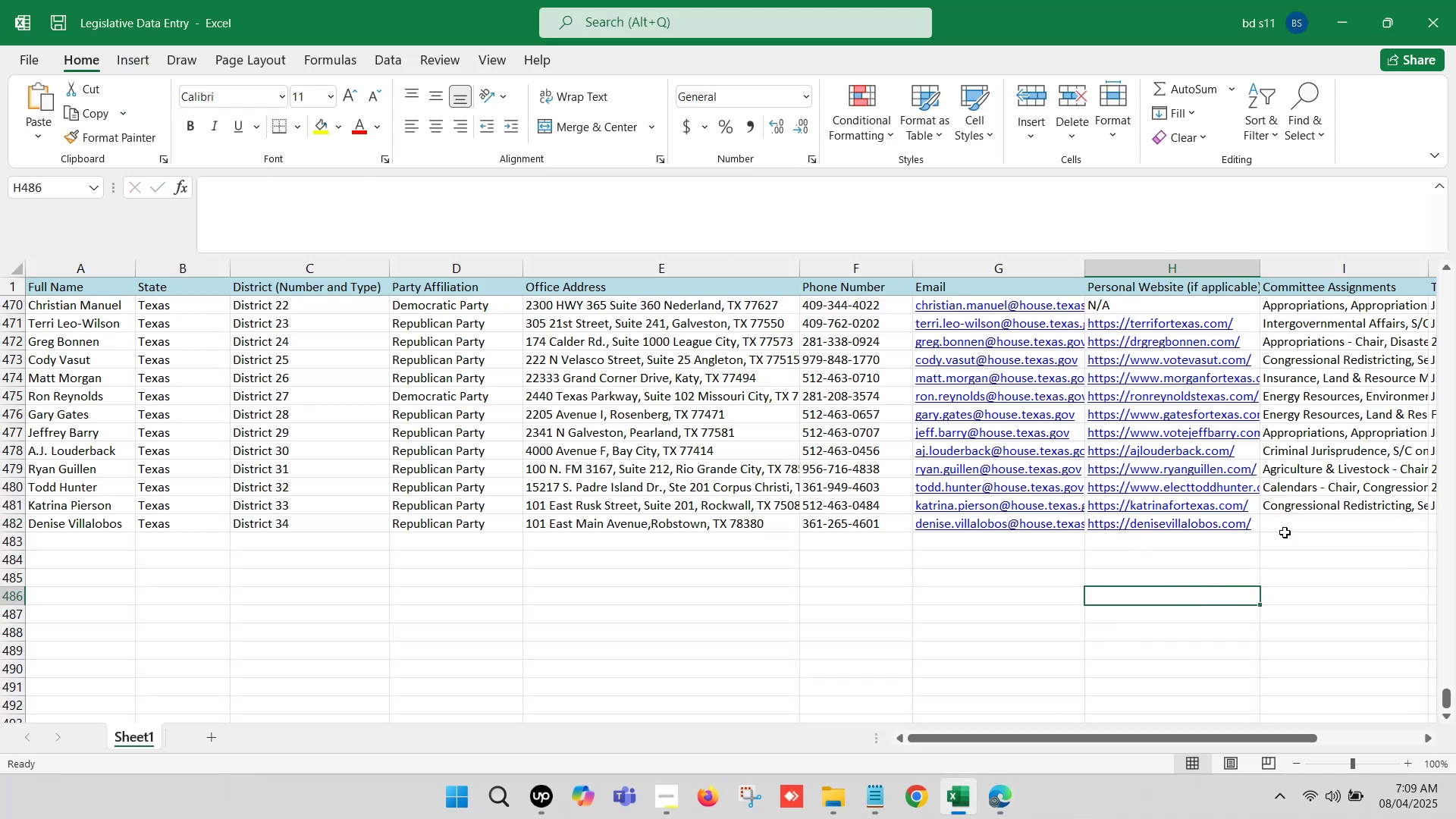 
left_click([1304, 523])
 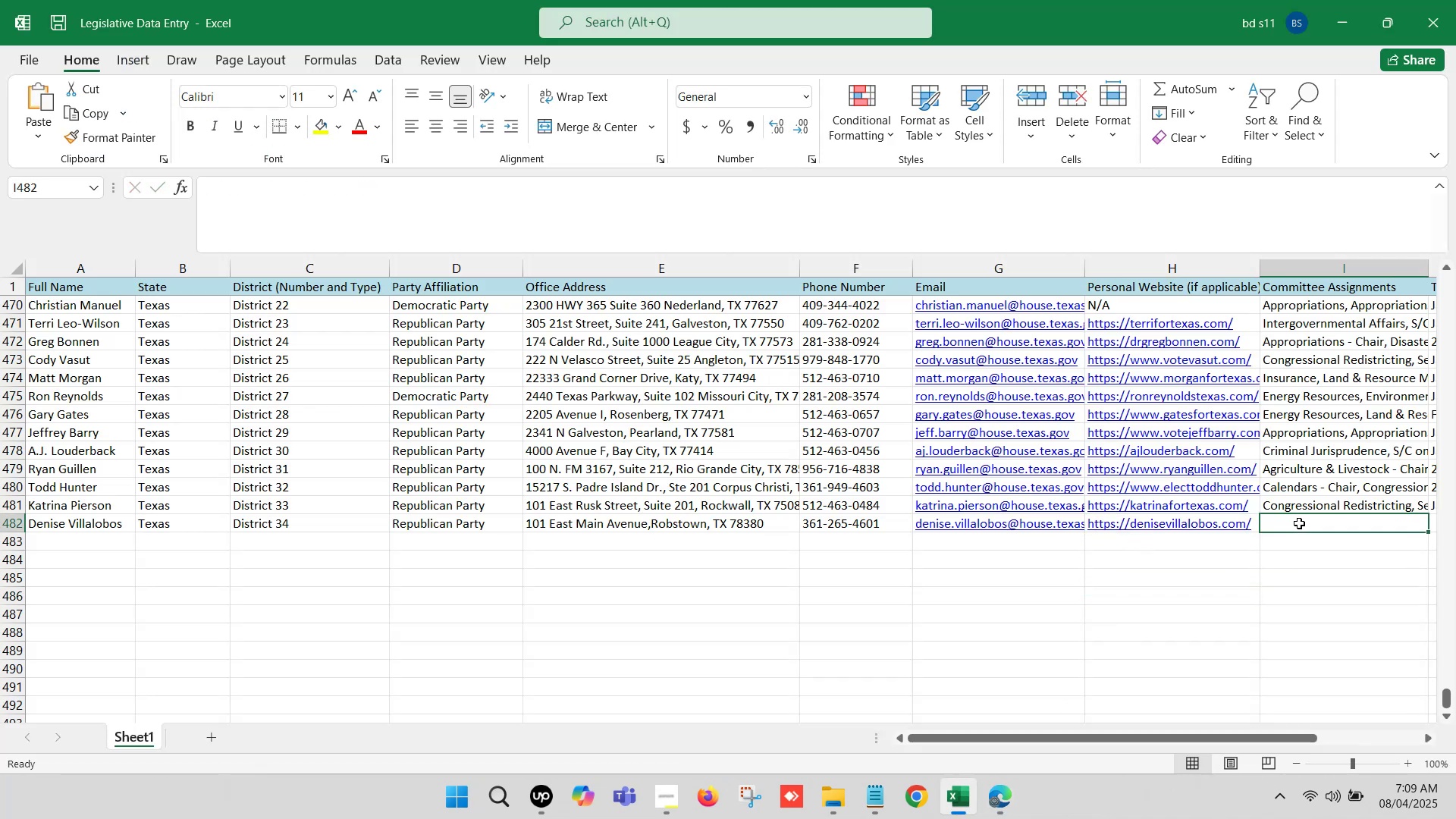 
key(ArrowRight)
 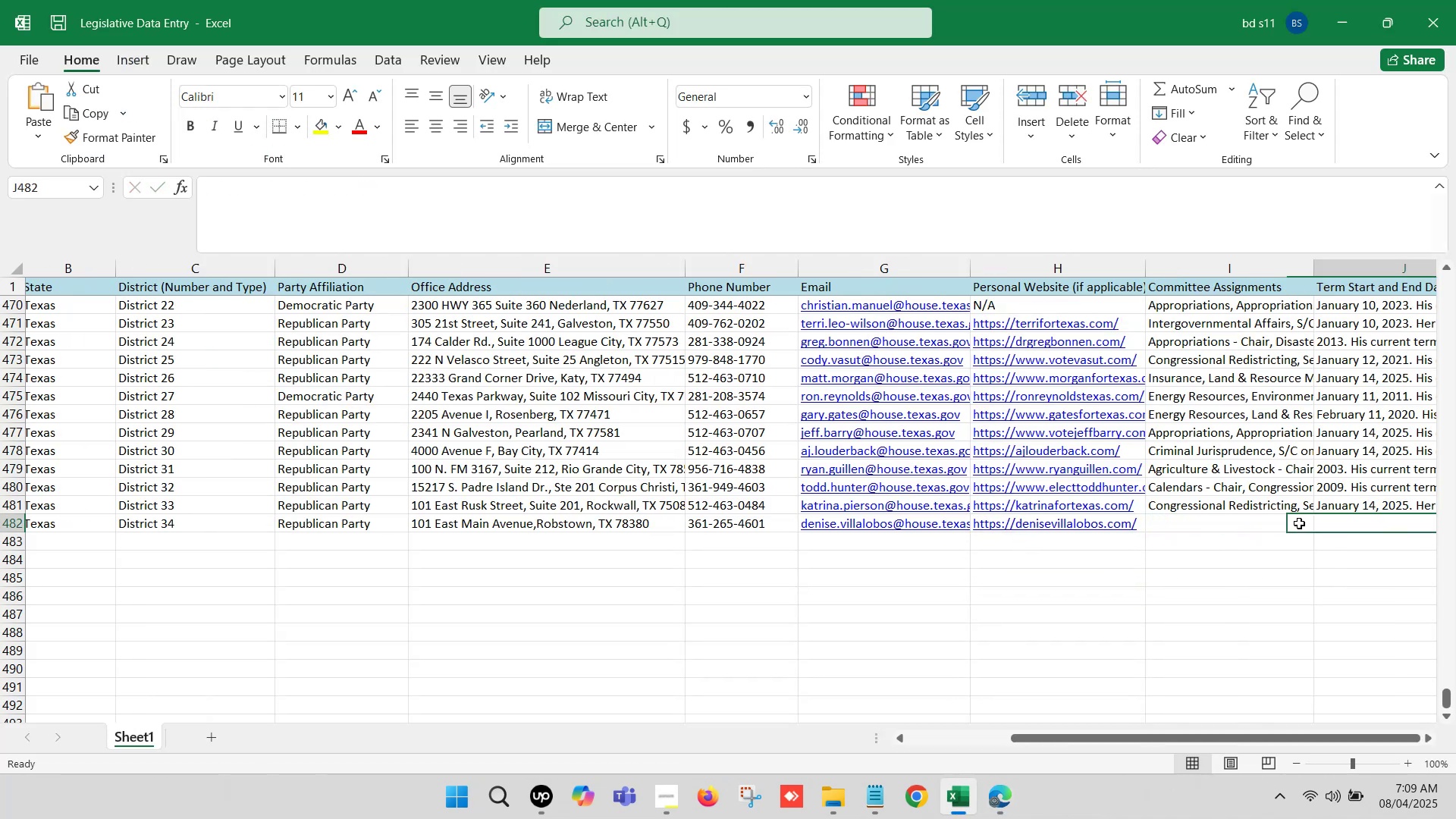 
key(ArrowRight)
 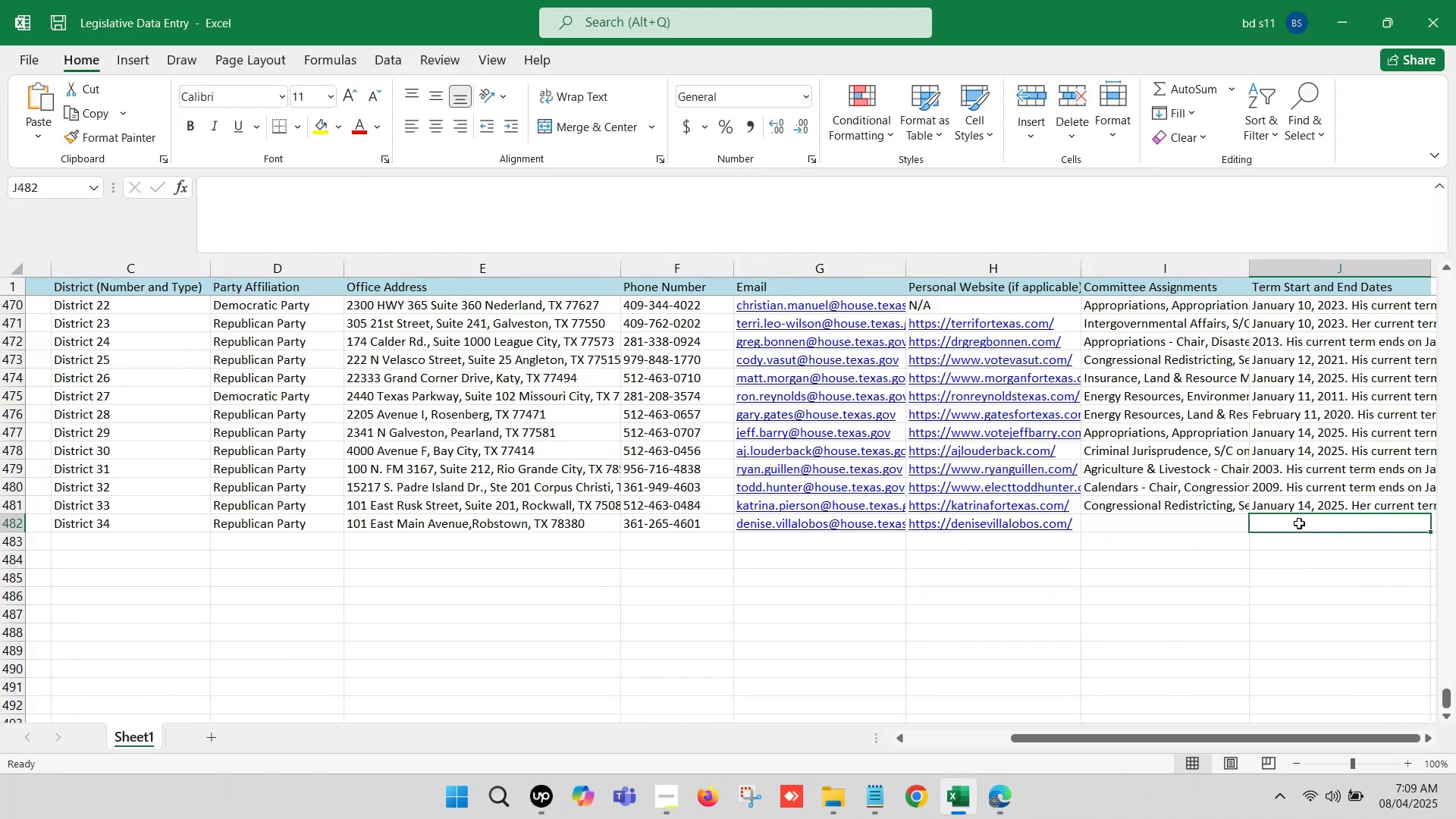 
key(ArrowRight)
 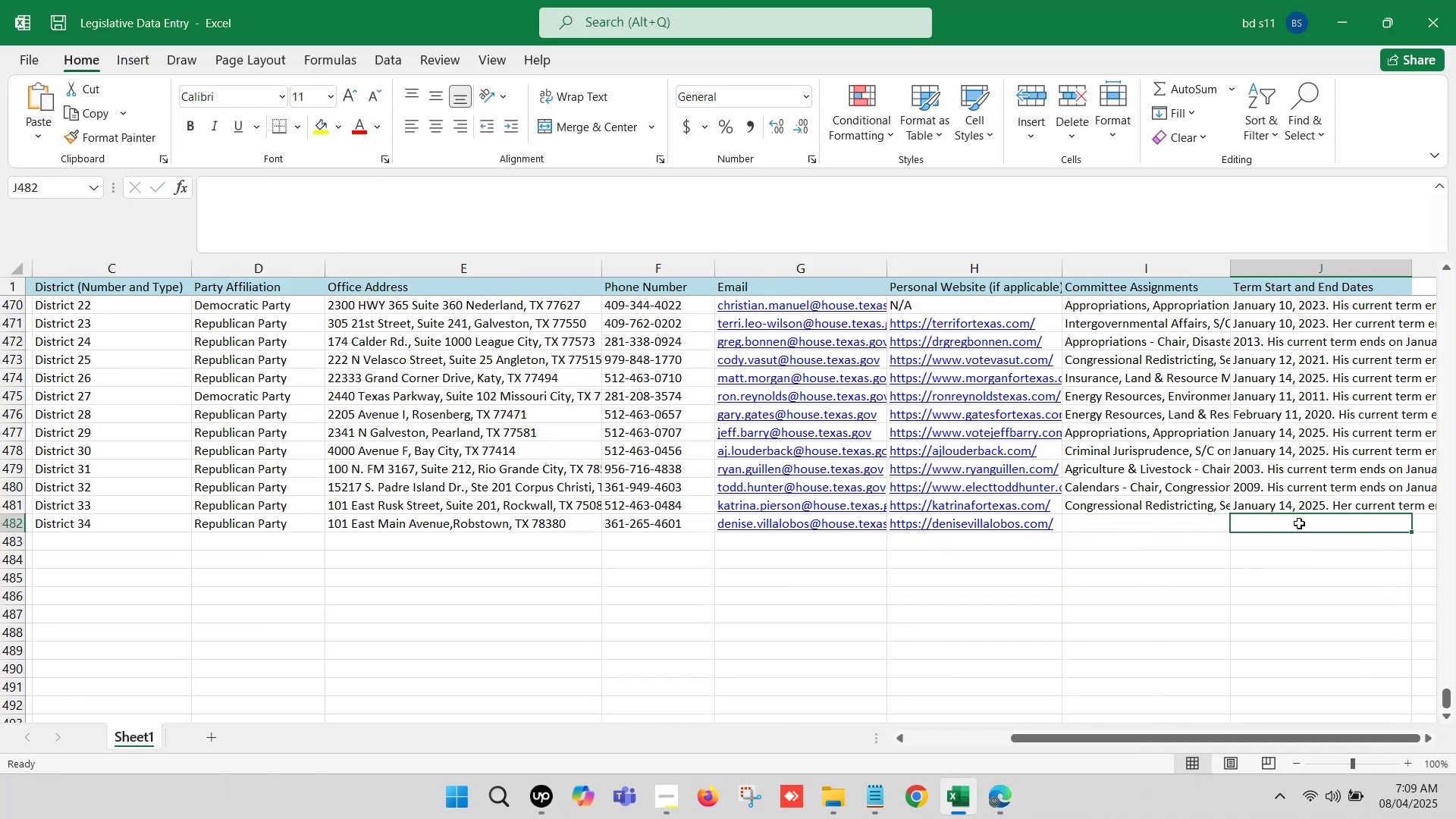 
key(ArrowRight)
 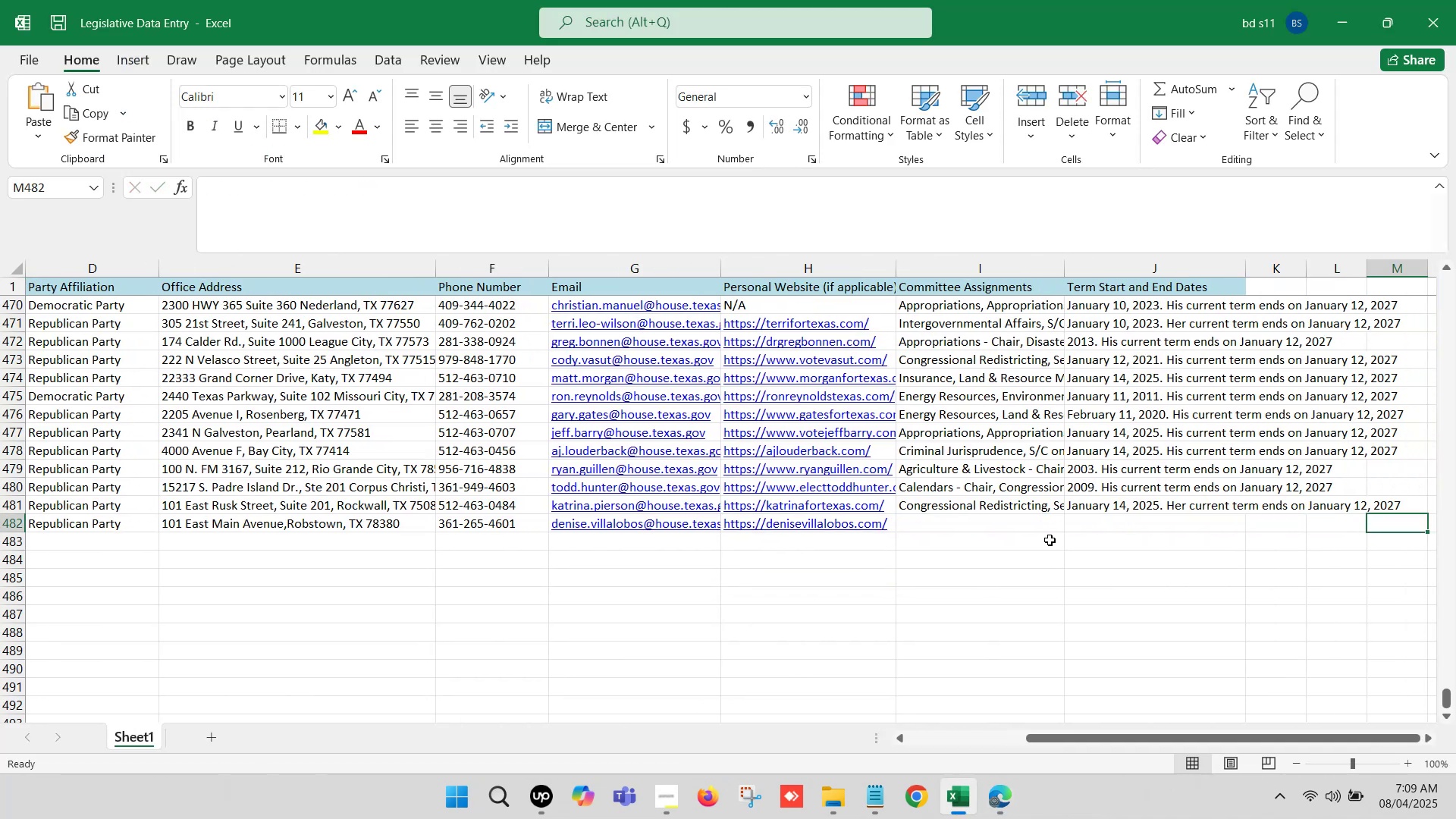 
left_click([1022, 524])
 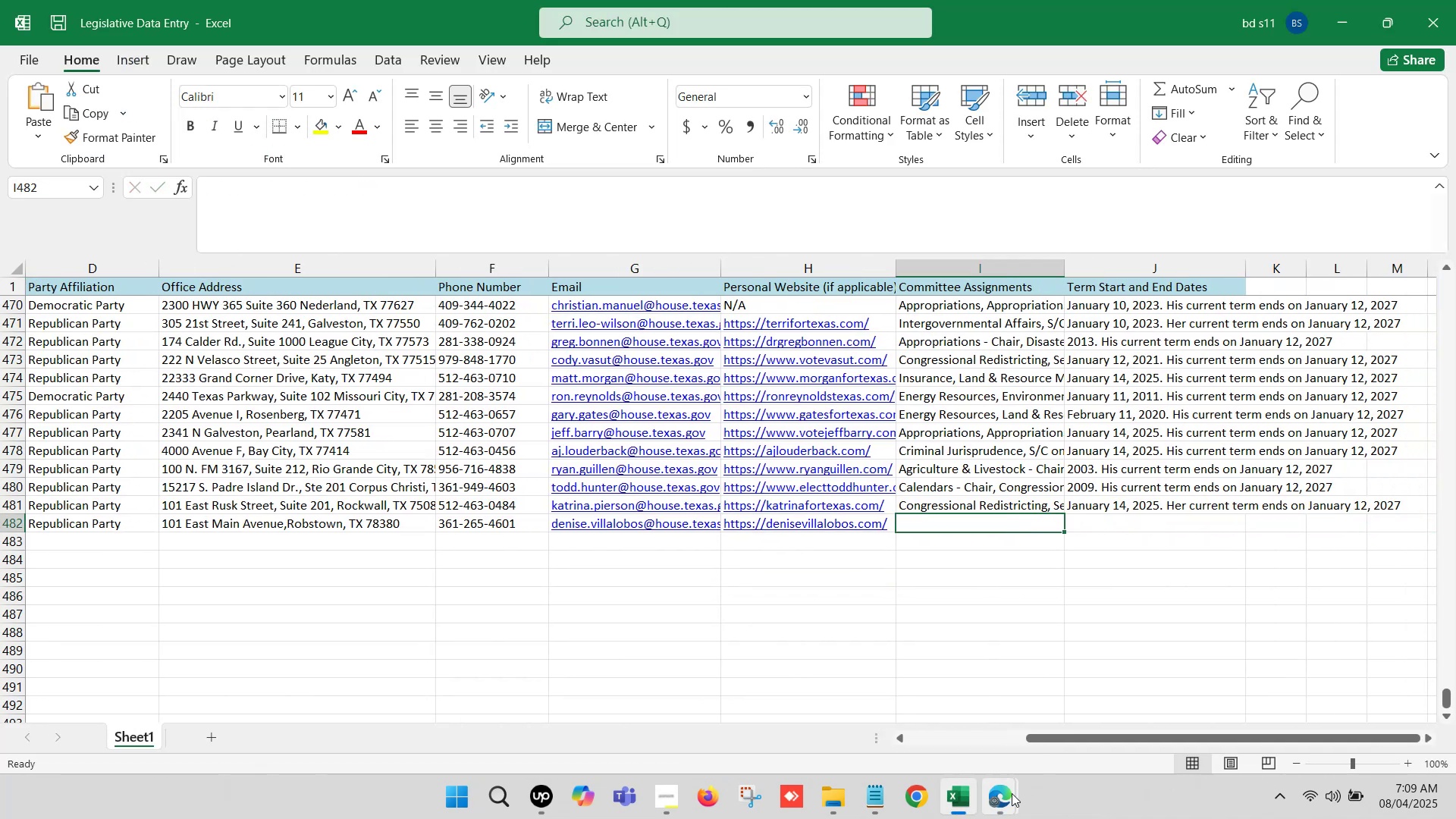 
left_click([892, 683])
 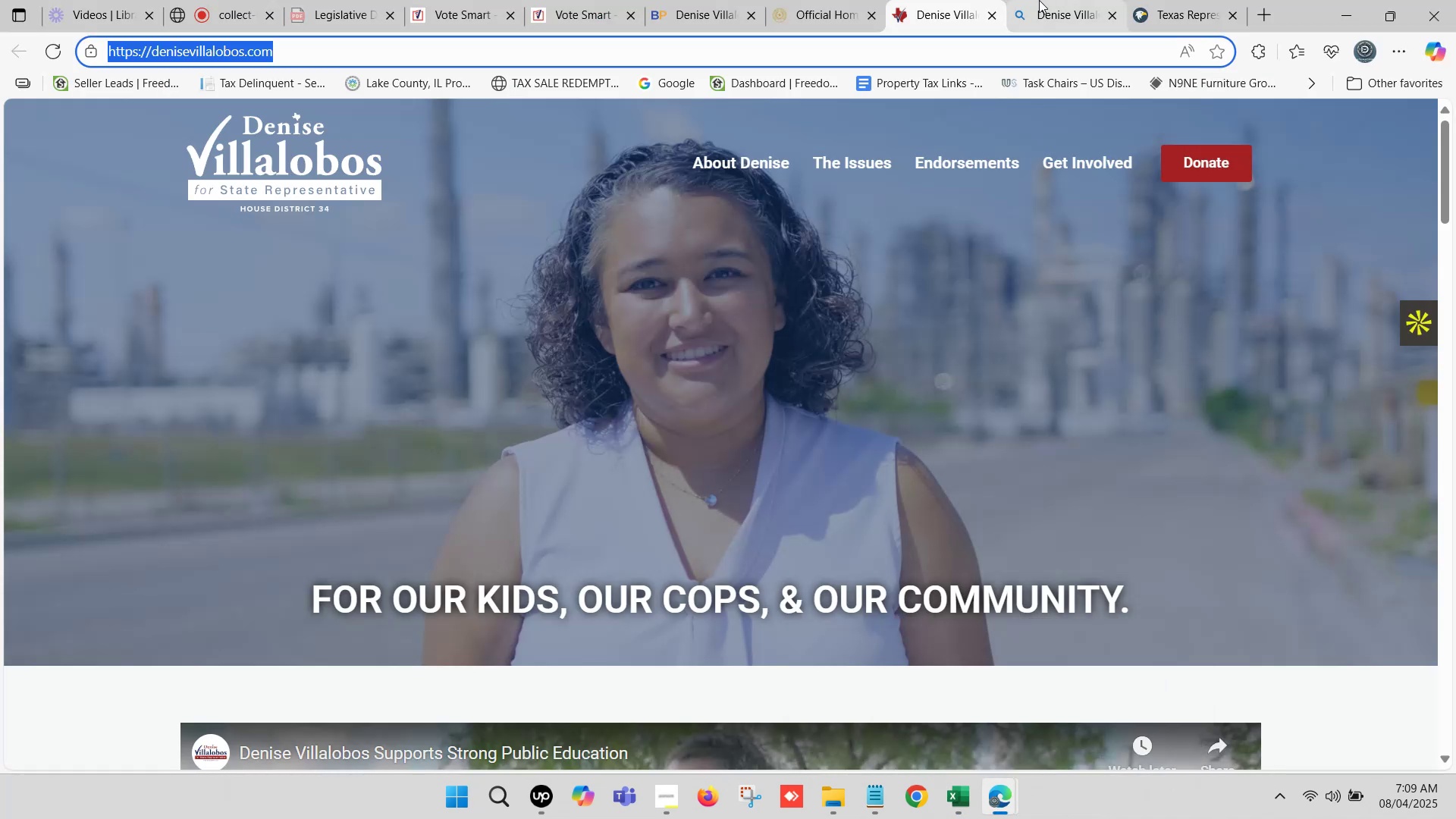 
left_click([1043, 0])
 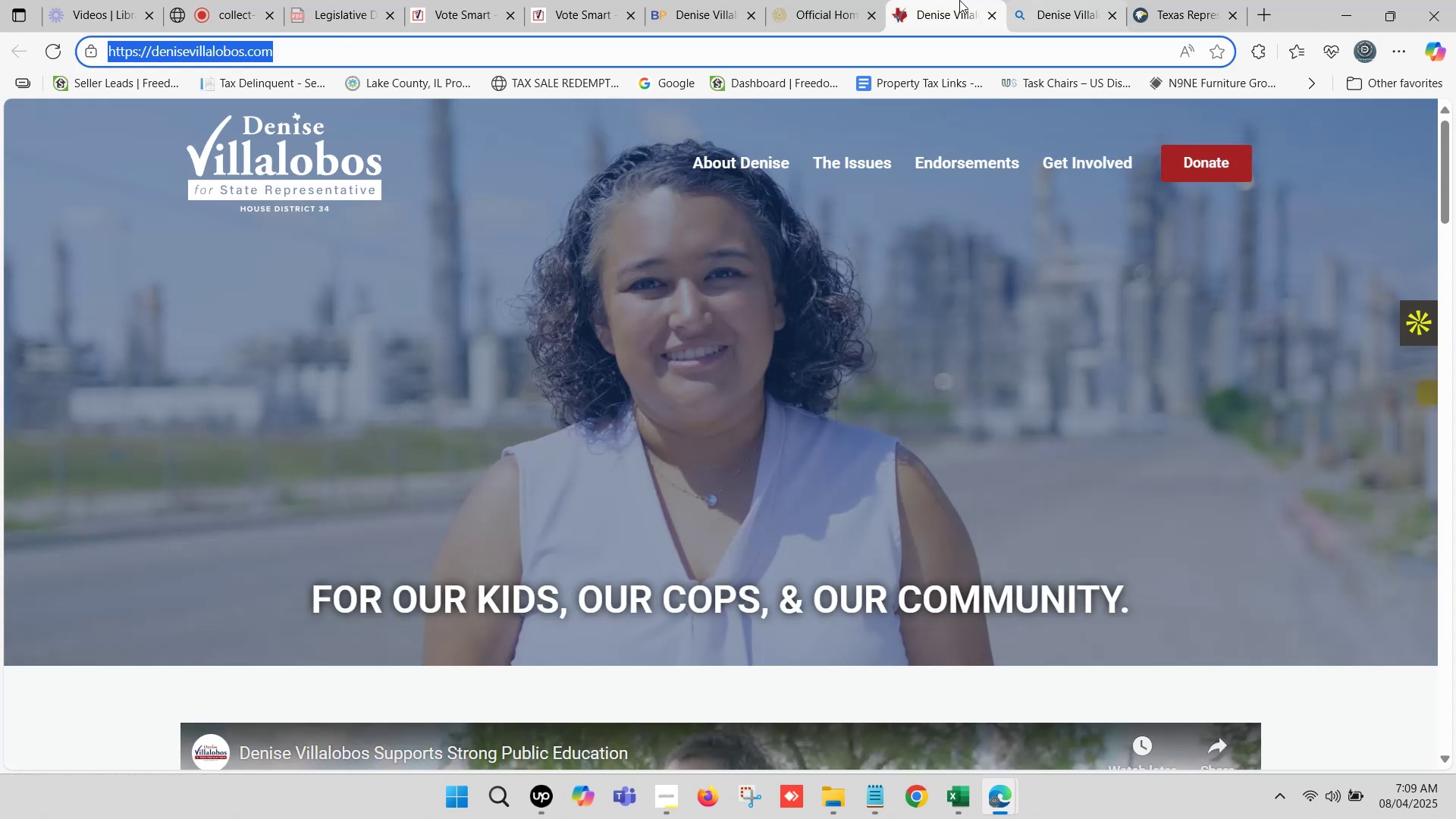 
double_click([812, 0])
 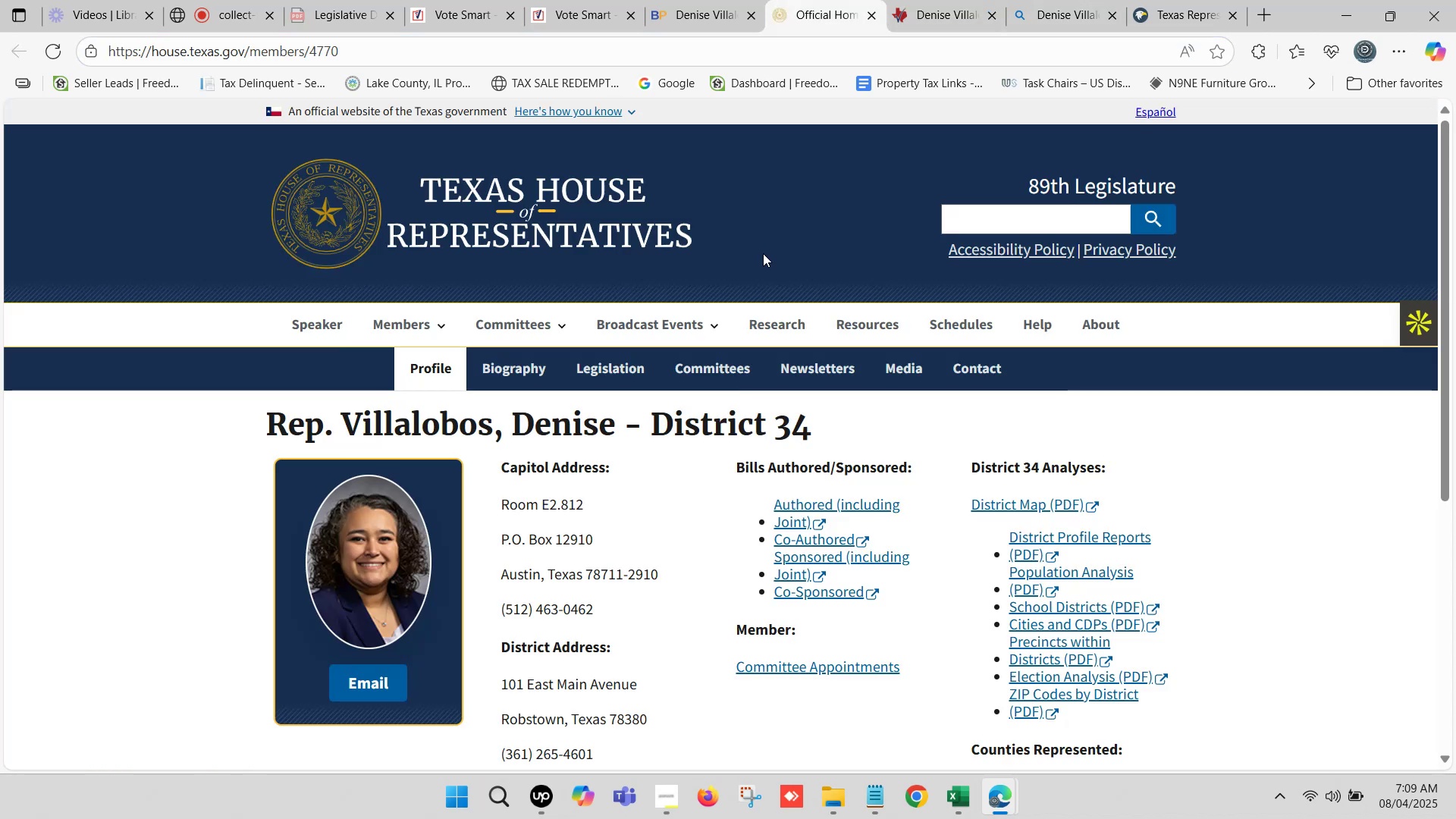 
scroll: coordinate [435, 488], scroll_direction: down, amount: 3.0
 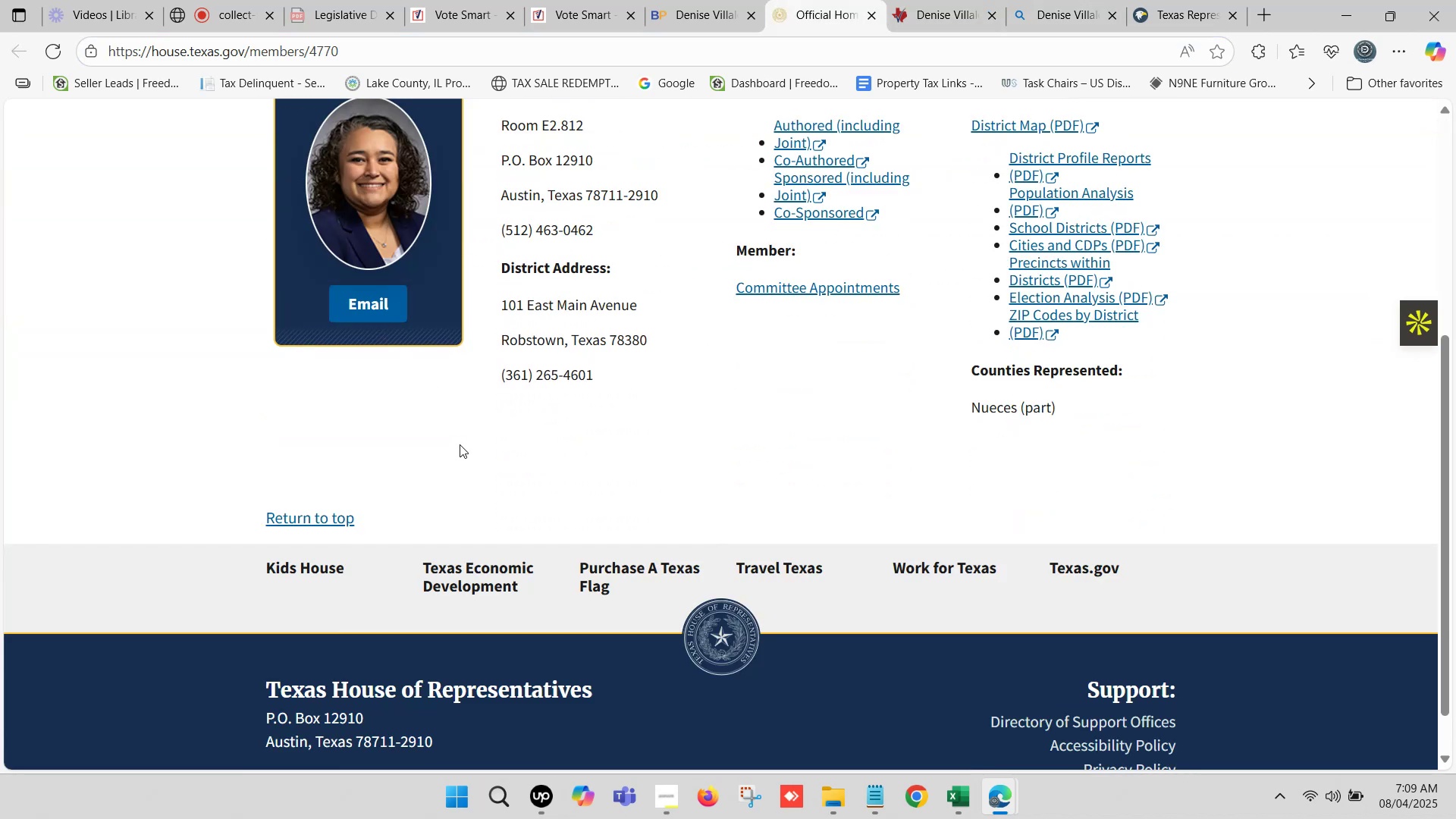 
scroll: coordinate [478, 431], scroll_direction: up, amount: 2.0
 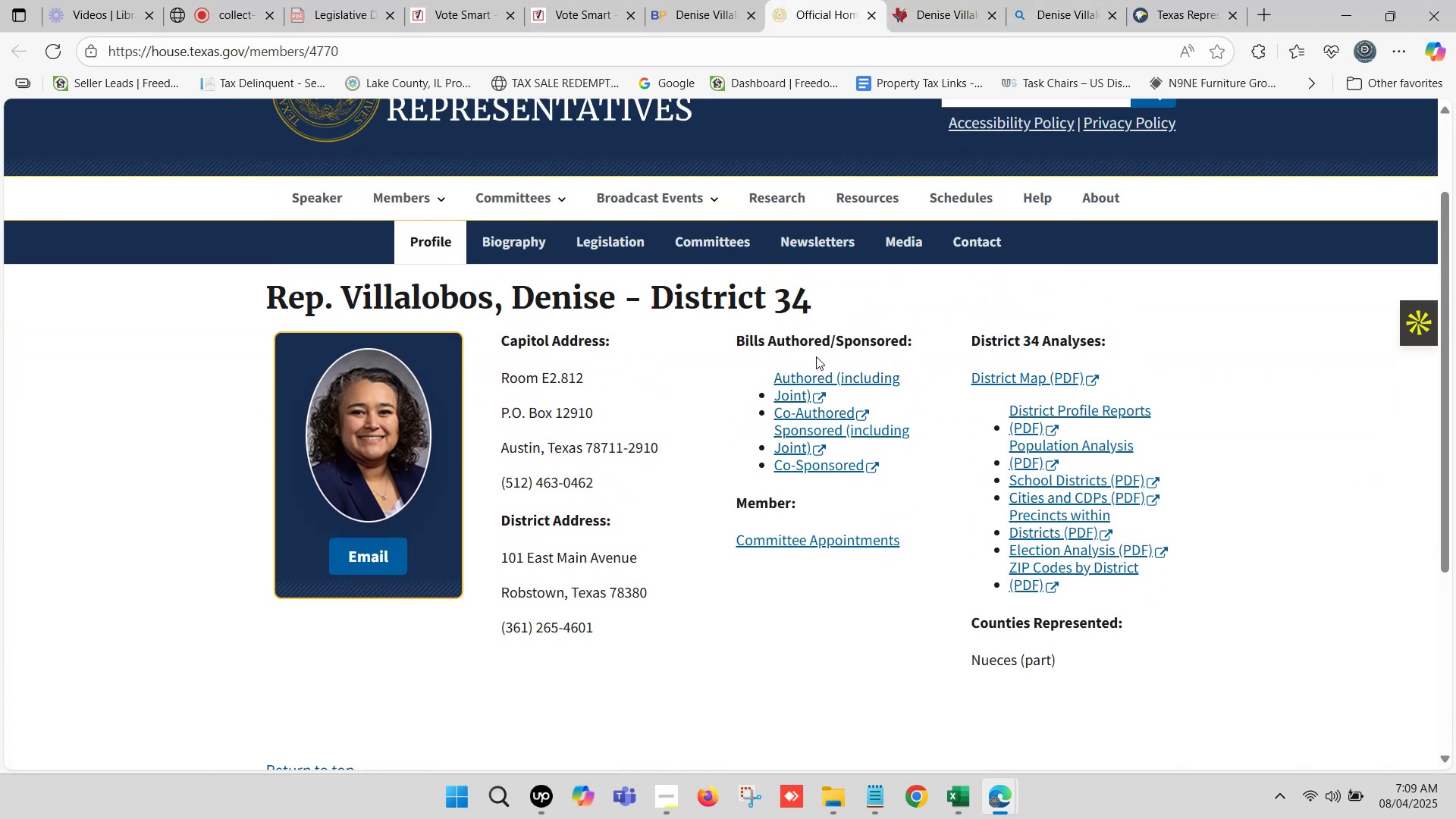 
left_click([711, 246])
 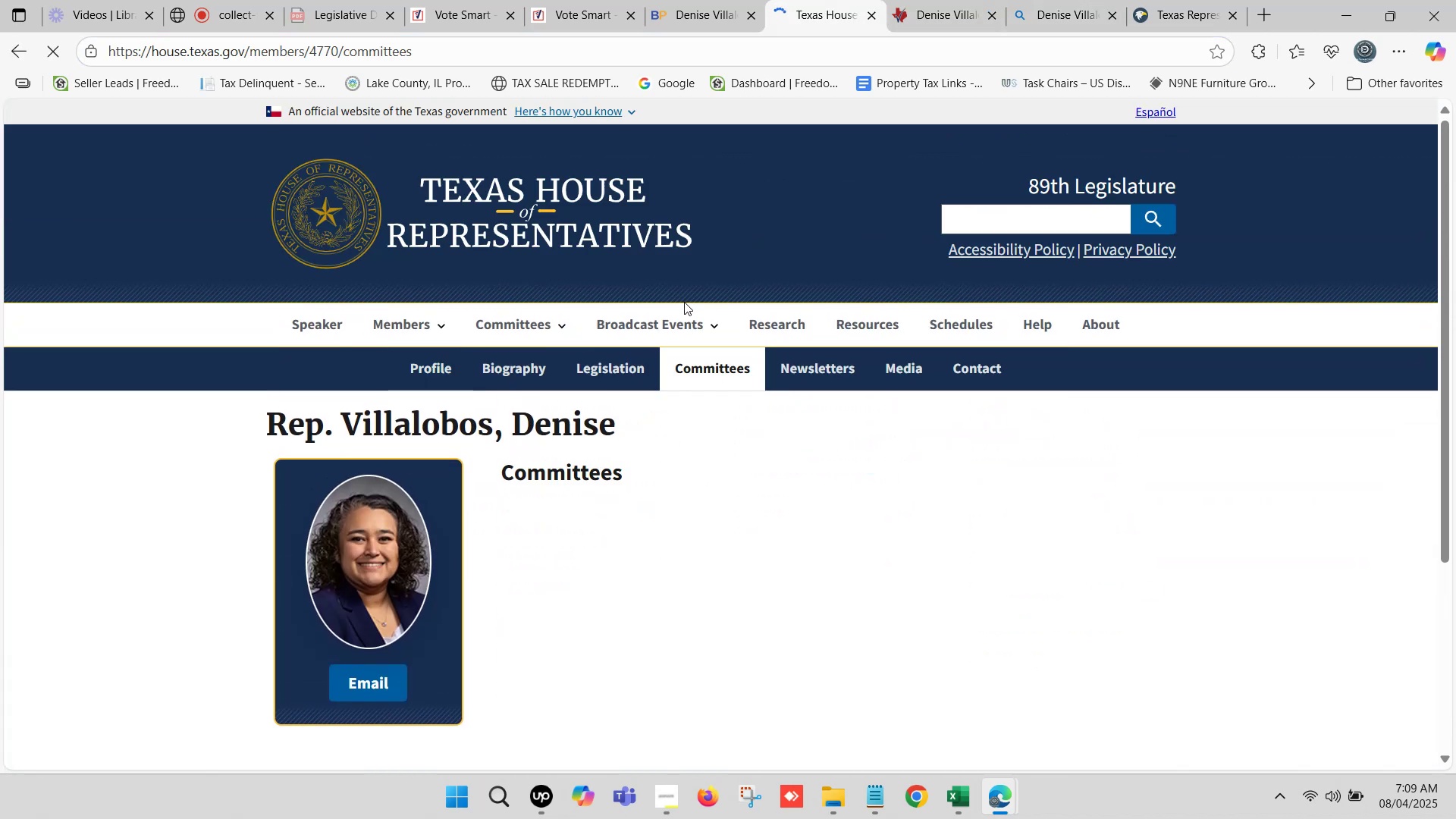 
scroll: coordinate [629, 355], scroll_direction: down, amount: 2.0
 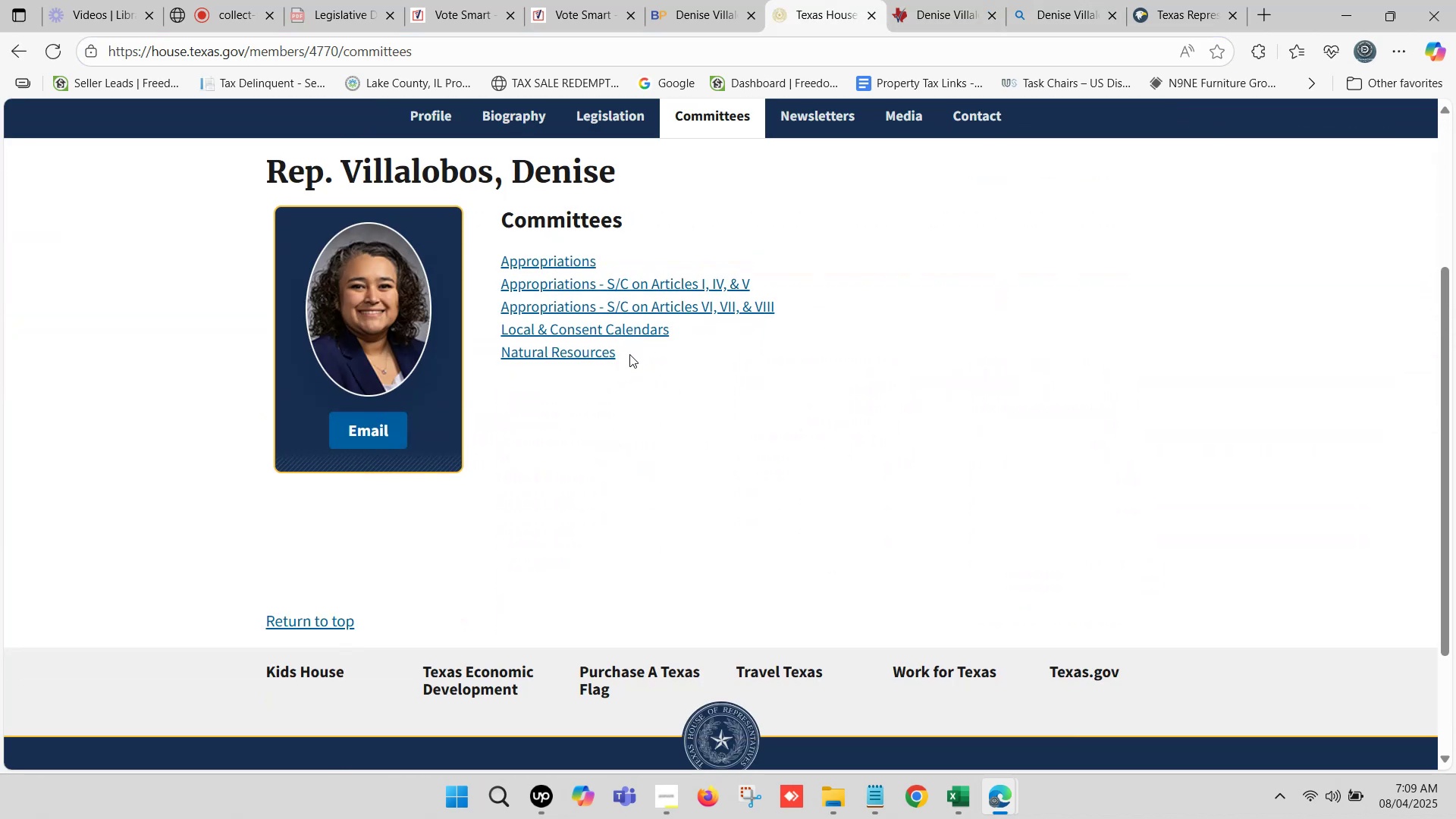 
left_click_drag(start_coordinate=[635, 352], to_coordinate=[499, 257])
 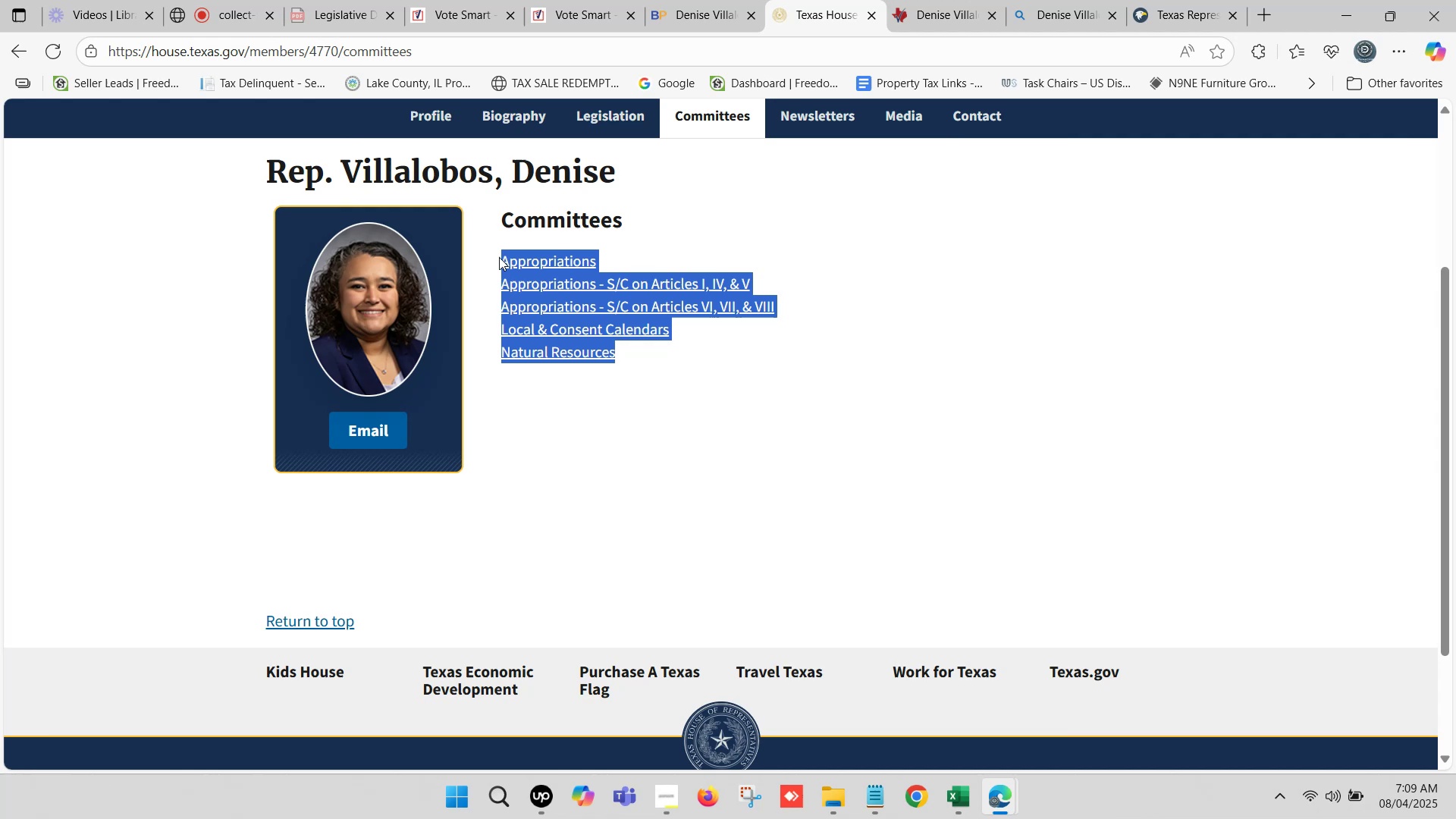 
key(Control+C)
 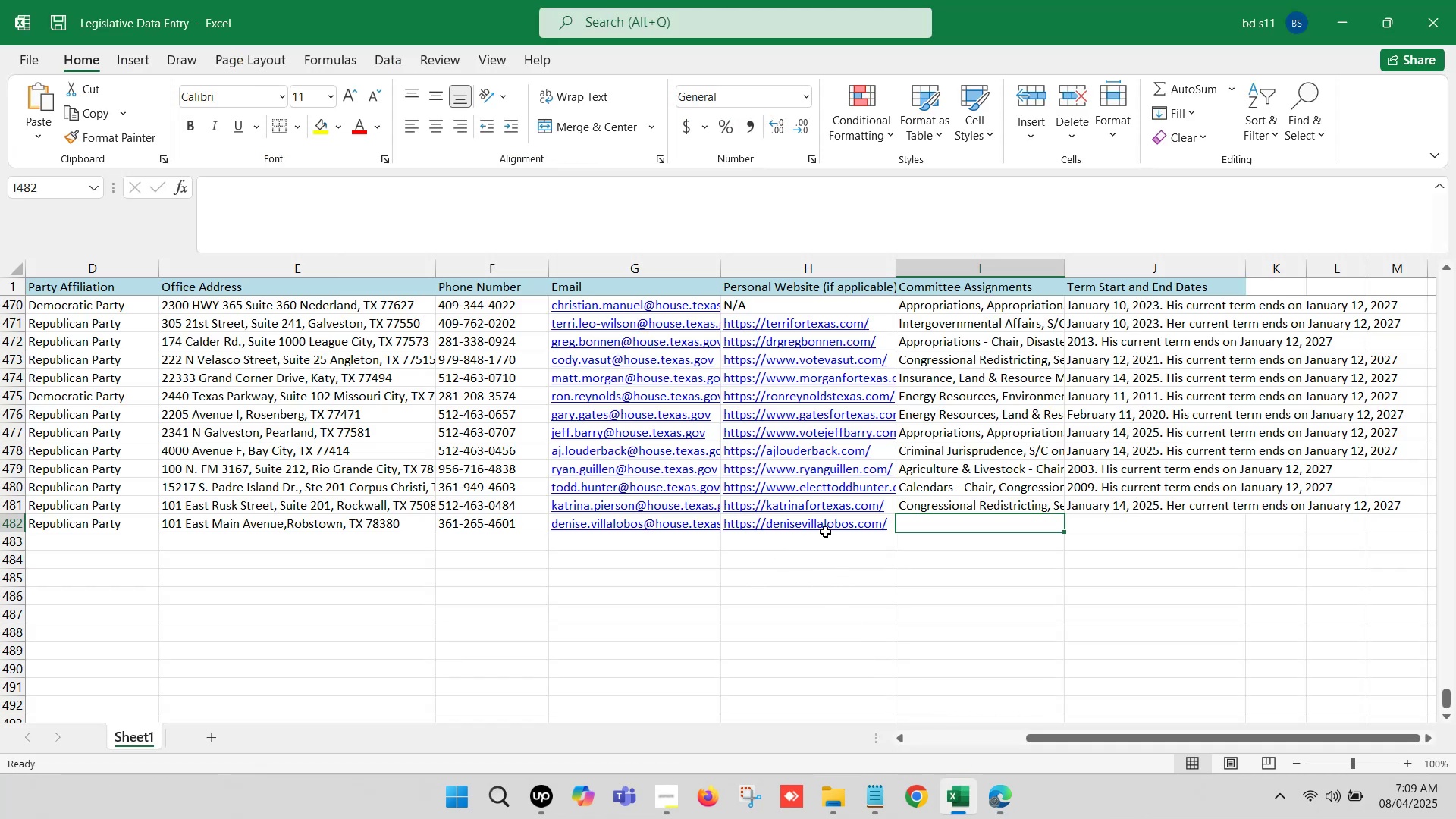 
double_click([982, 522])
 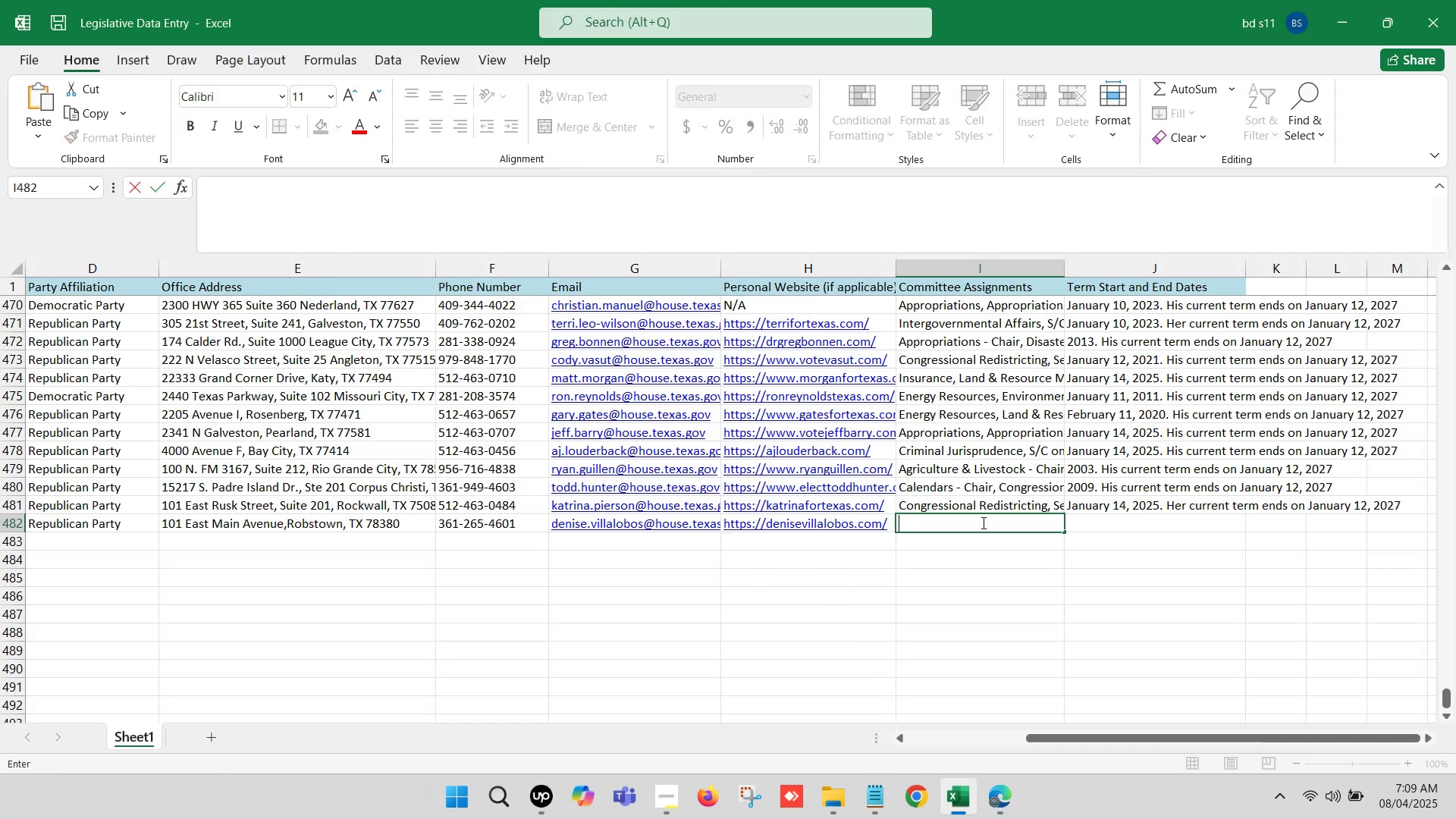 
key(Control+V)
 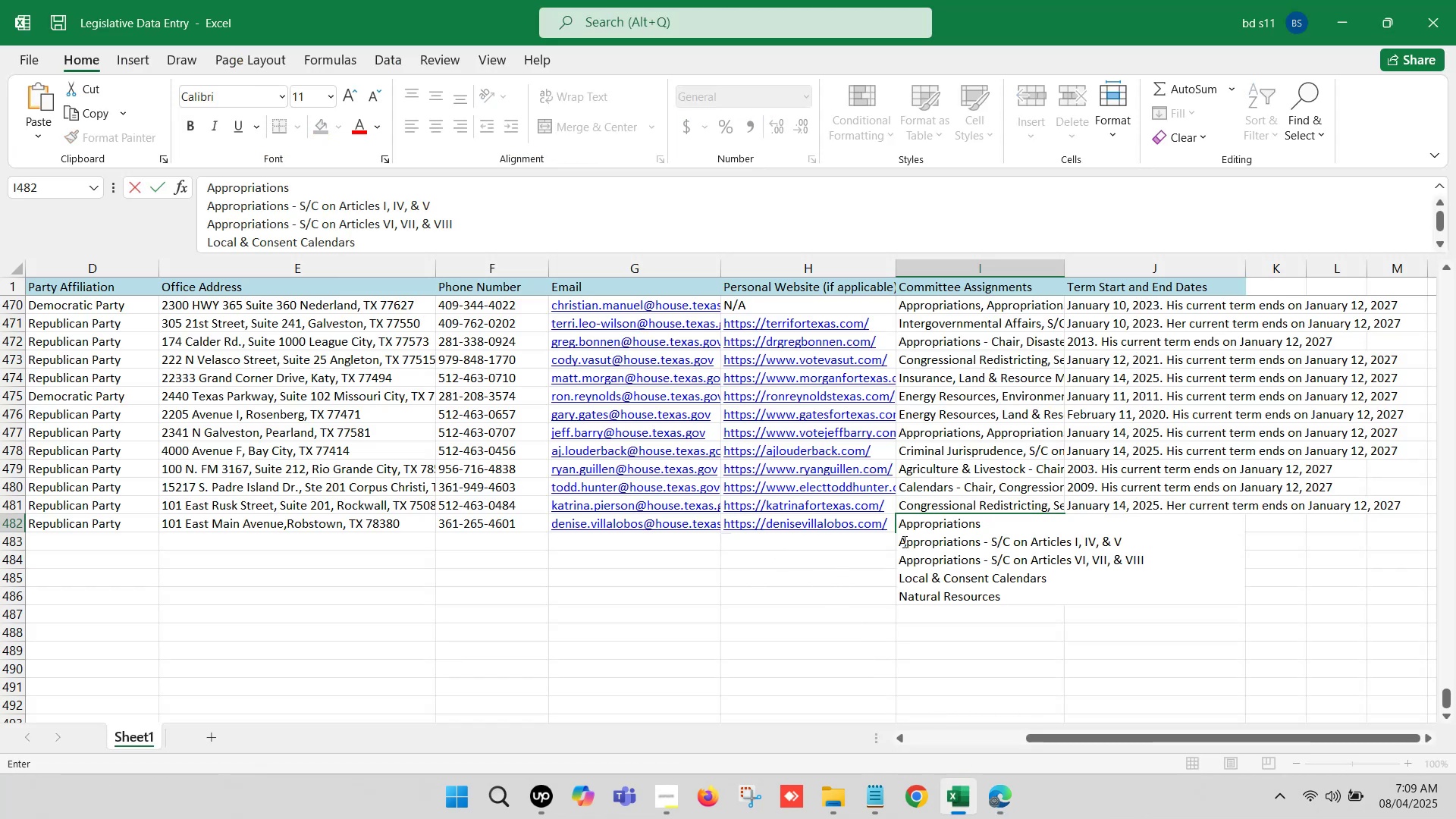 
left_click([900, 537])
 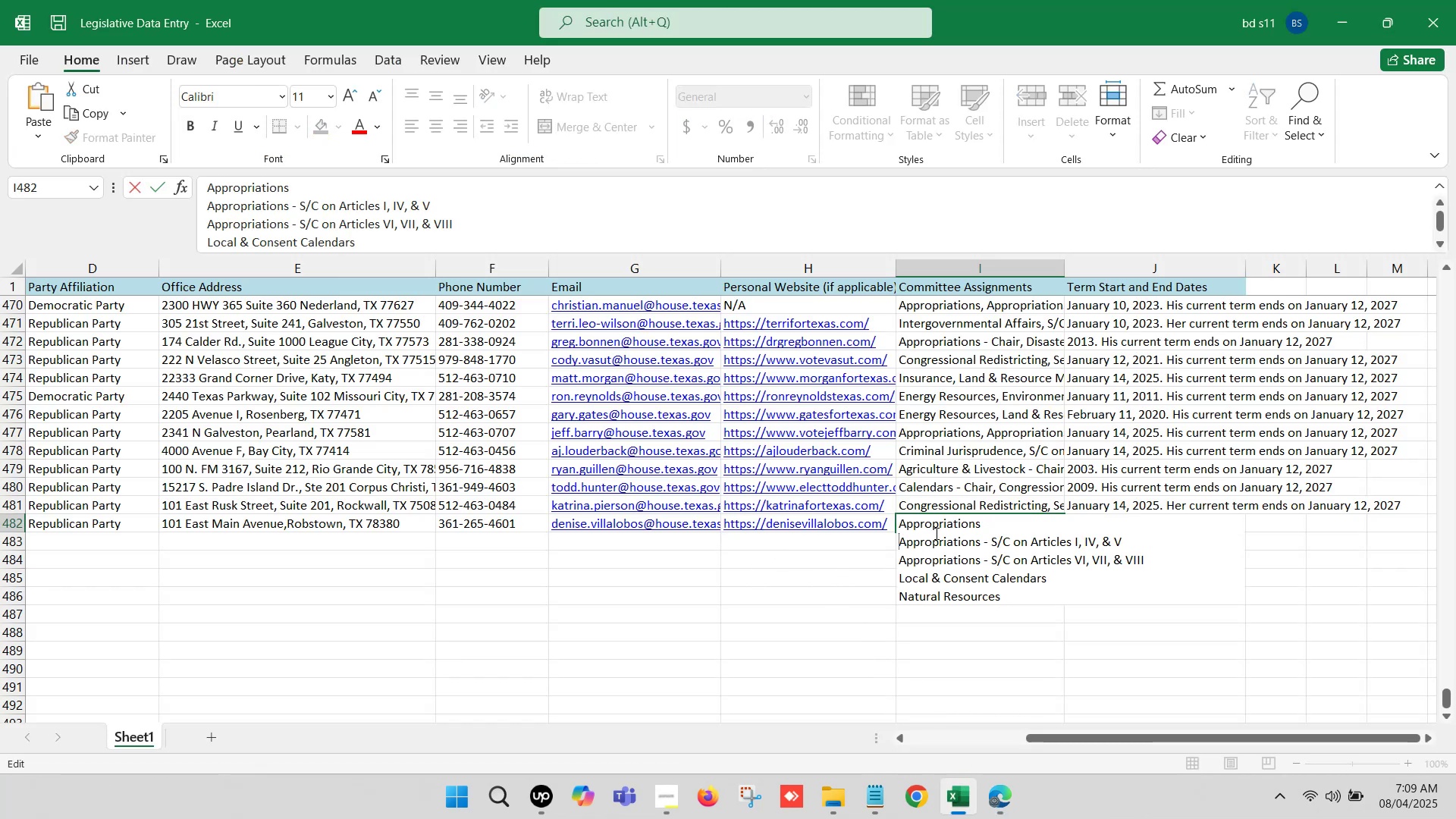 
key(Backspace)
 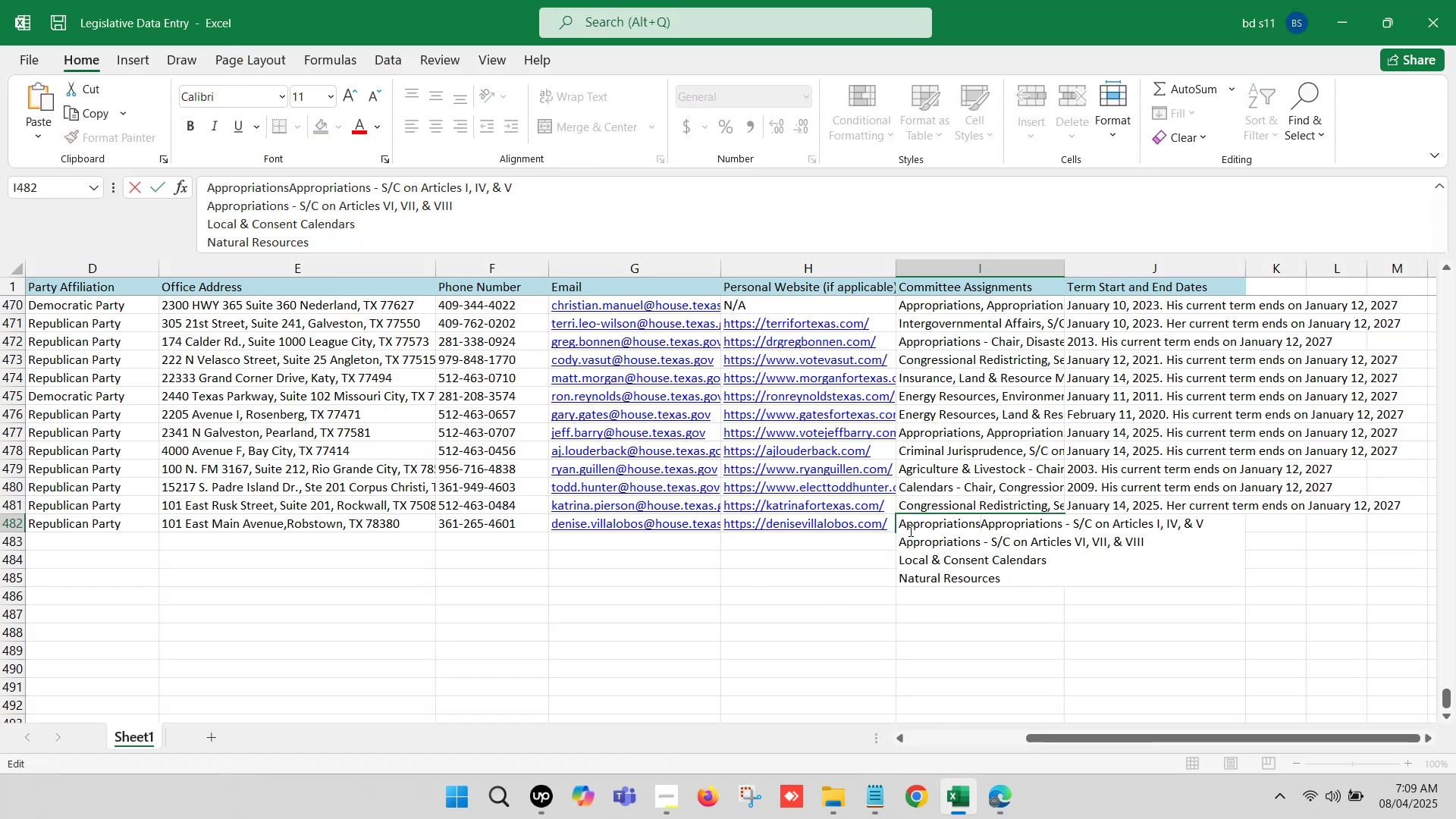 
key(Comma)
 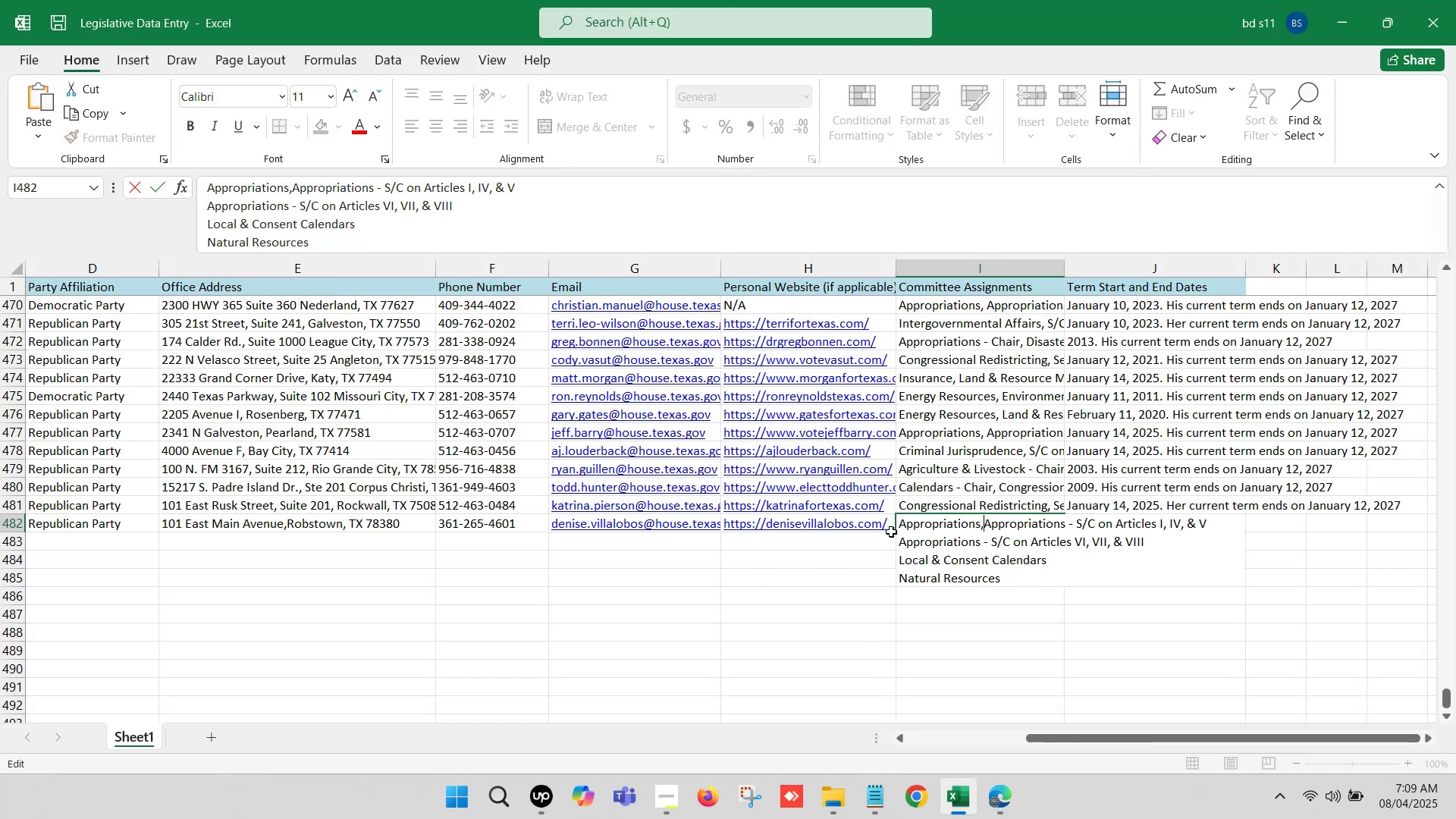 
key(Space)
 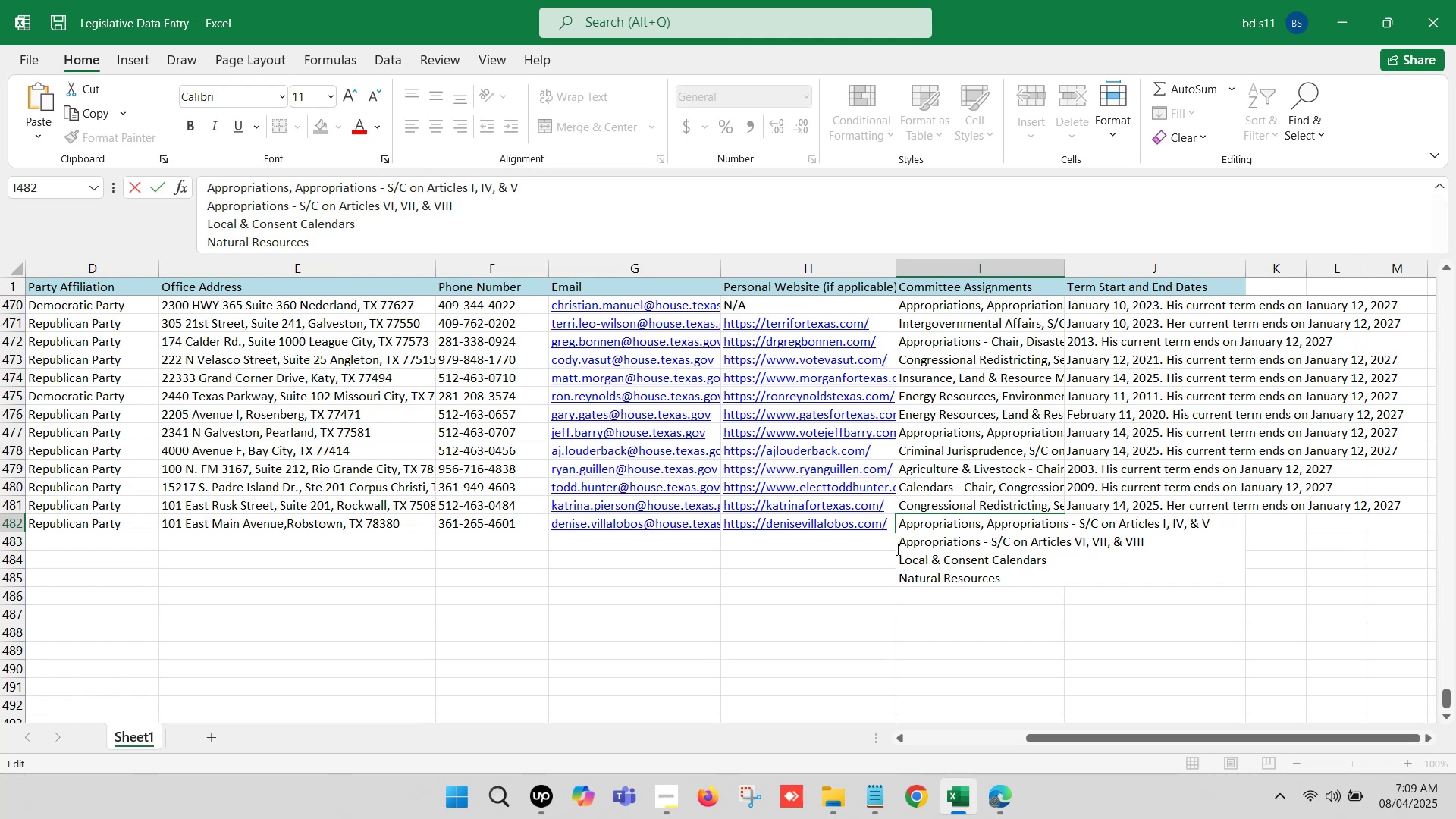 
left_click([897, 544])
 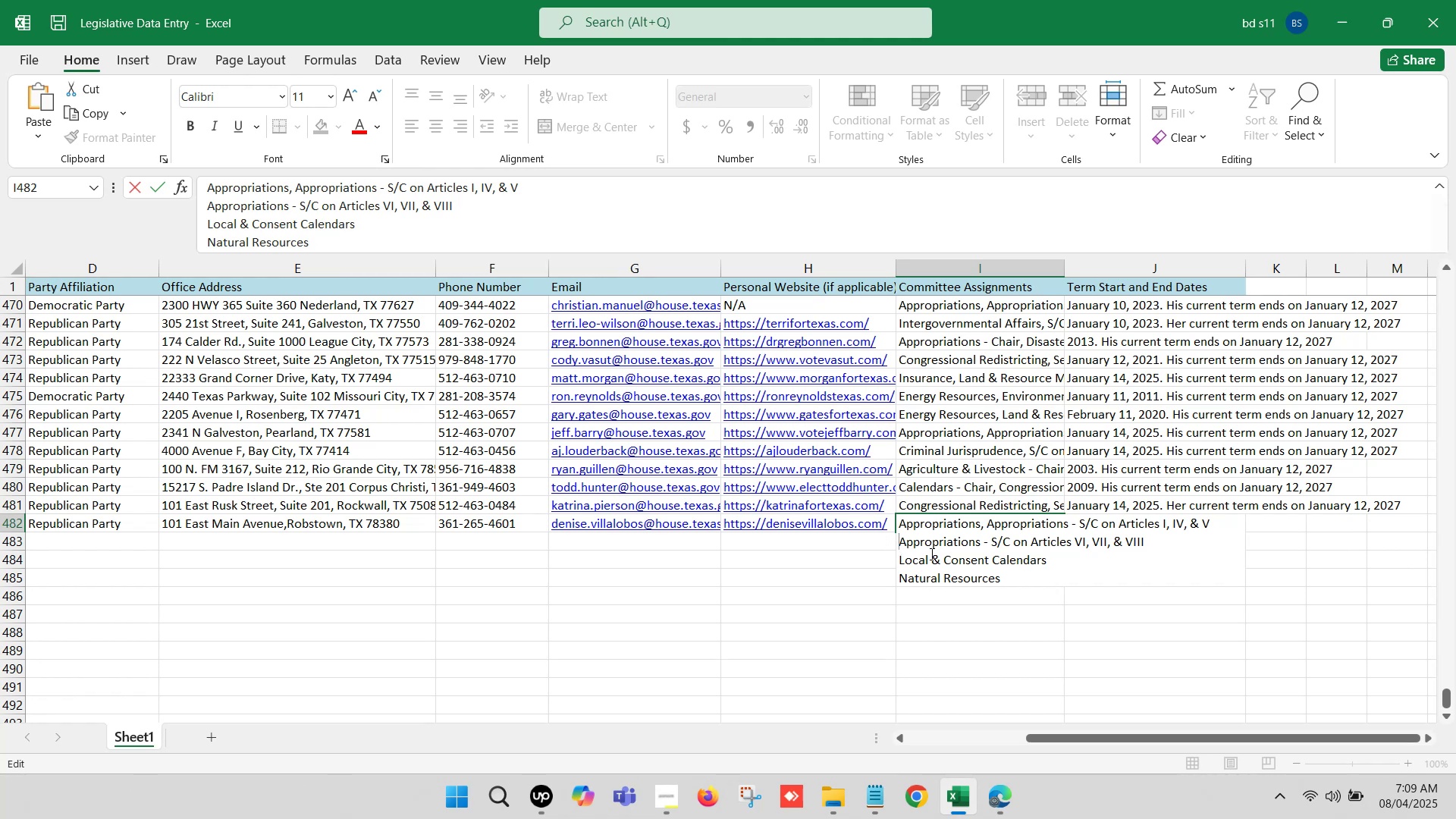 
key(Backspace)
 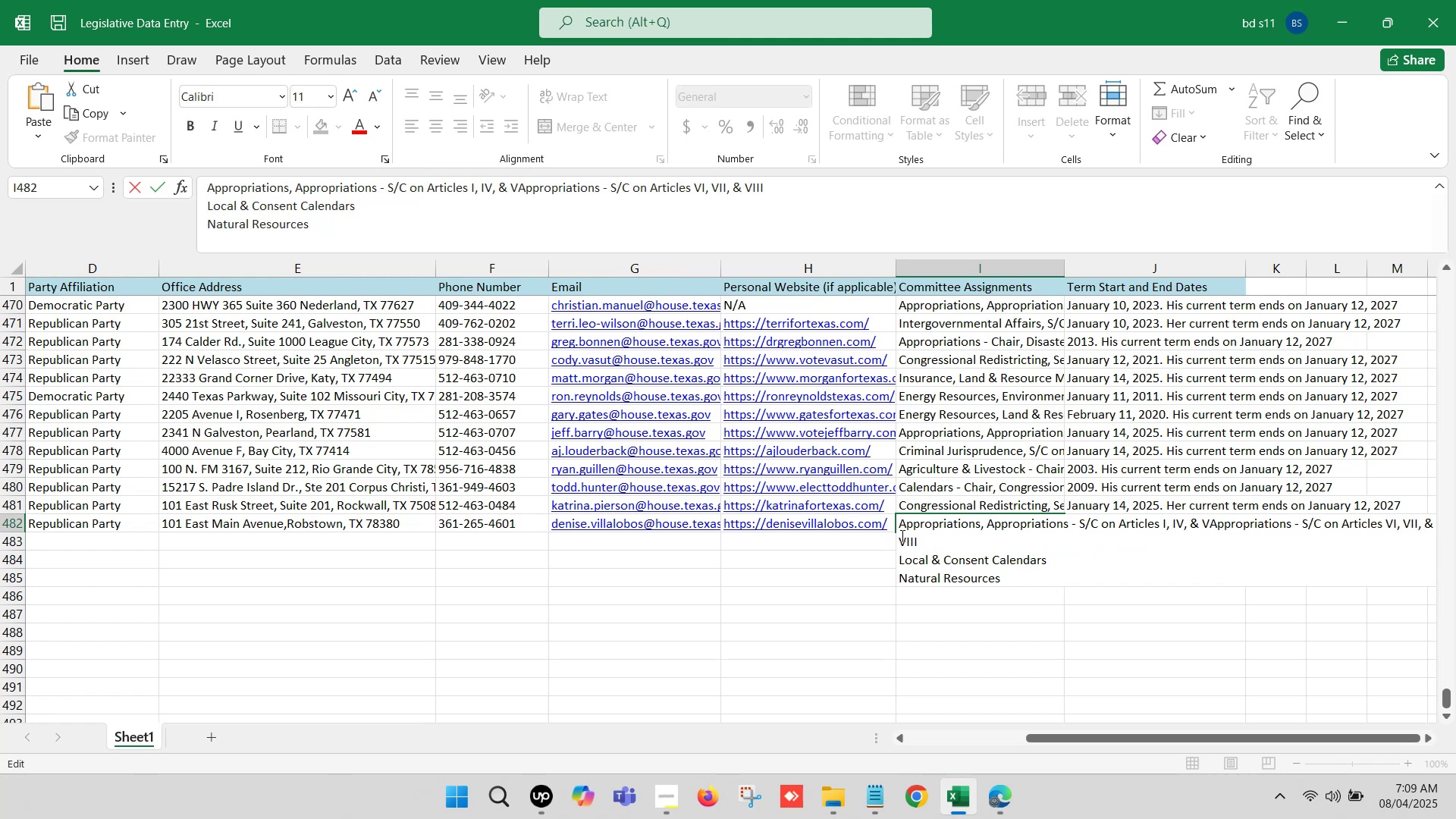 
key(Comma)
 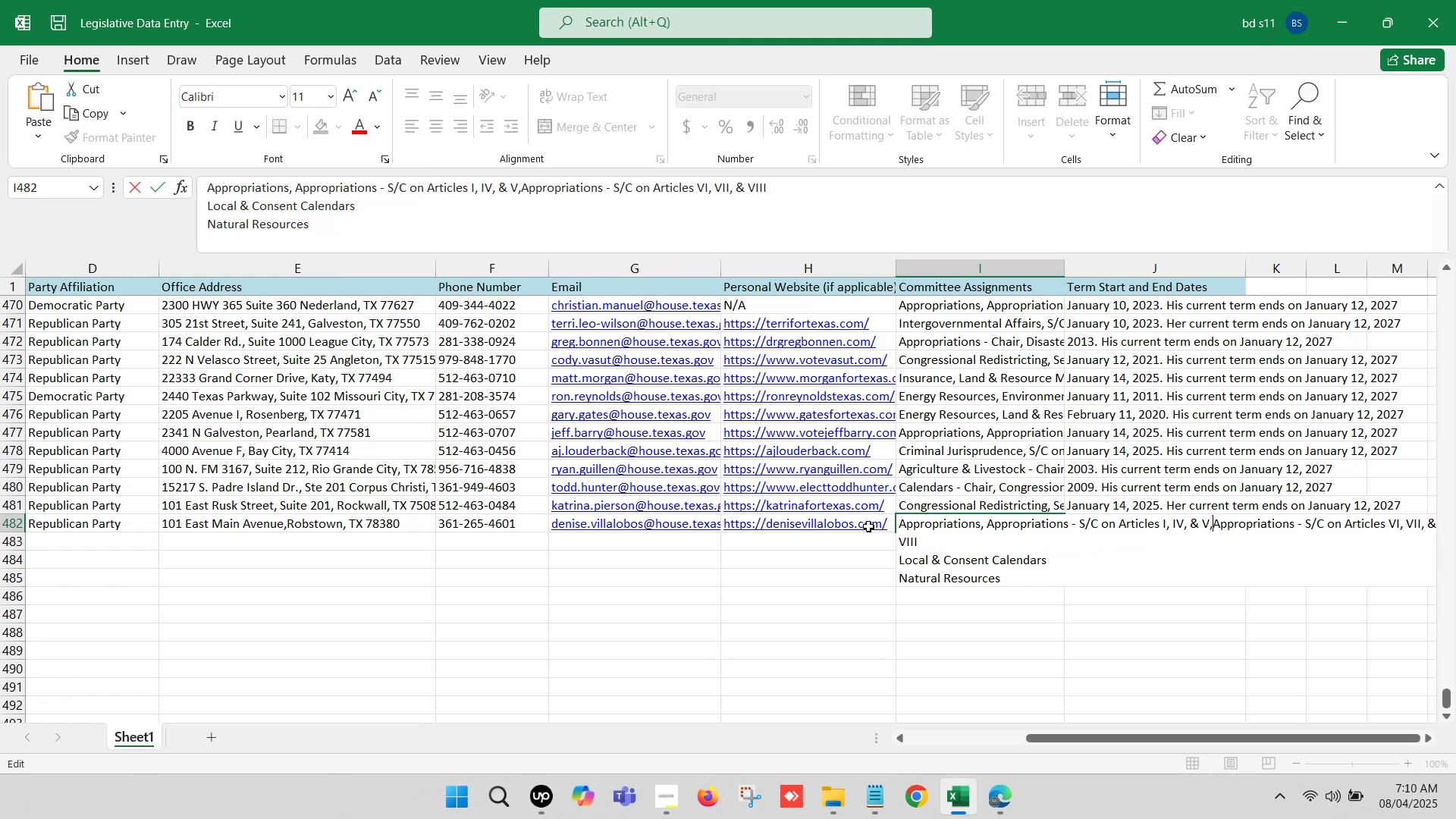 
key(Space)
 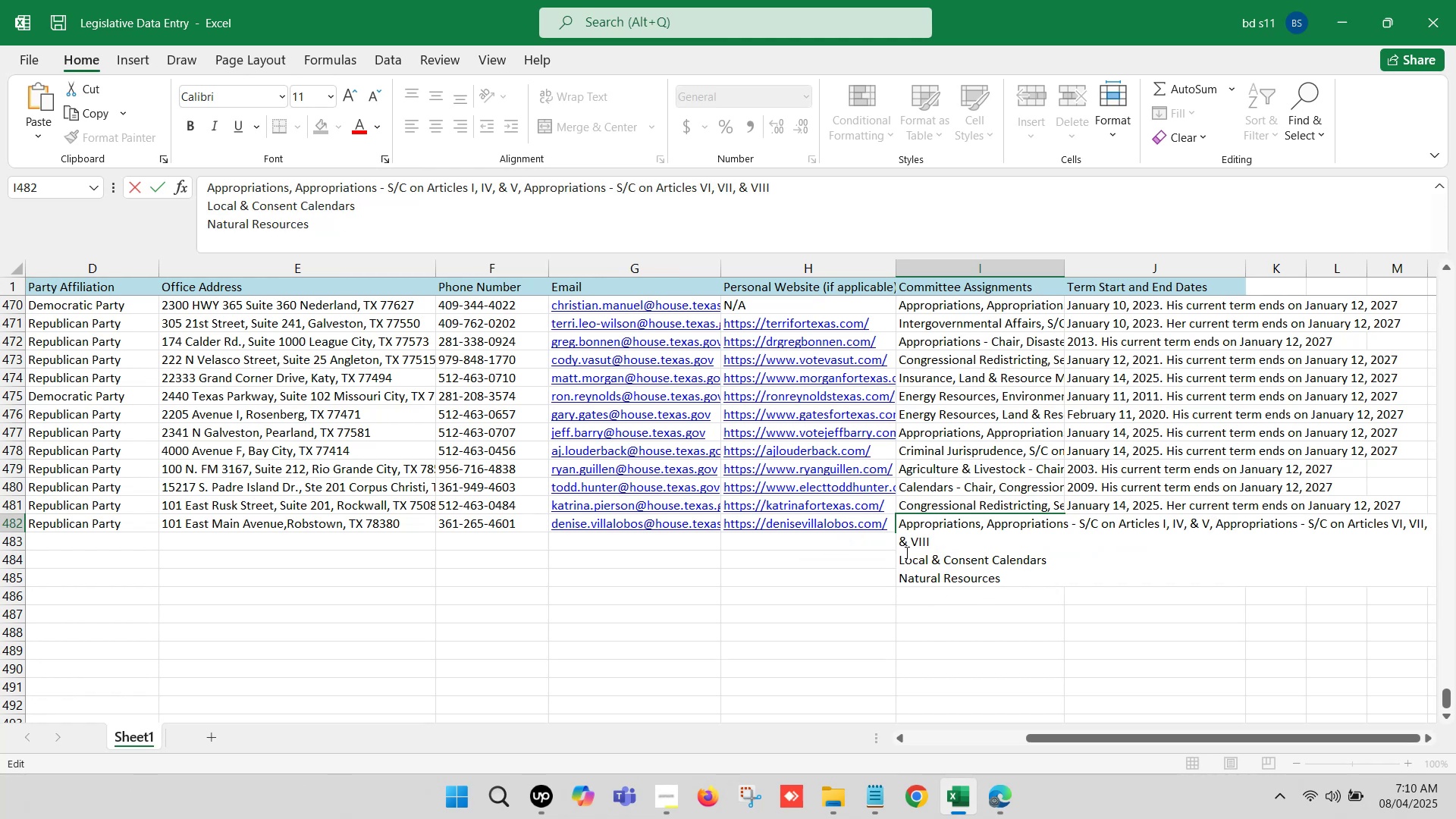 
wait(5.26)
 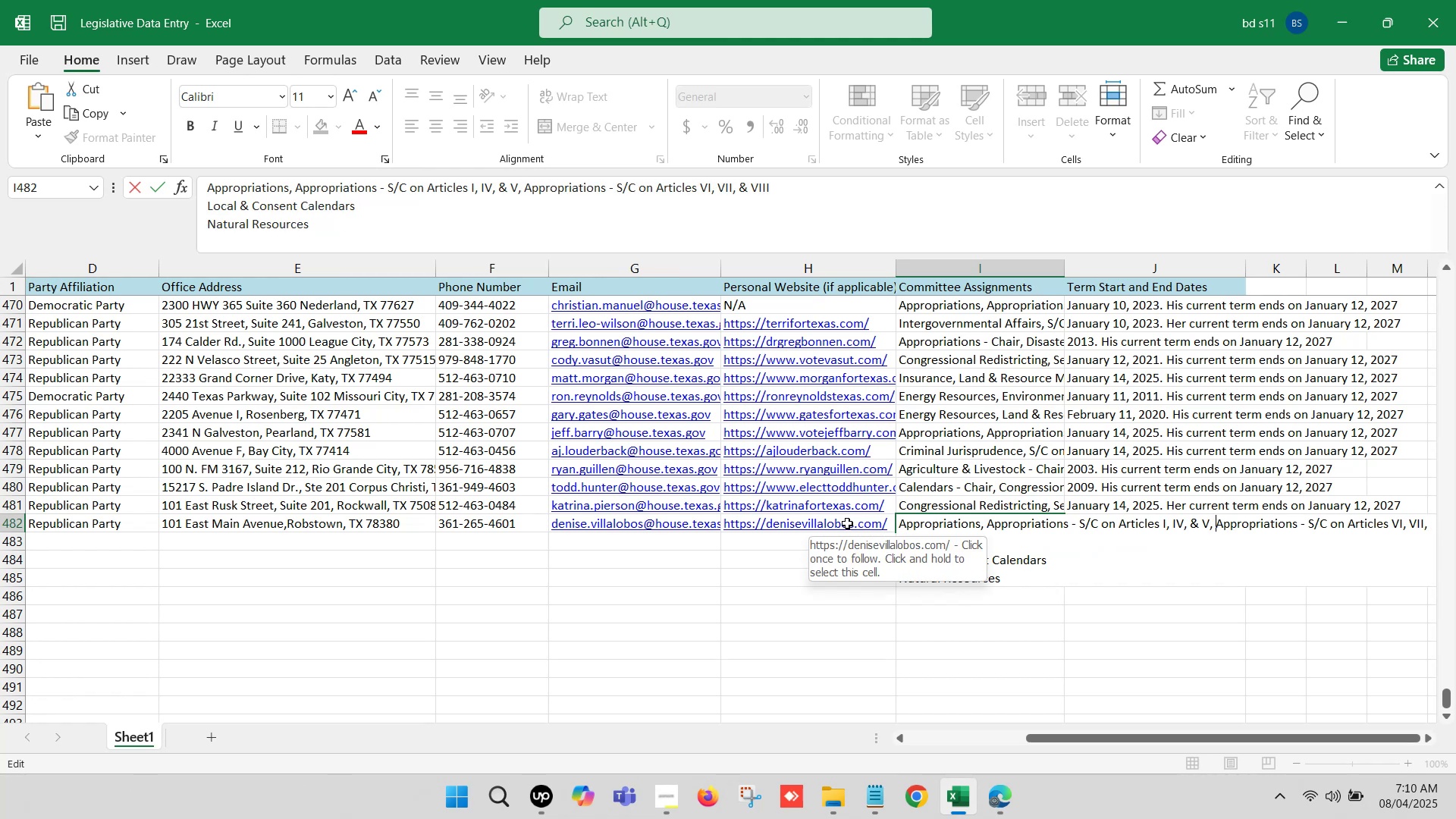 
left_click([899, 566])
 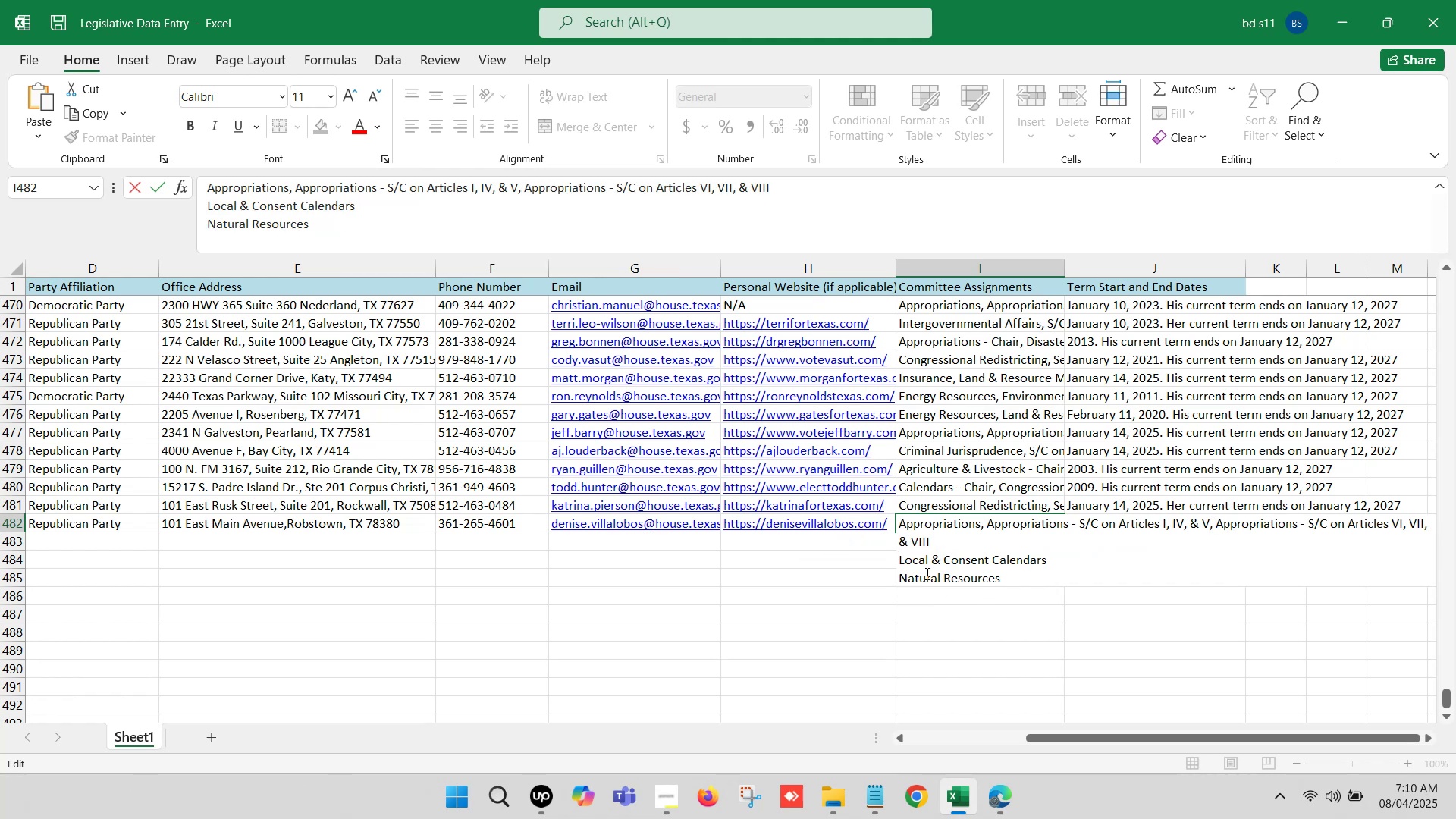 
key(Backspace)
 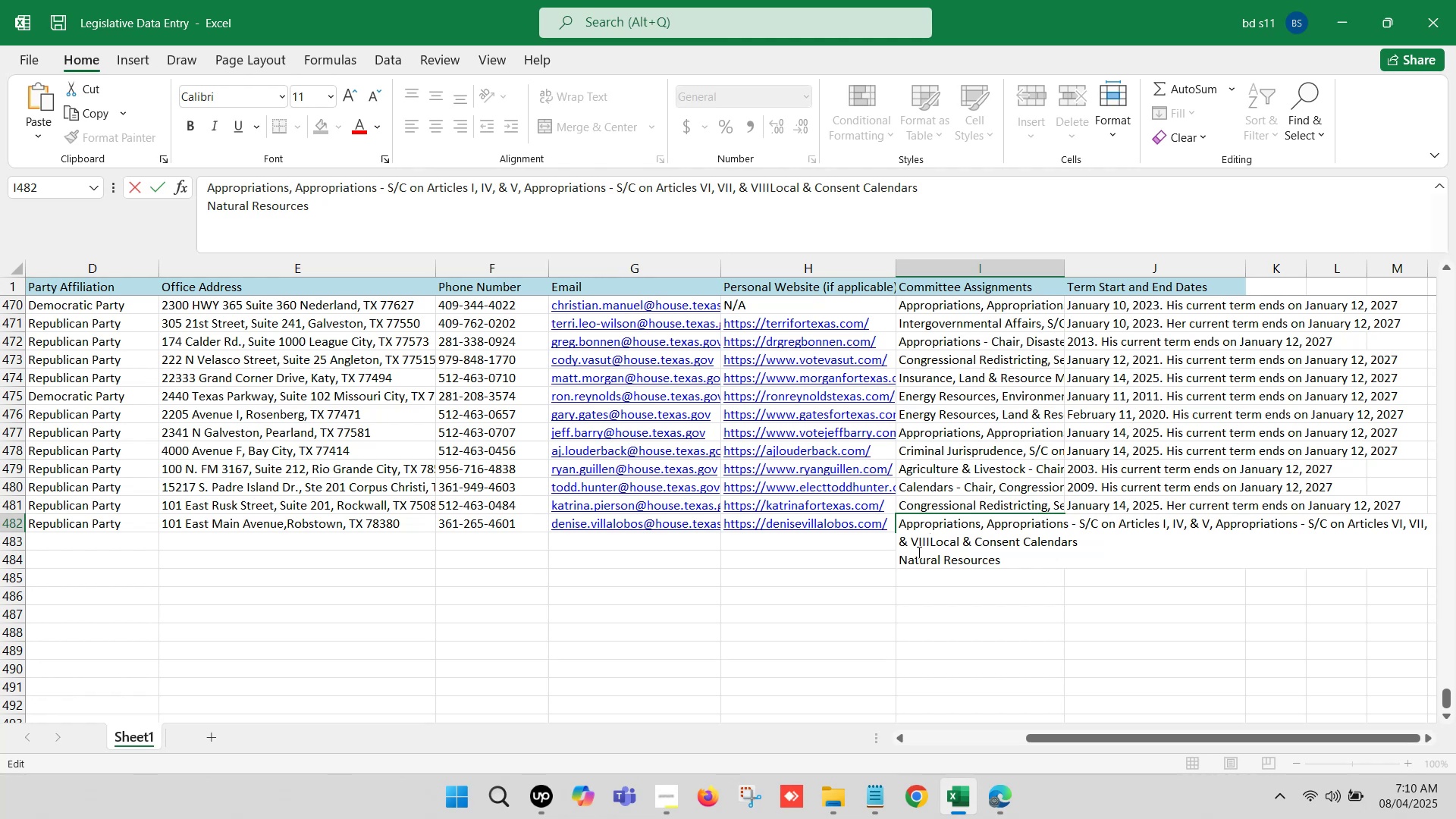 
key(Comma)
 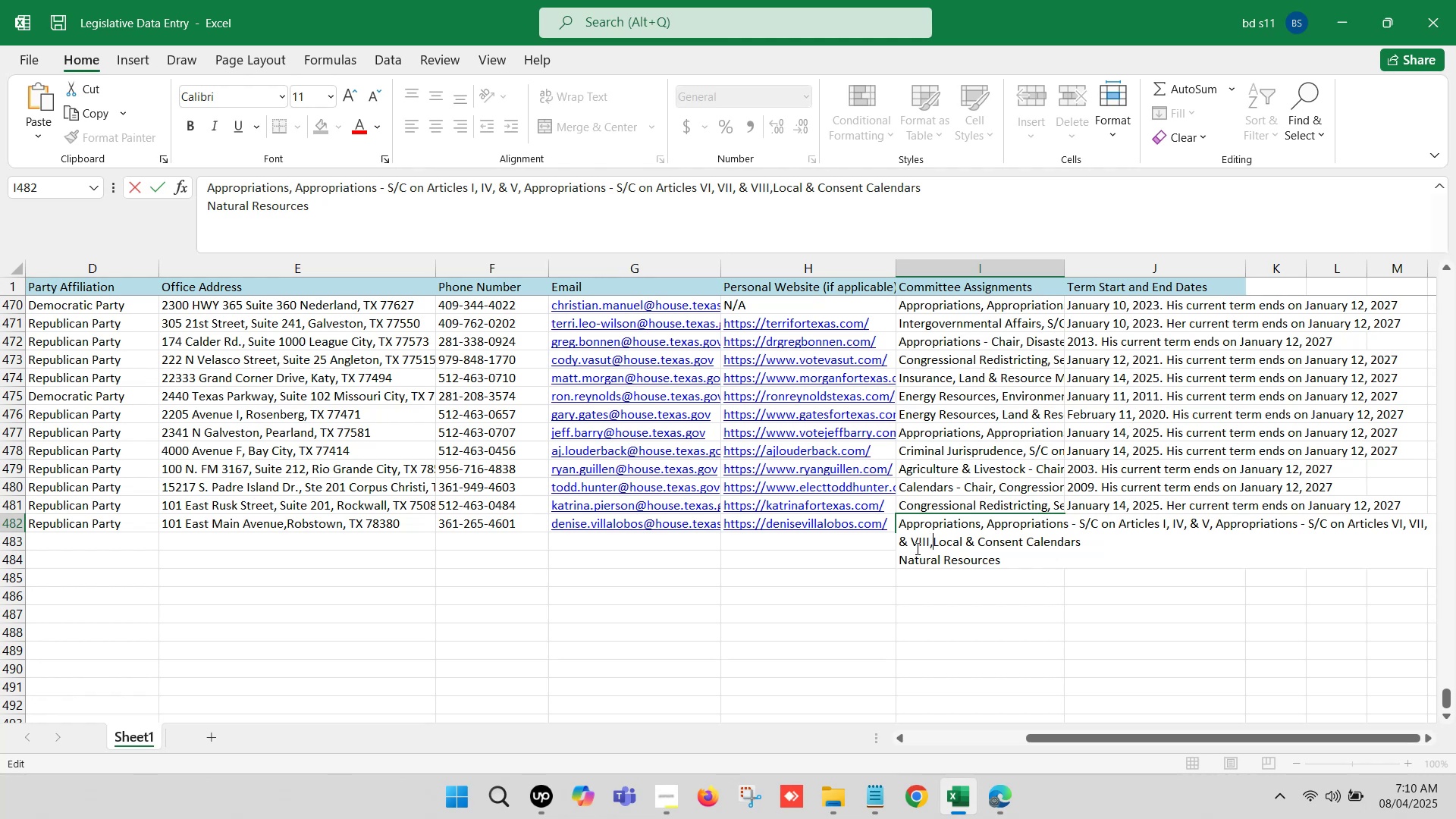 
key(Space)
 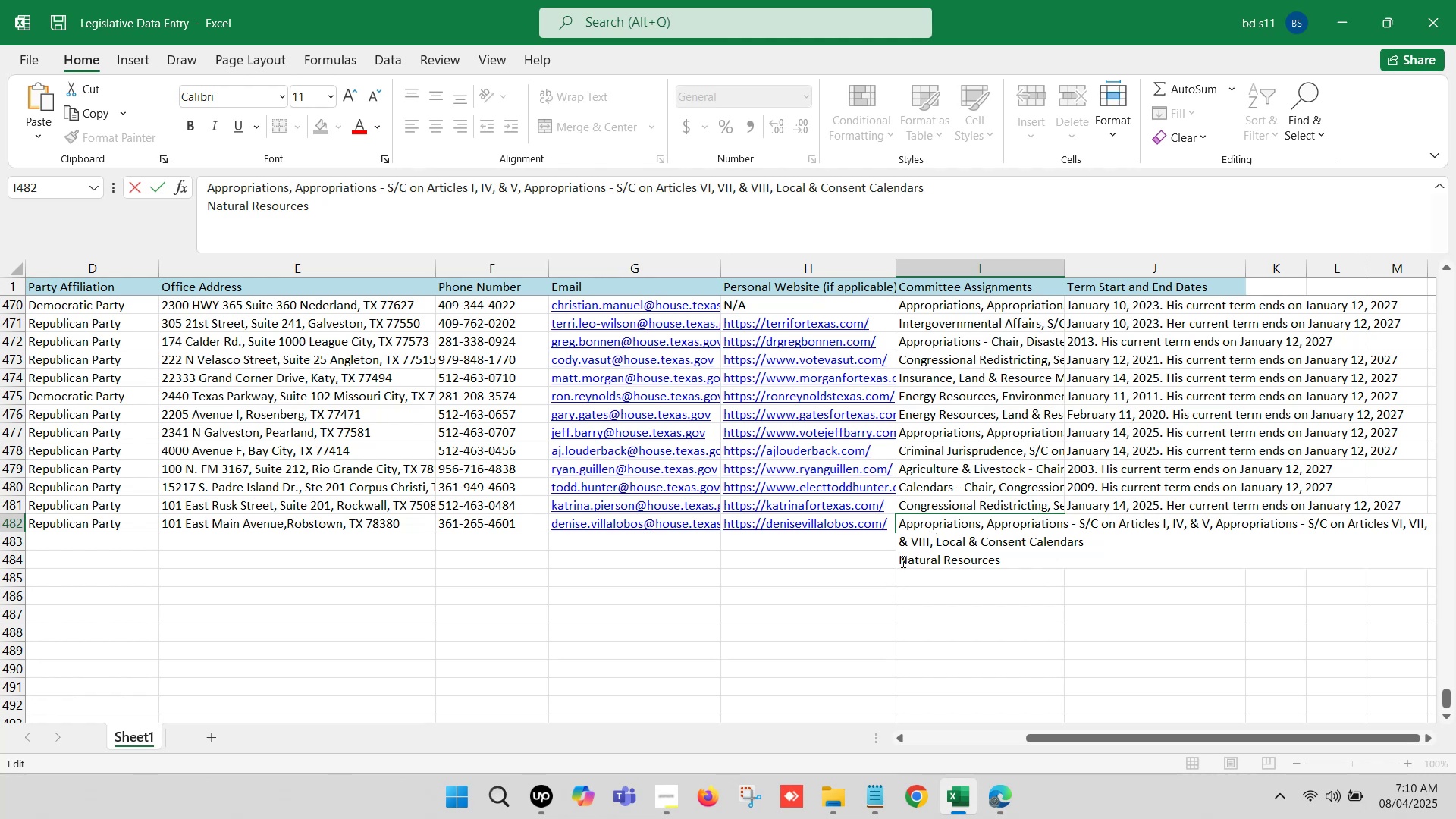 
key(Backspace)
 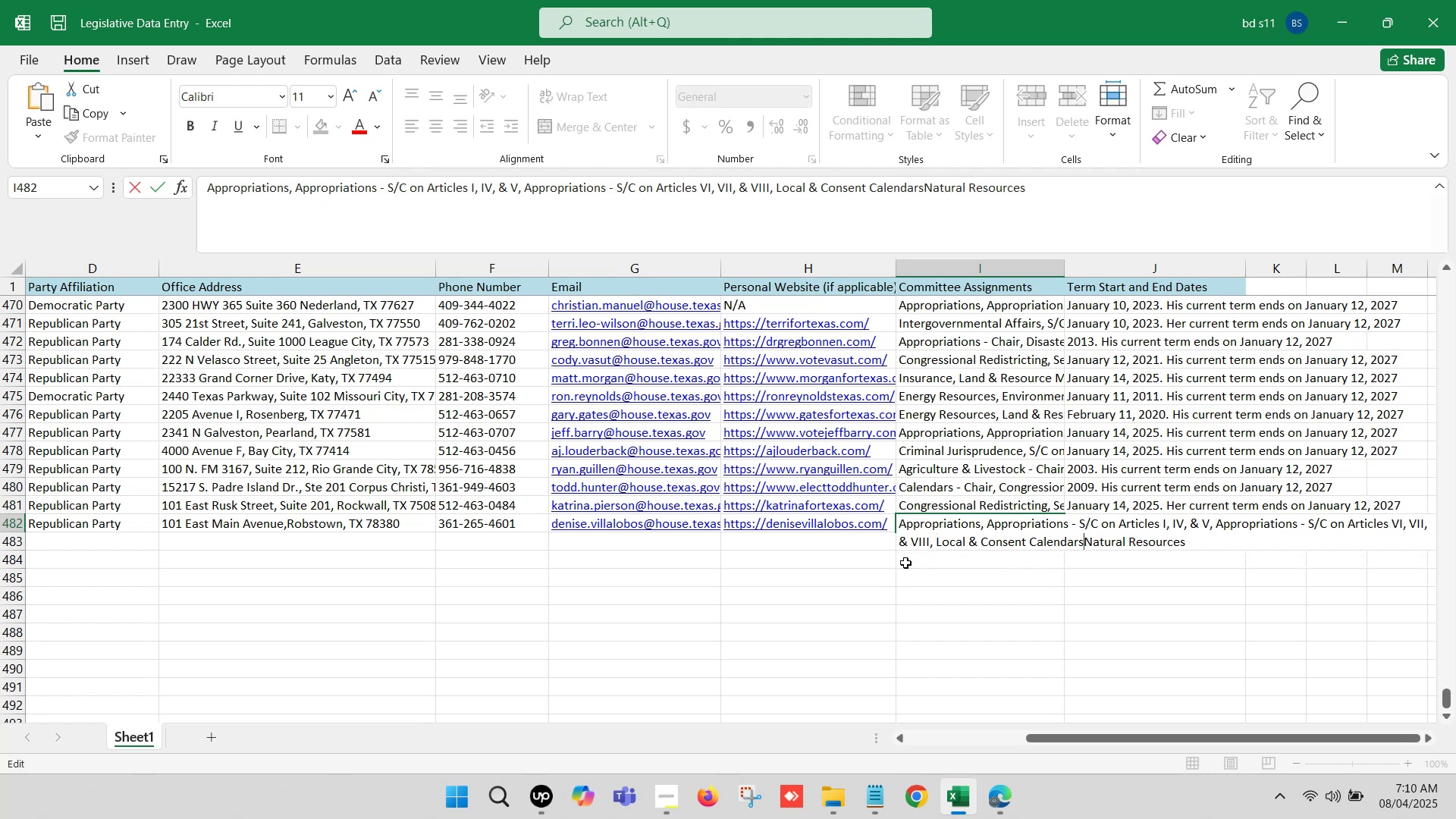 
key(Comma)
 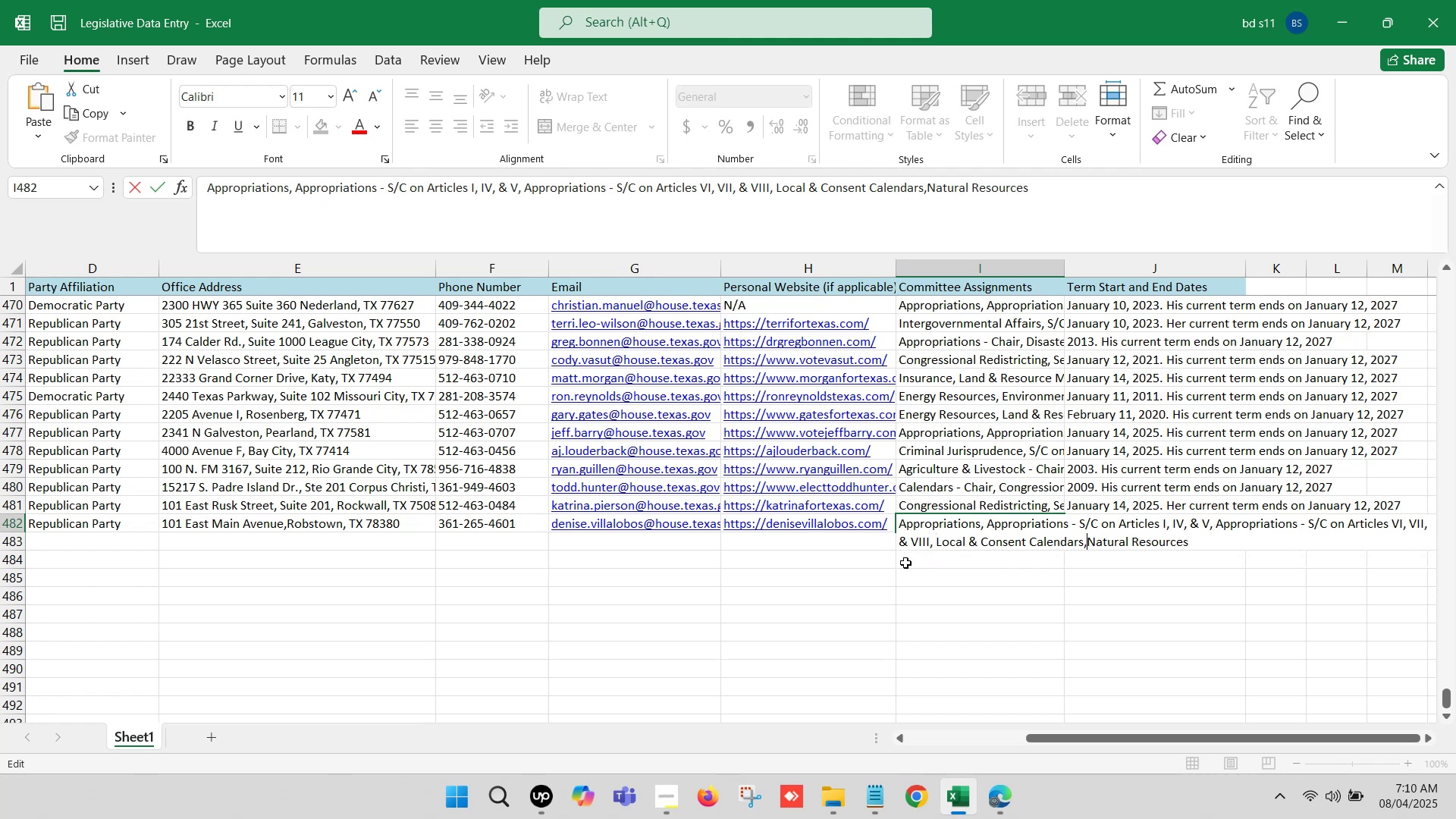 
key(Space)
 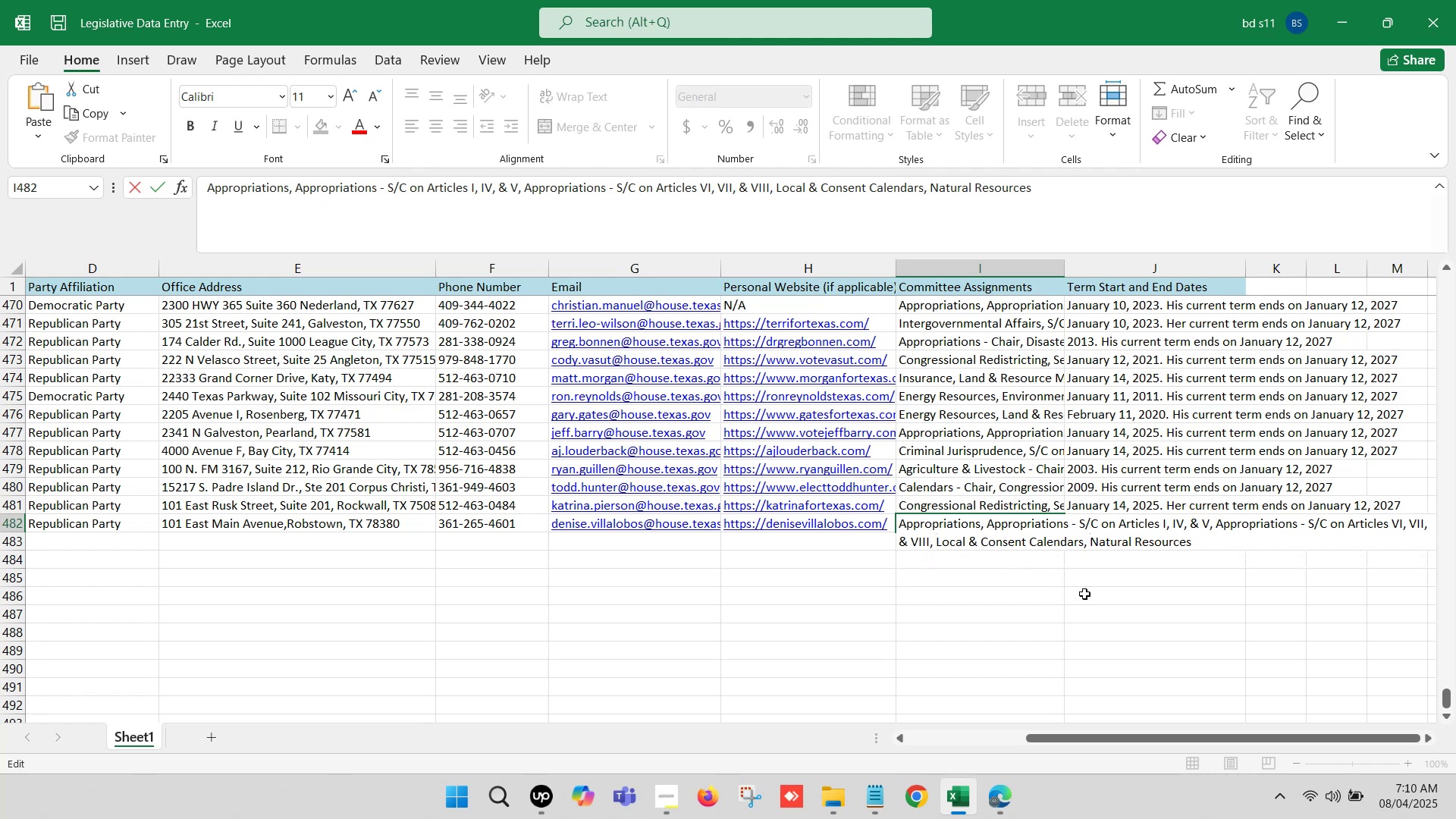 
left_click([1156, 528])
 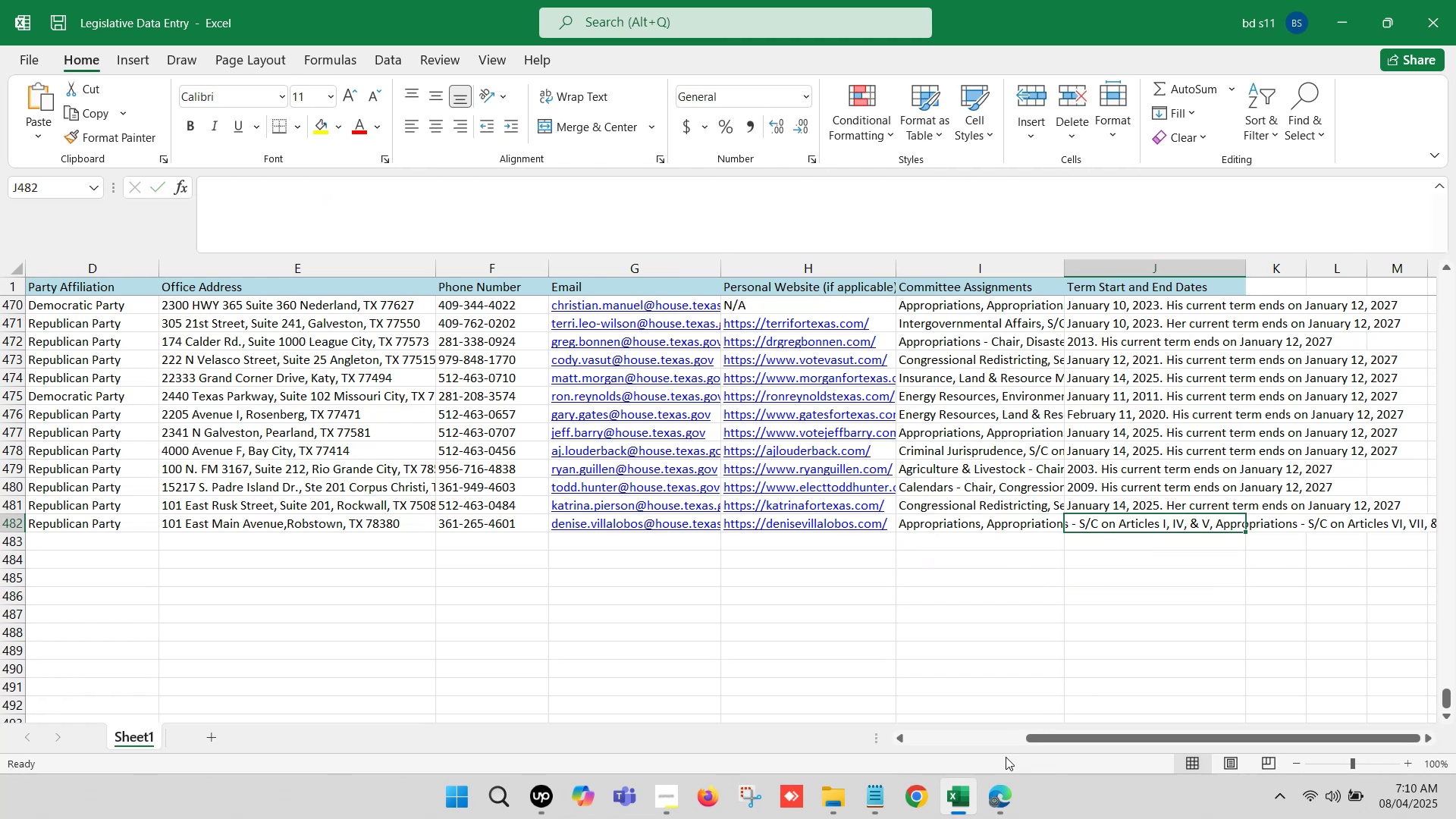 
left_click([986, 799])
 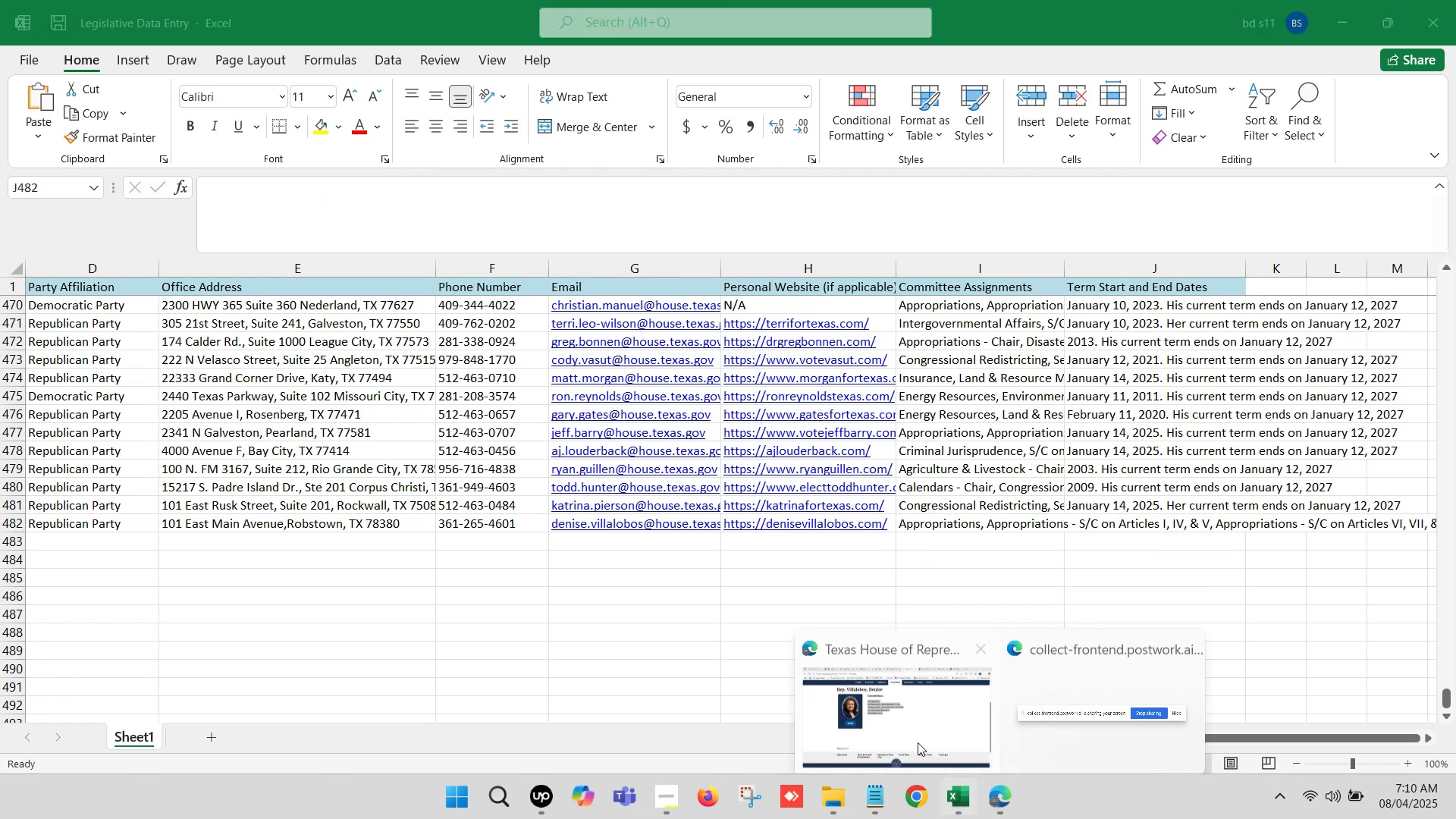 
left_click([883, 707])
 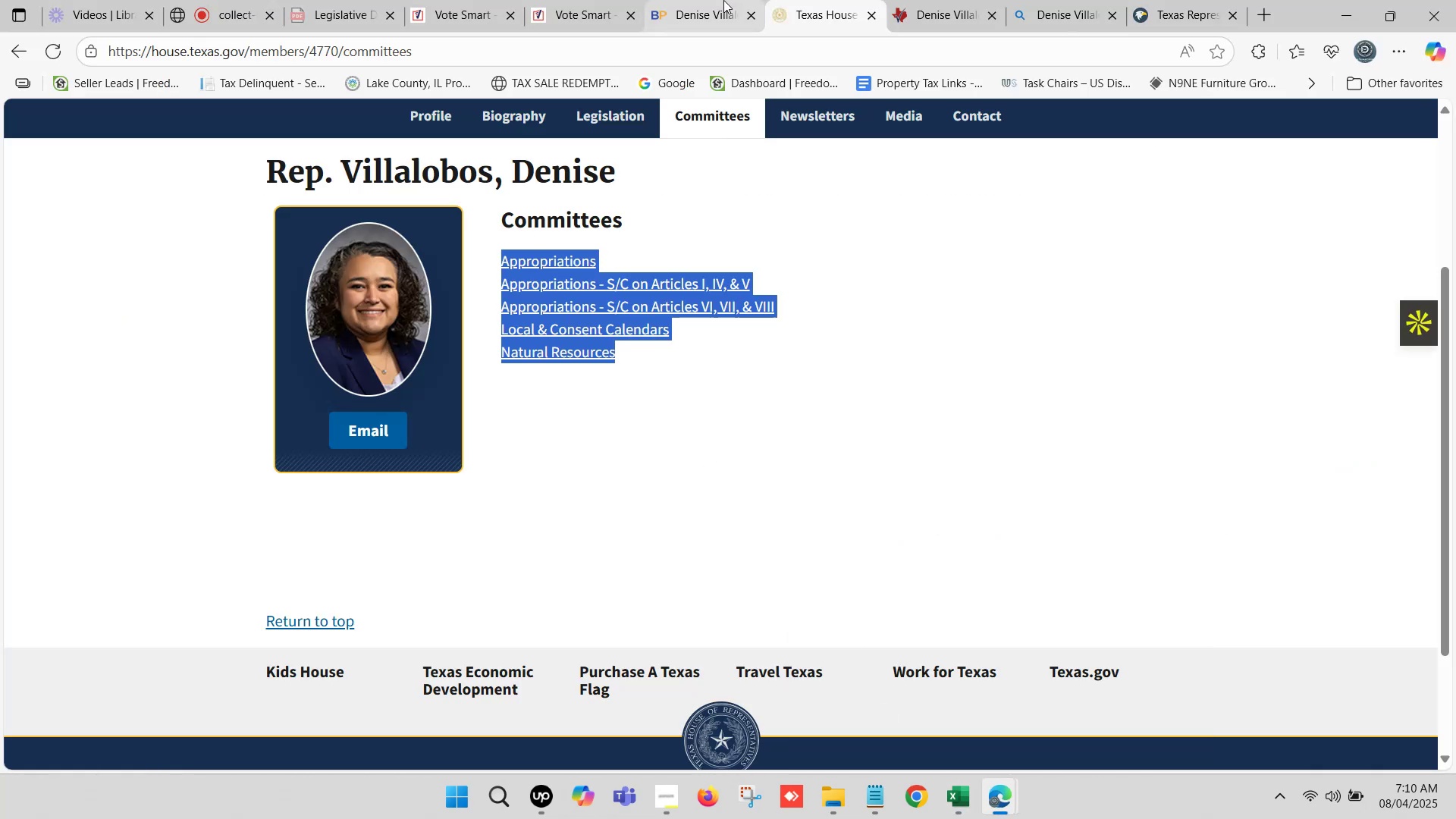 
left_click([558, 0])
 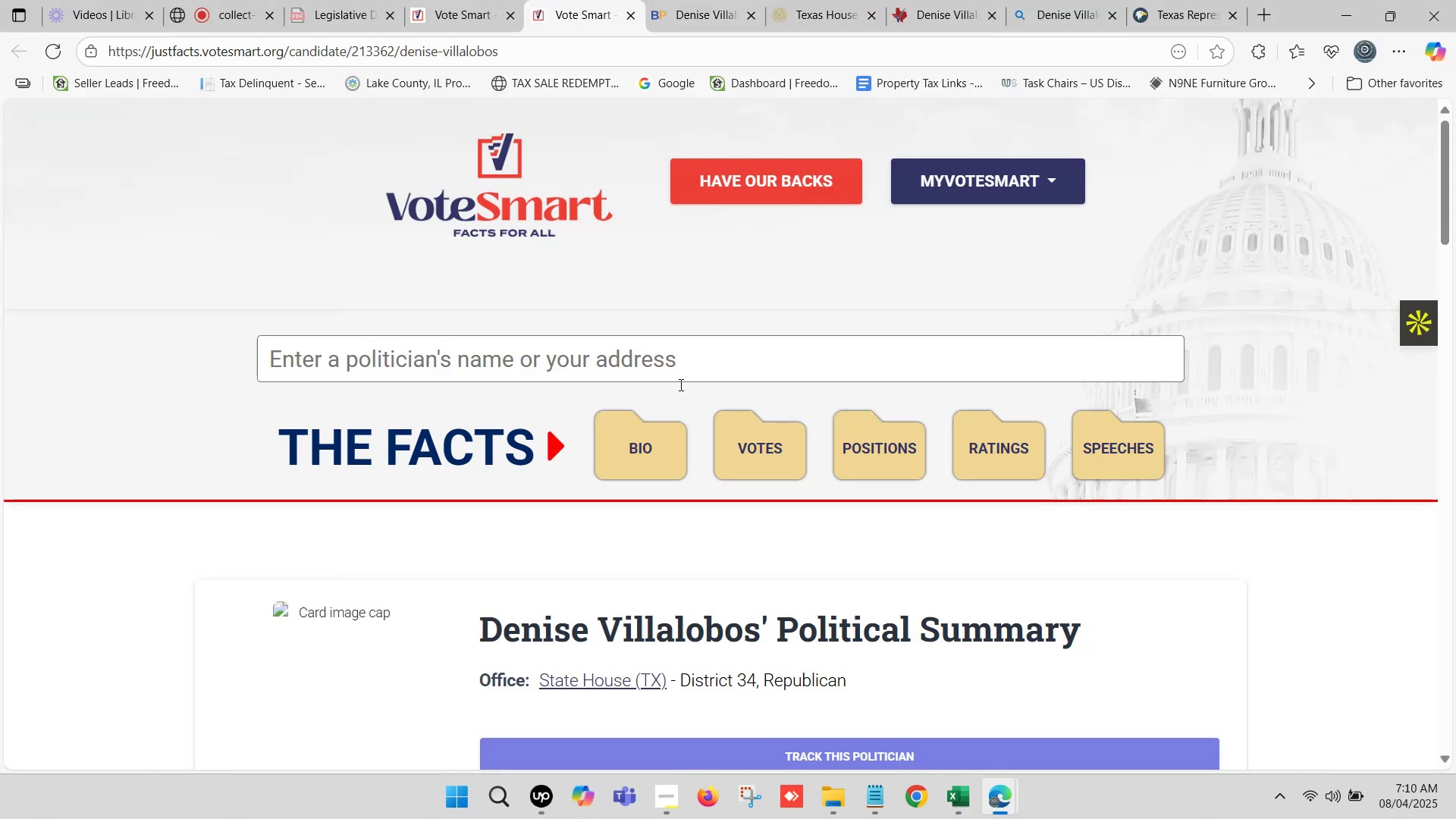 
scroll: coordinate [639, 417], scroll_direction: down, amount: 2.0
 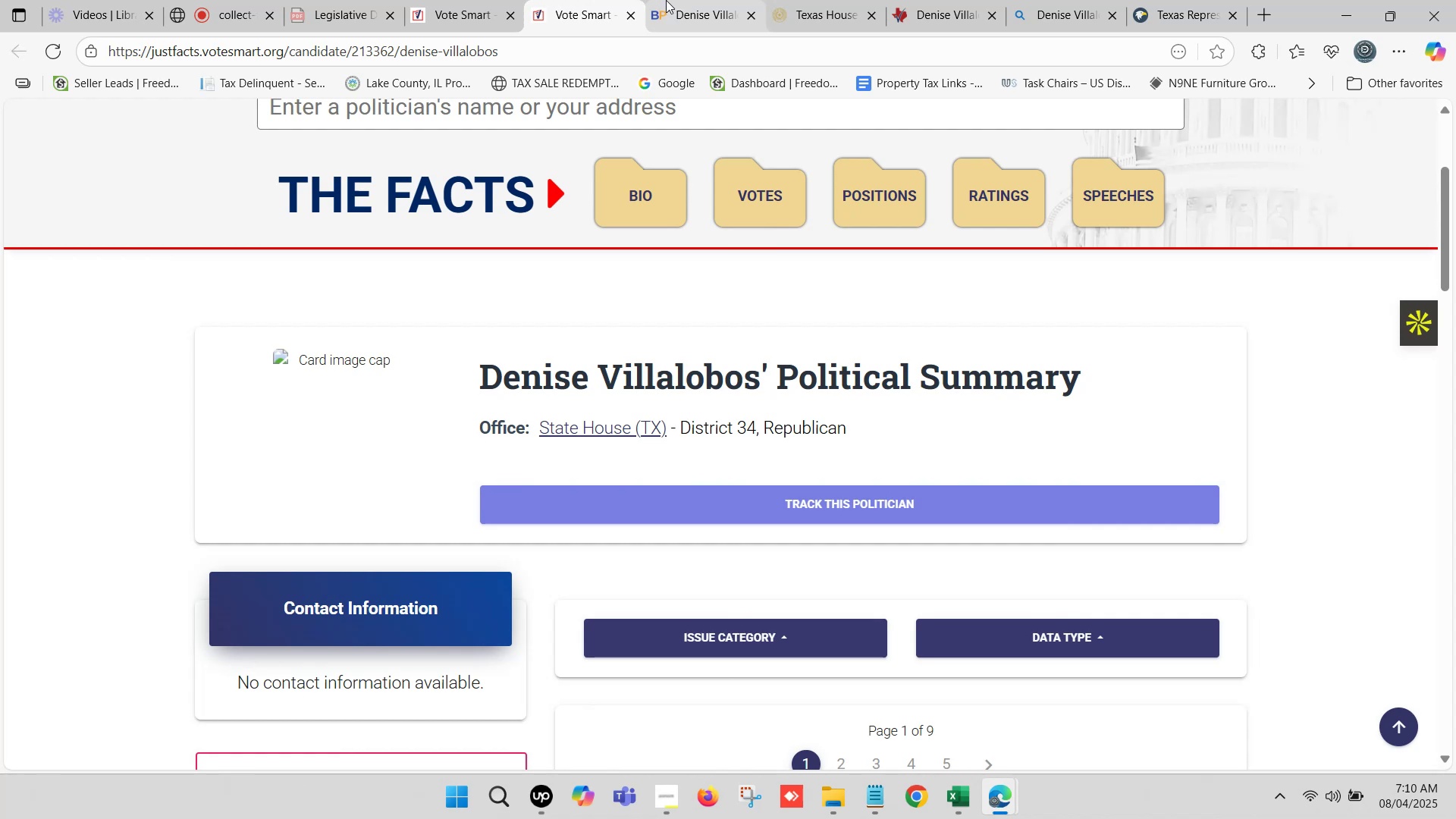 
left_click([665, 0])
 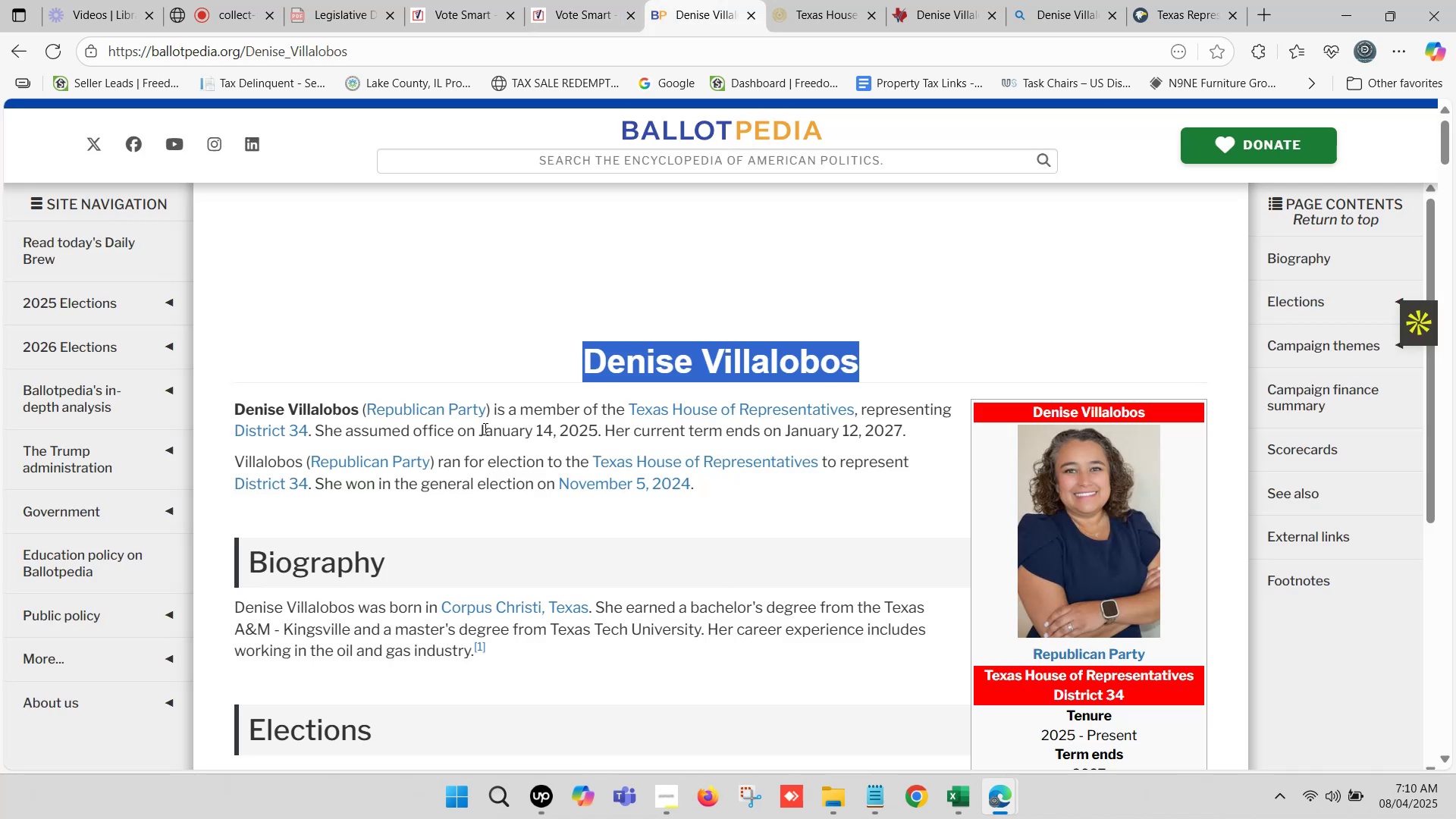 
left_click_drag(start_coordinate=[480, 428], to_coordinate=[902, 423])
 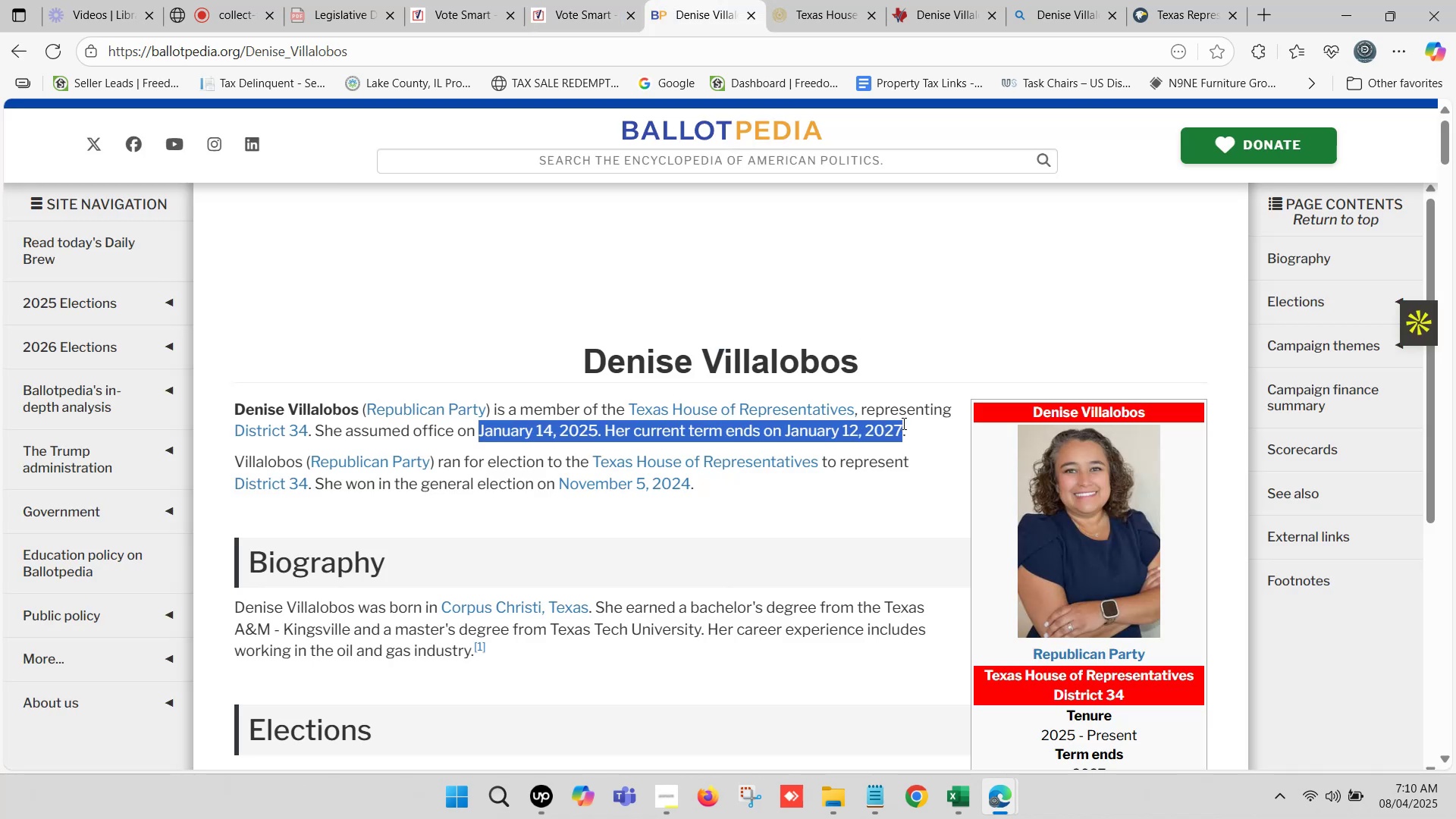 
key(Control+C)
 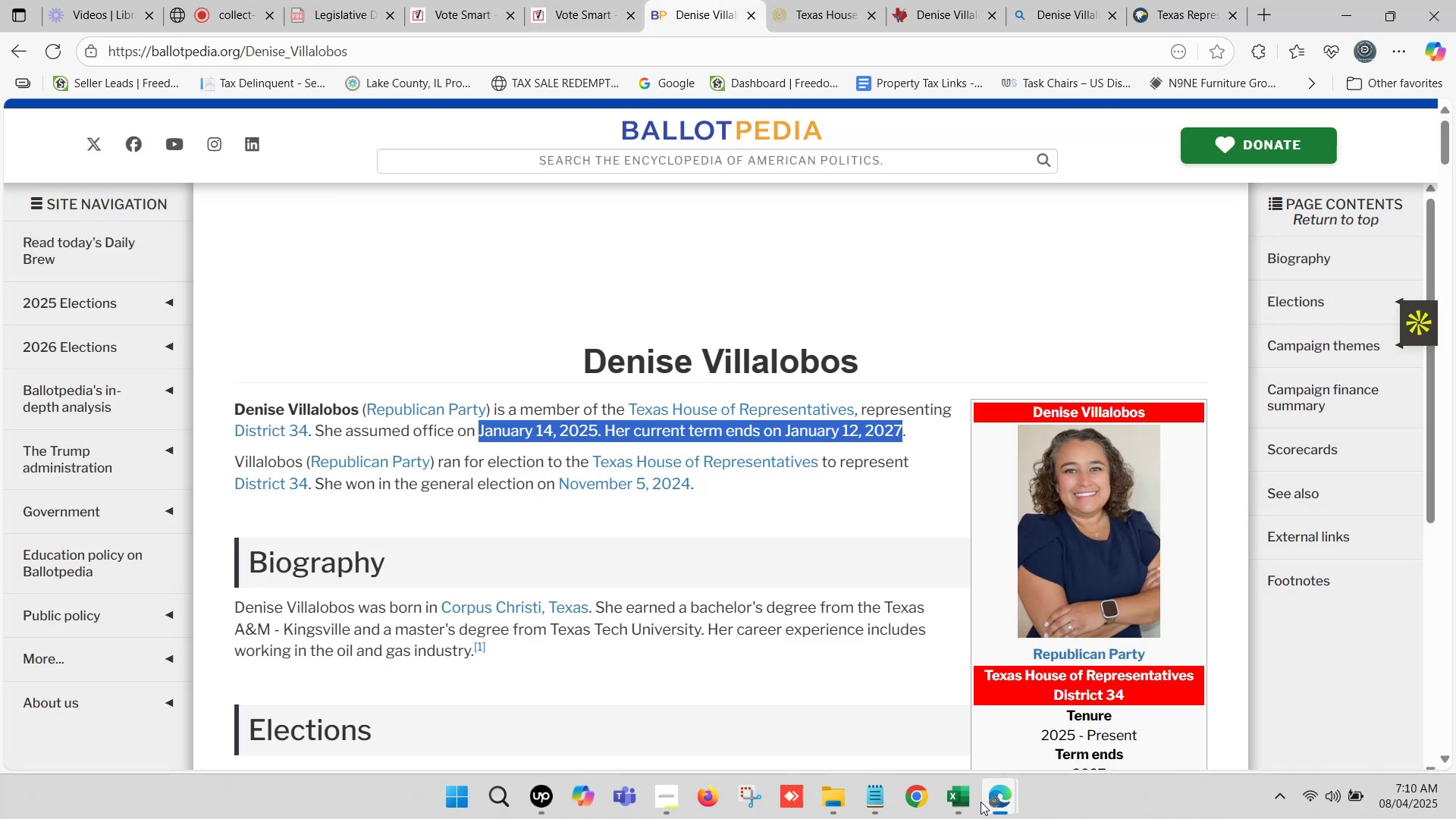 
left_click([972, 799])
 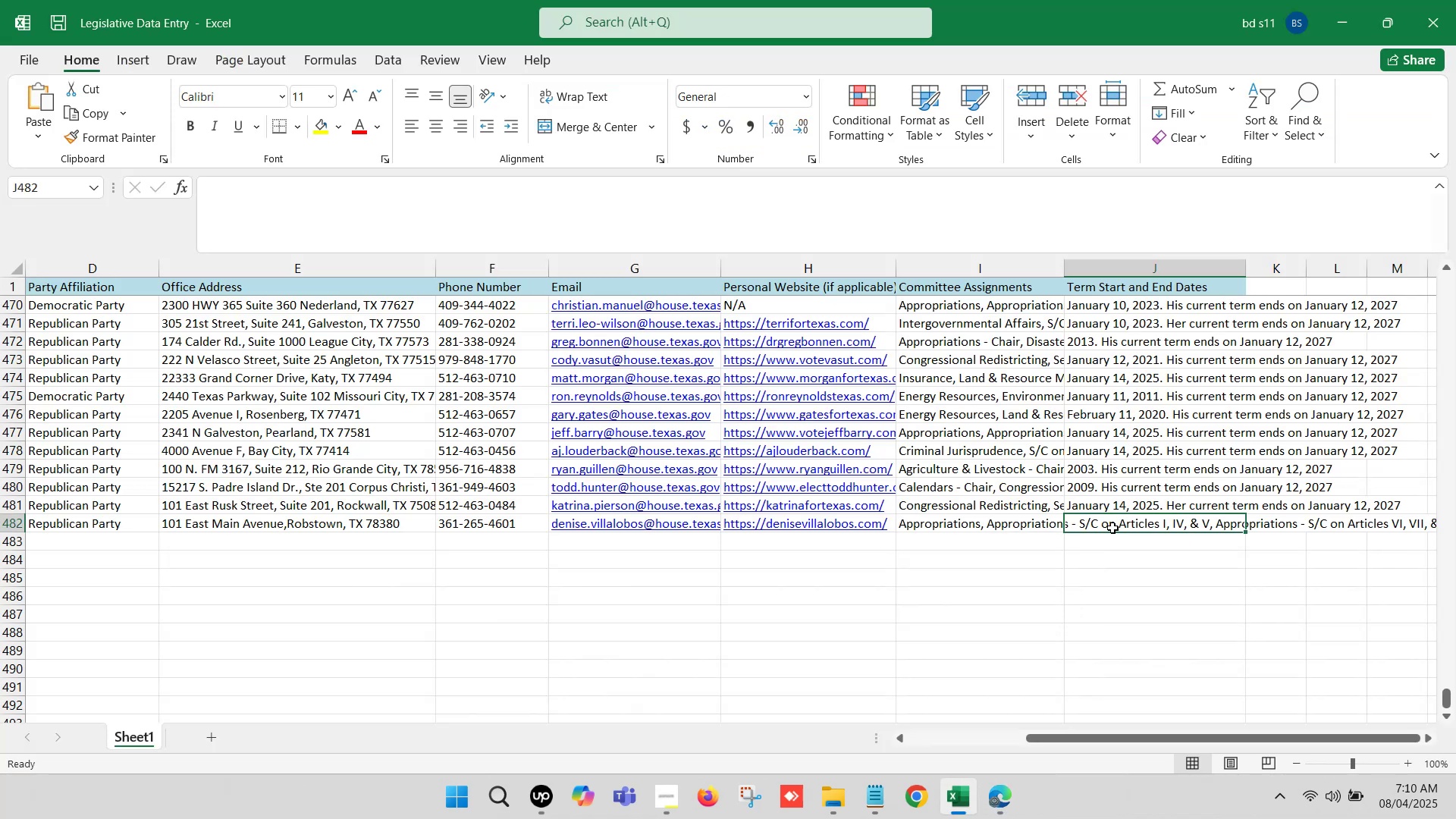 
double_click([1112, 526])
 